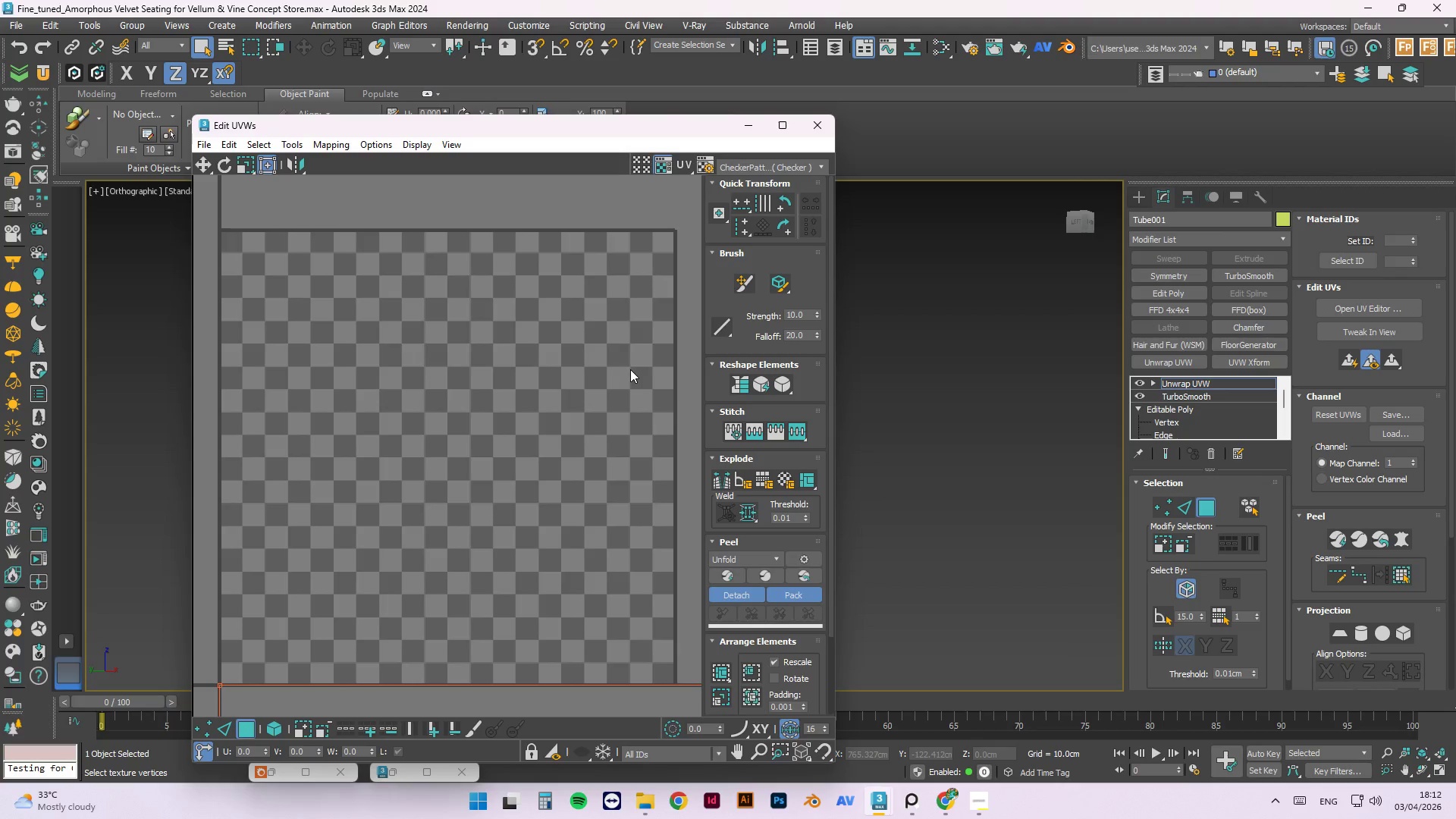 
scroll: coordinate [522, 350], scroll_direction: down, amount: 5.0
 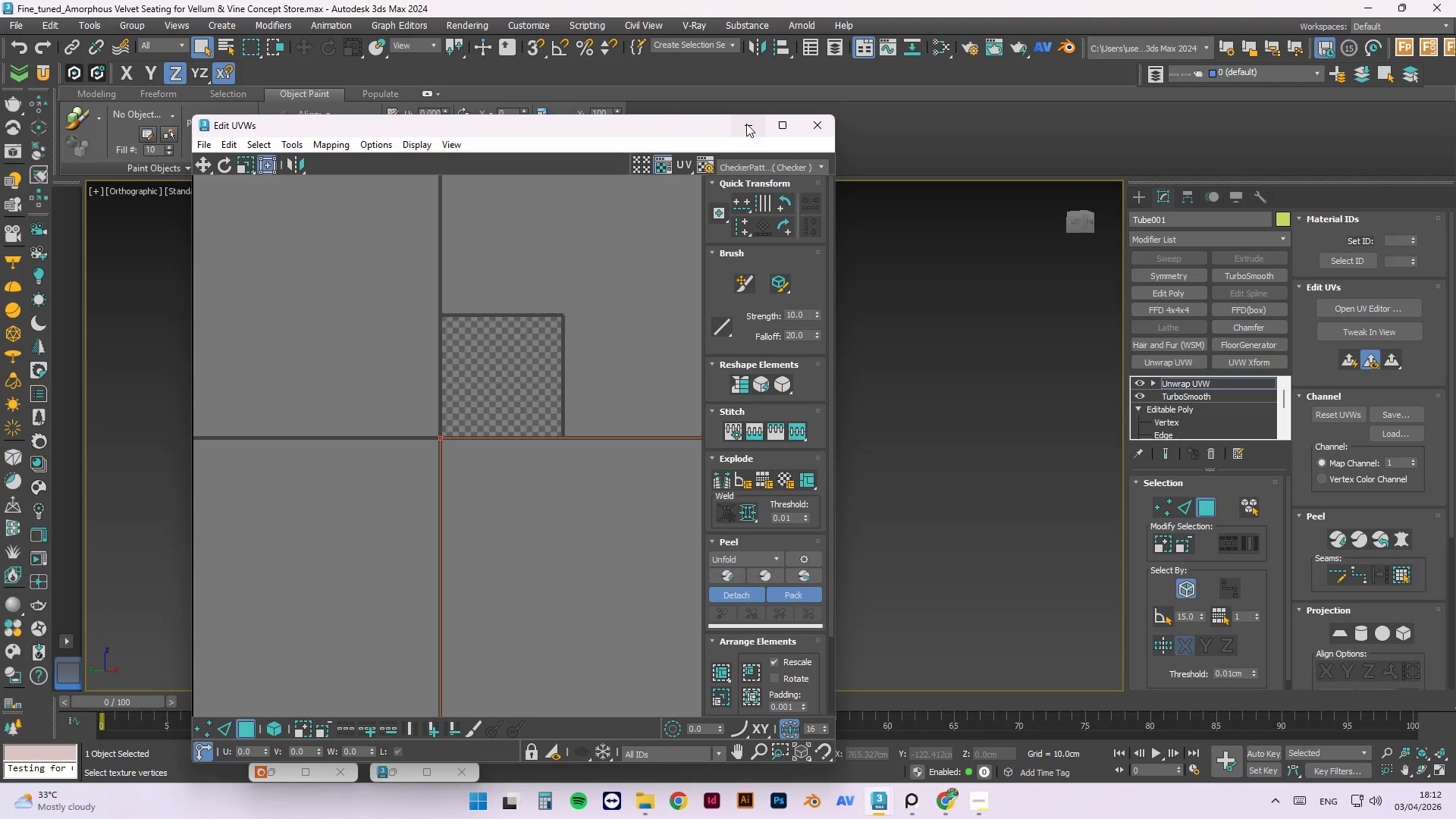 
left_click([746, 124])
 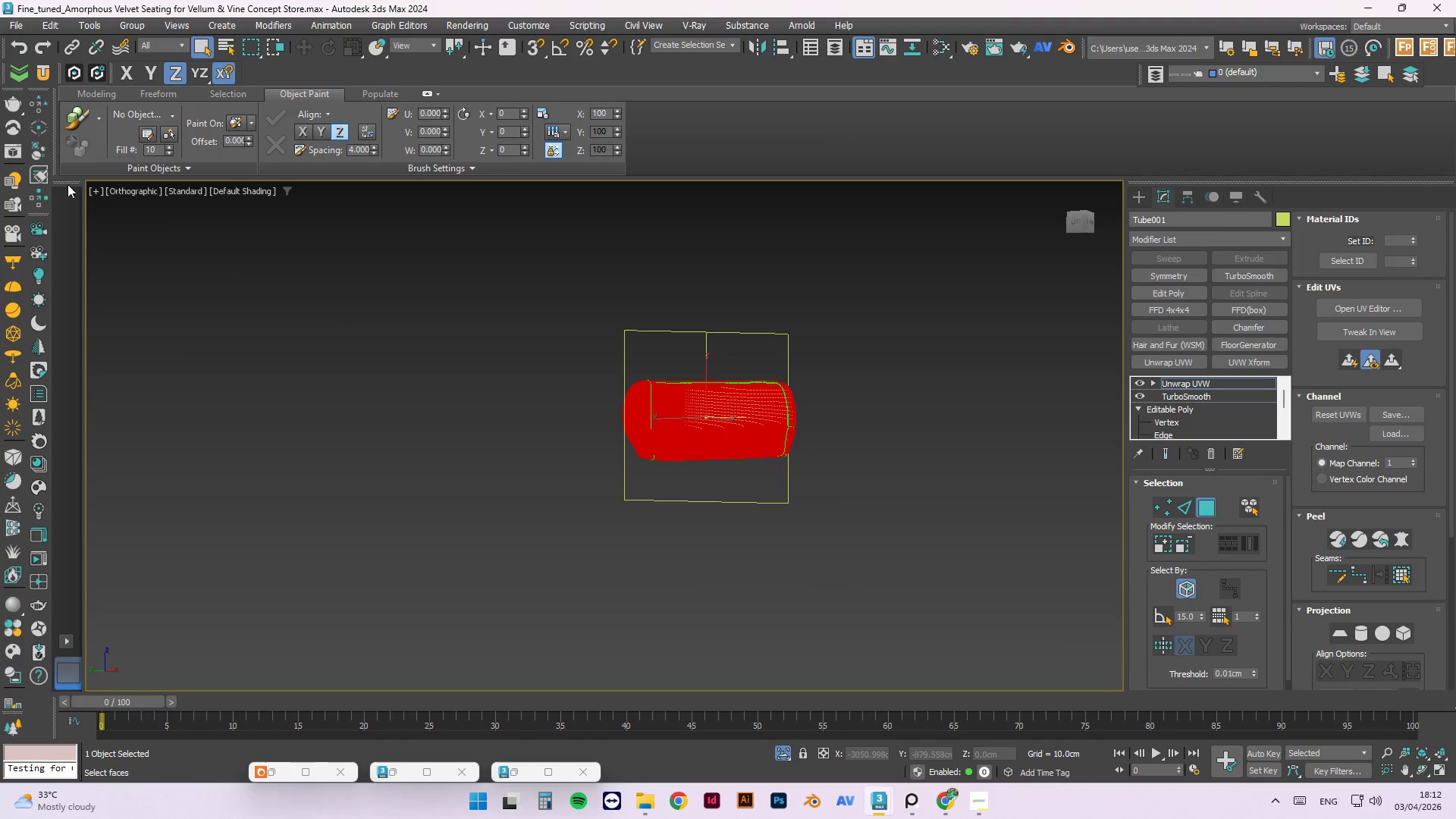 
mouse_move([69, 154])
 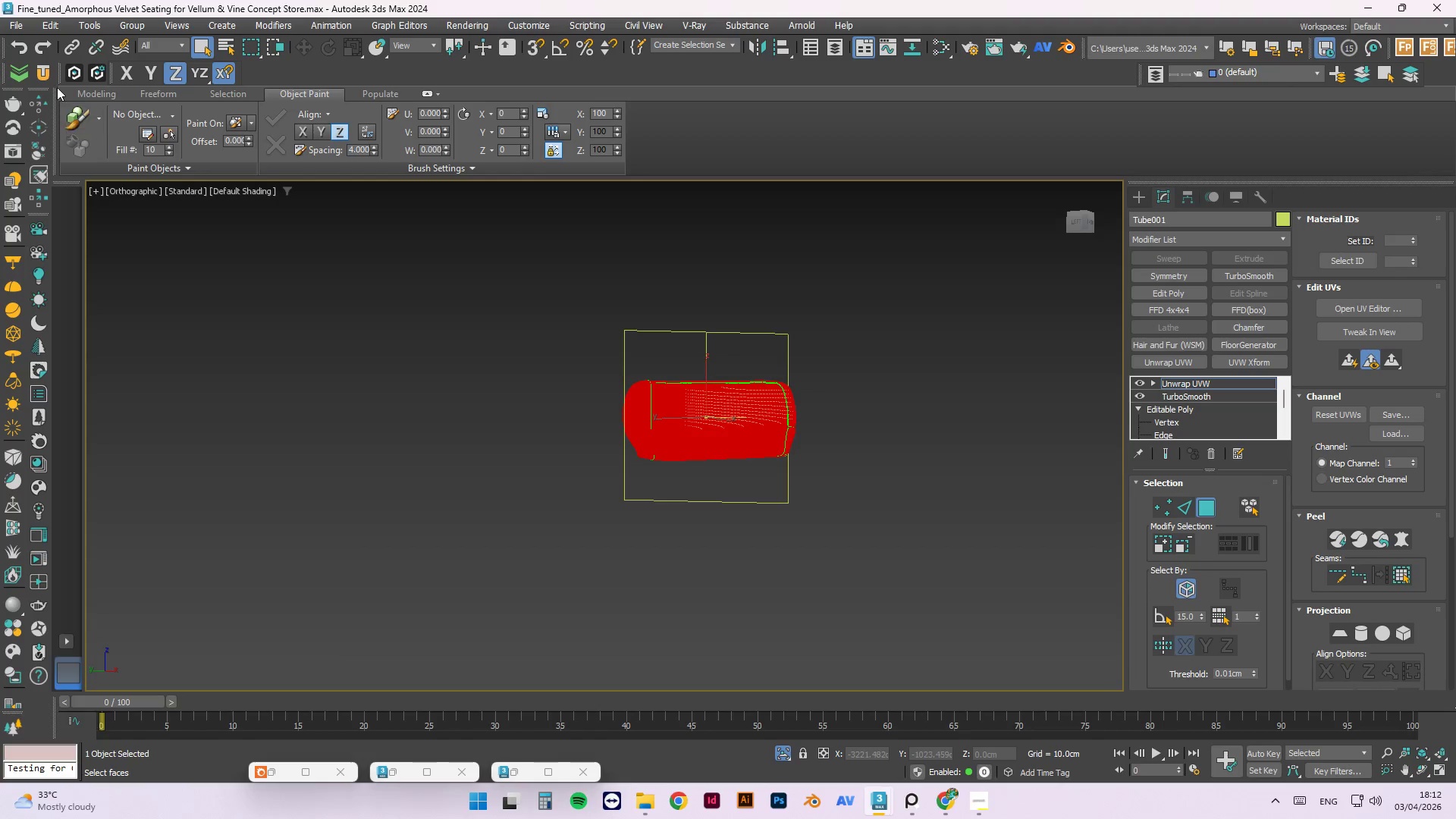 
left_click([51, 77])
 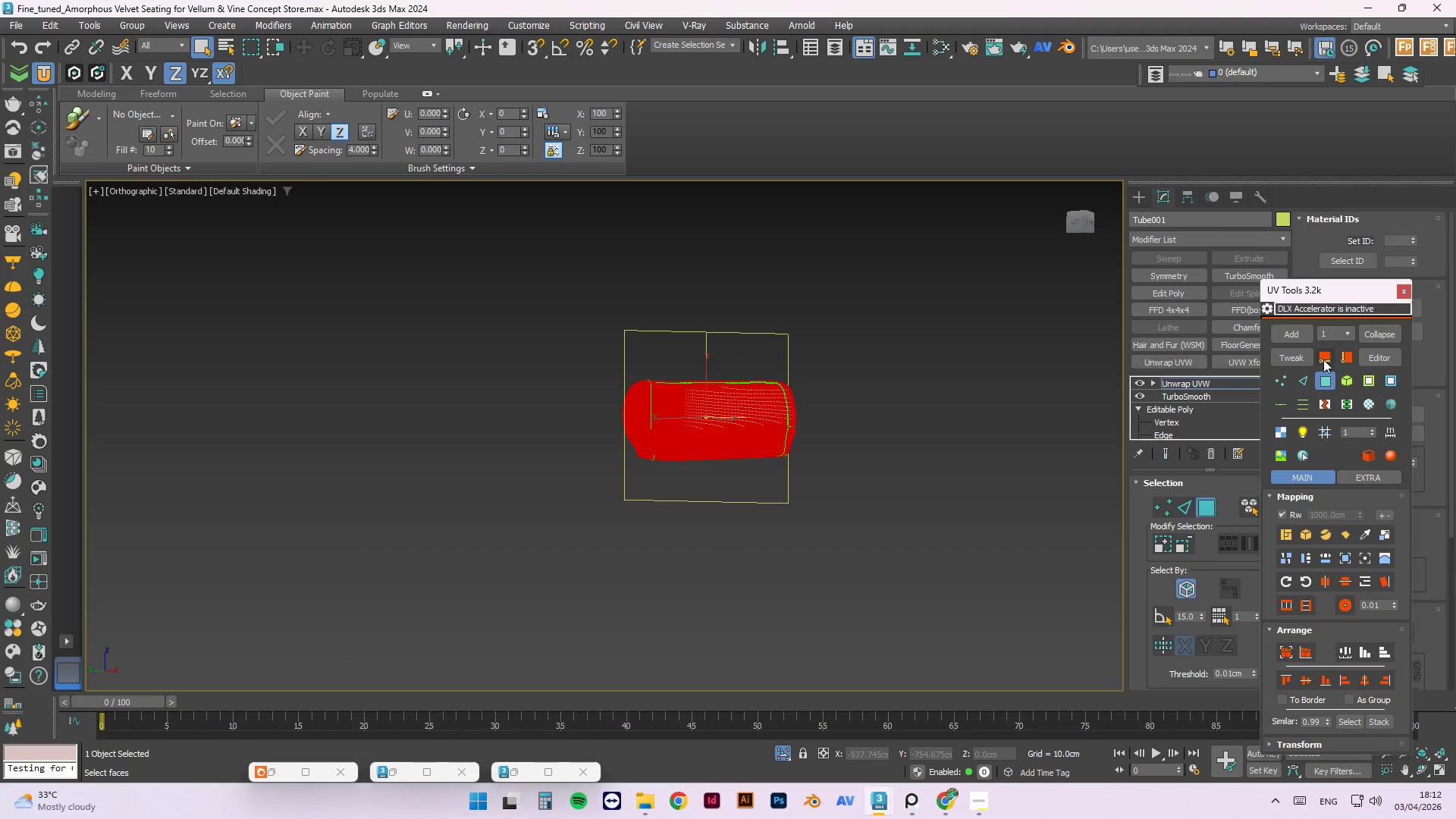 
left_click([1304, 360])
 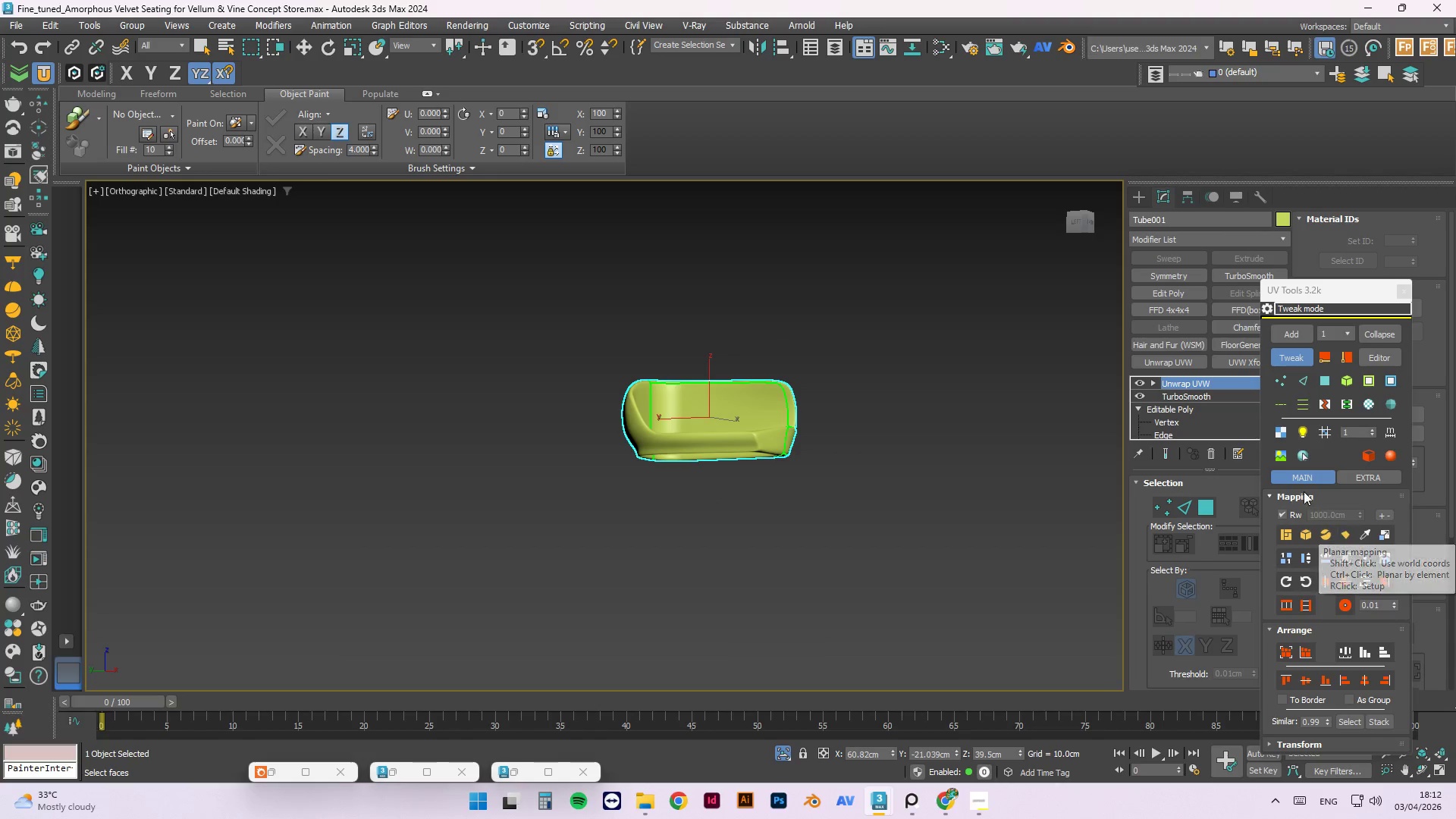 
left_click([1331, 383])
 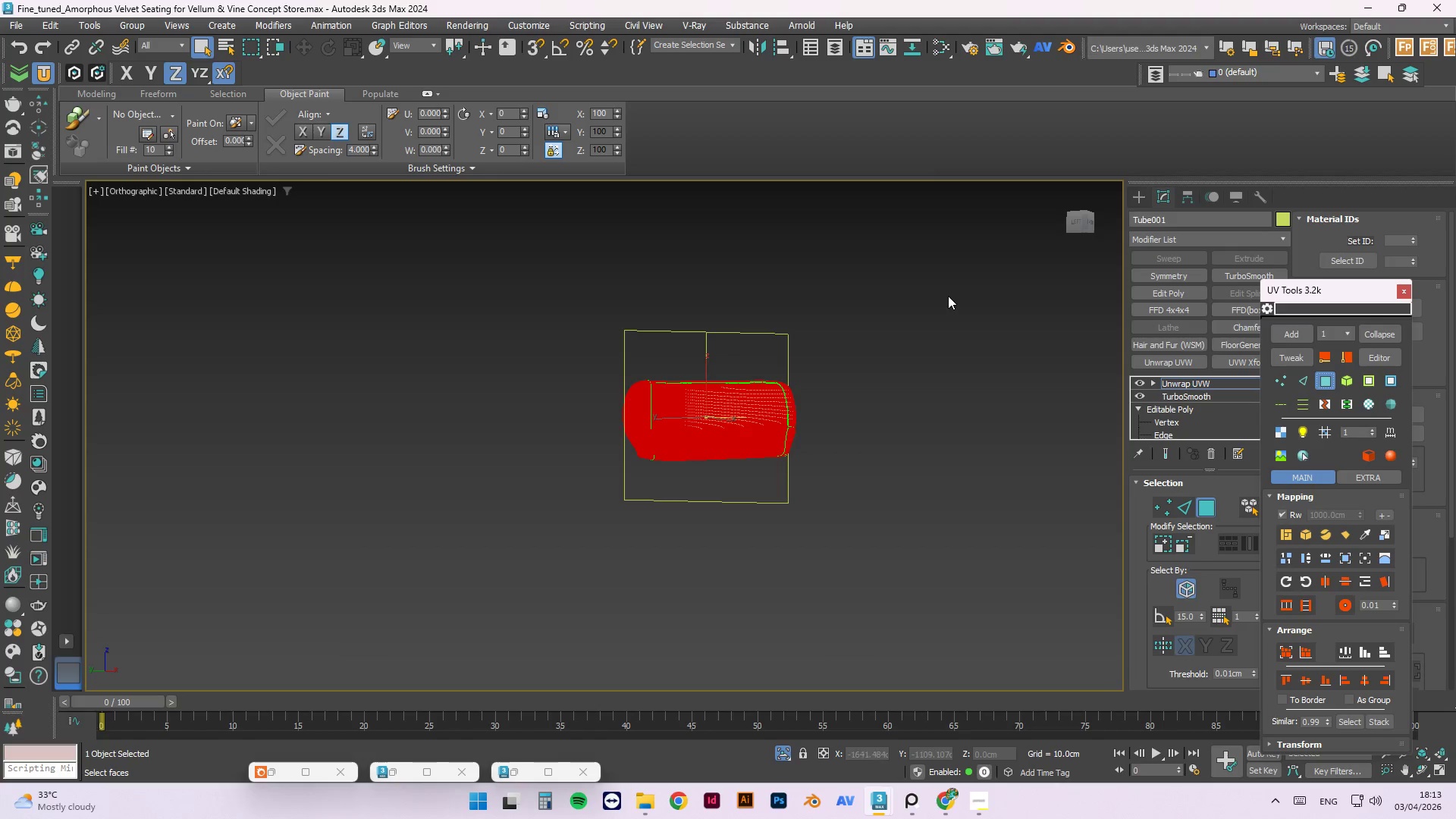 
hold_key(key=AltLeft, duration=1.2)
 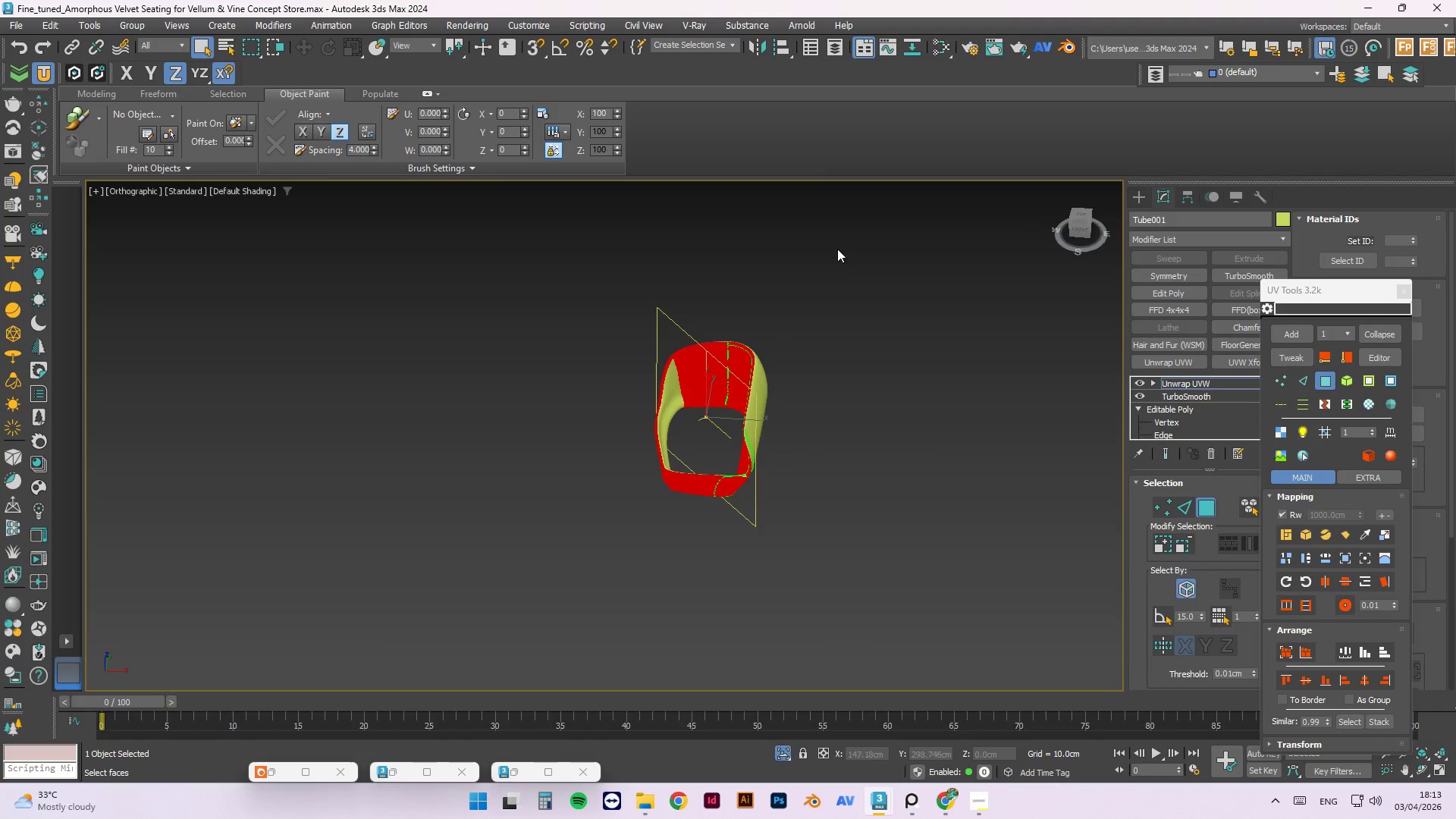 
key(Alt+AltLeft)
 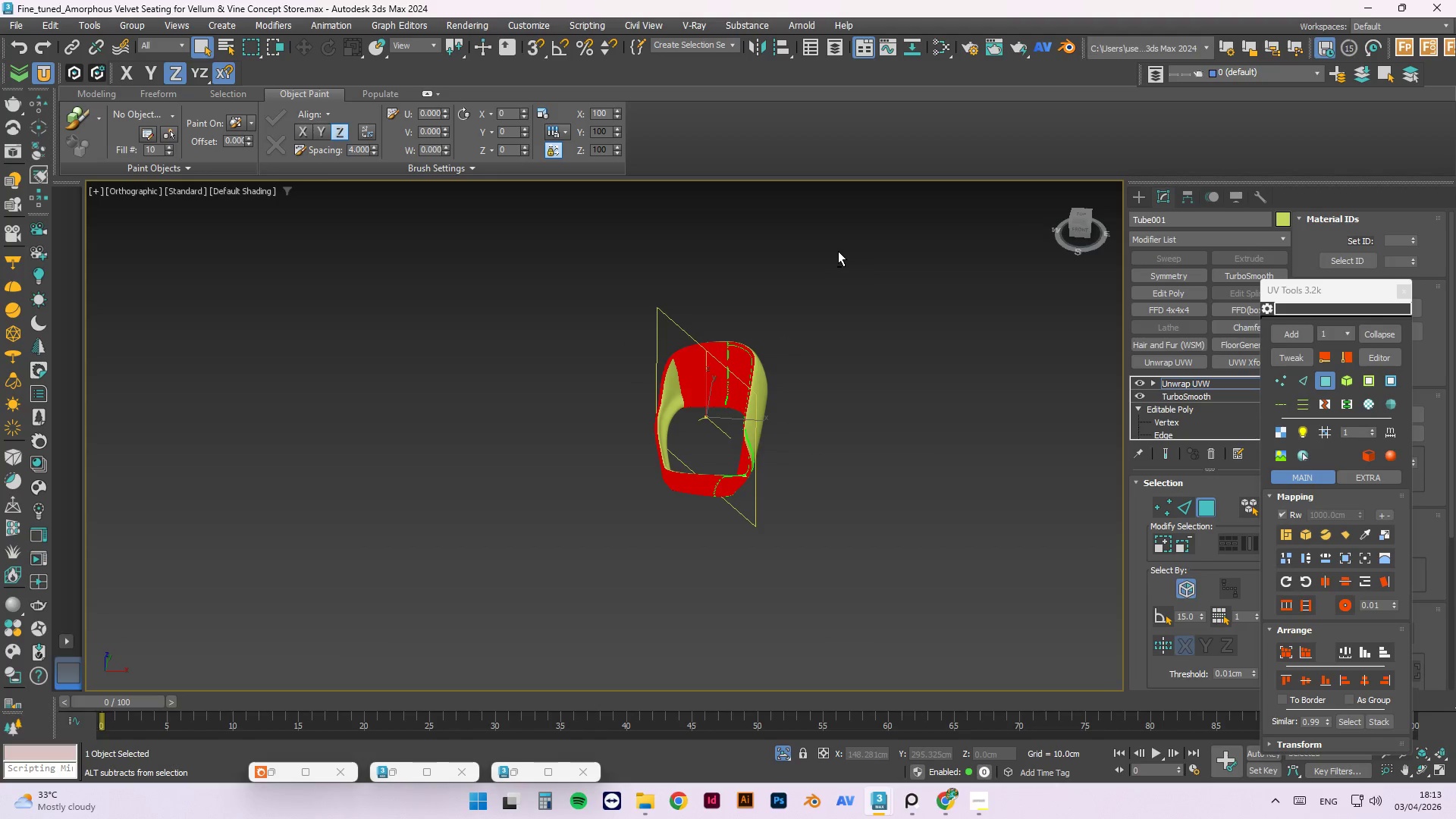 
hold_key(key=ControlLeft, duration=1.22)
left_click_drag(start_coordinate=[838, 251], to_coordinate=[614, 514])
 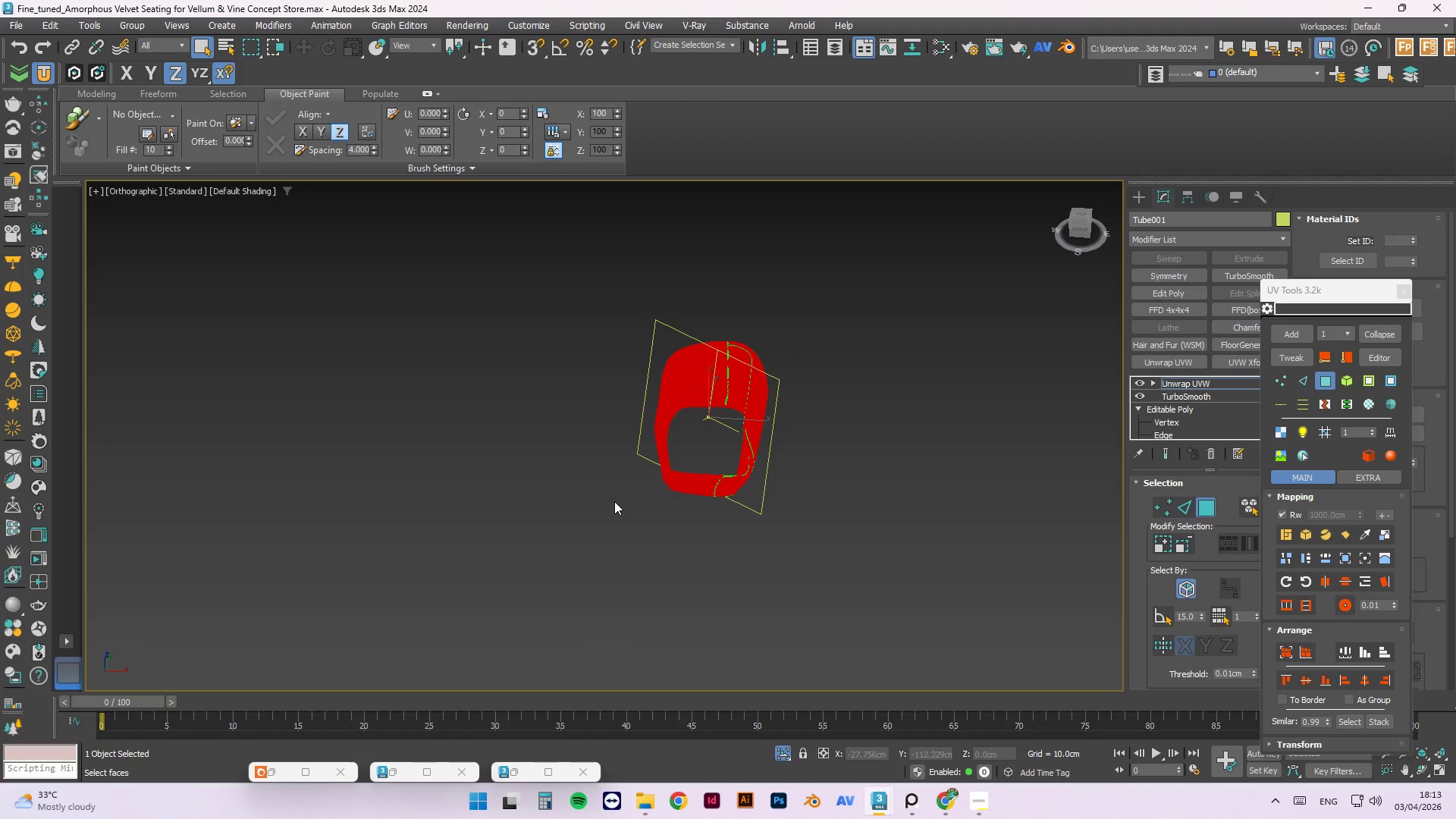 
wait(11.19)
 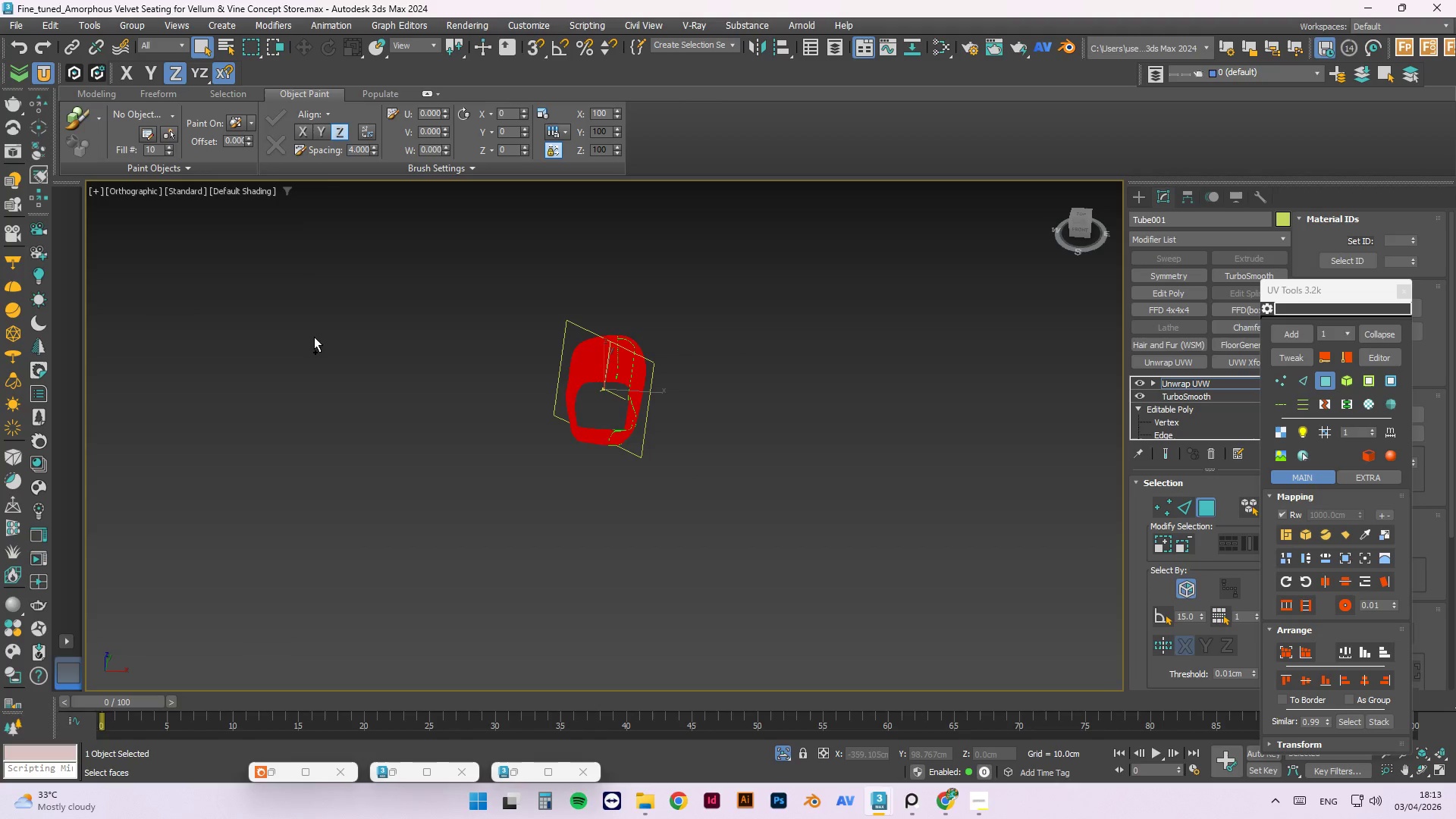 
hold_key(key=ControlLeft, duration=1.09)
 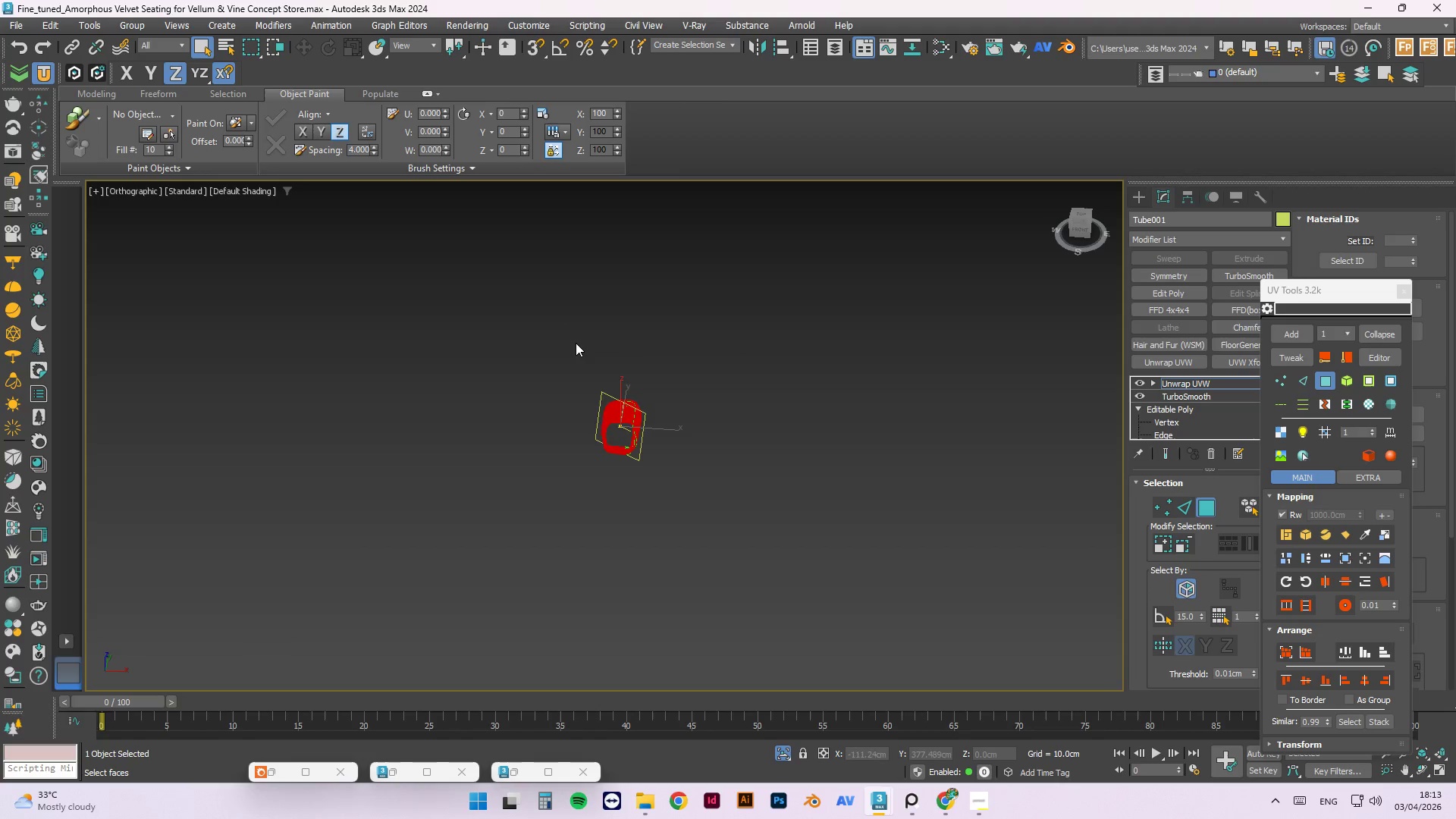 
scroll: coordinate [352, 321], scroll_direction: down, amount: 1.0
 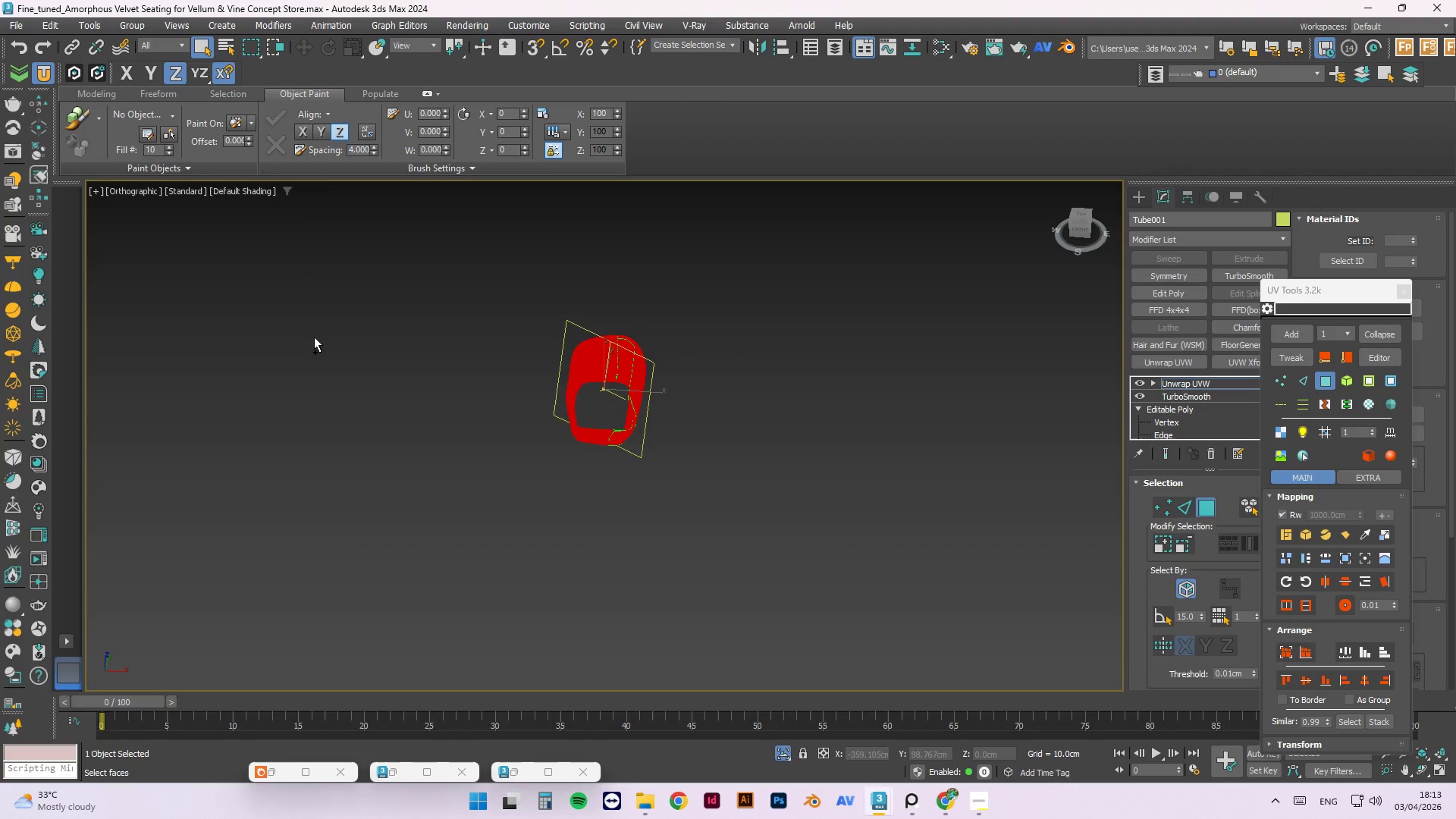 
key(Alt+AltLeft)
 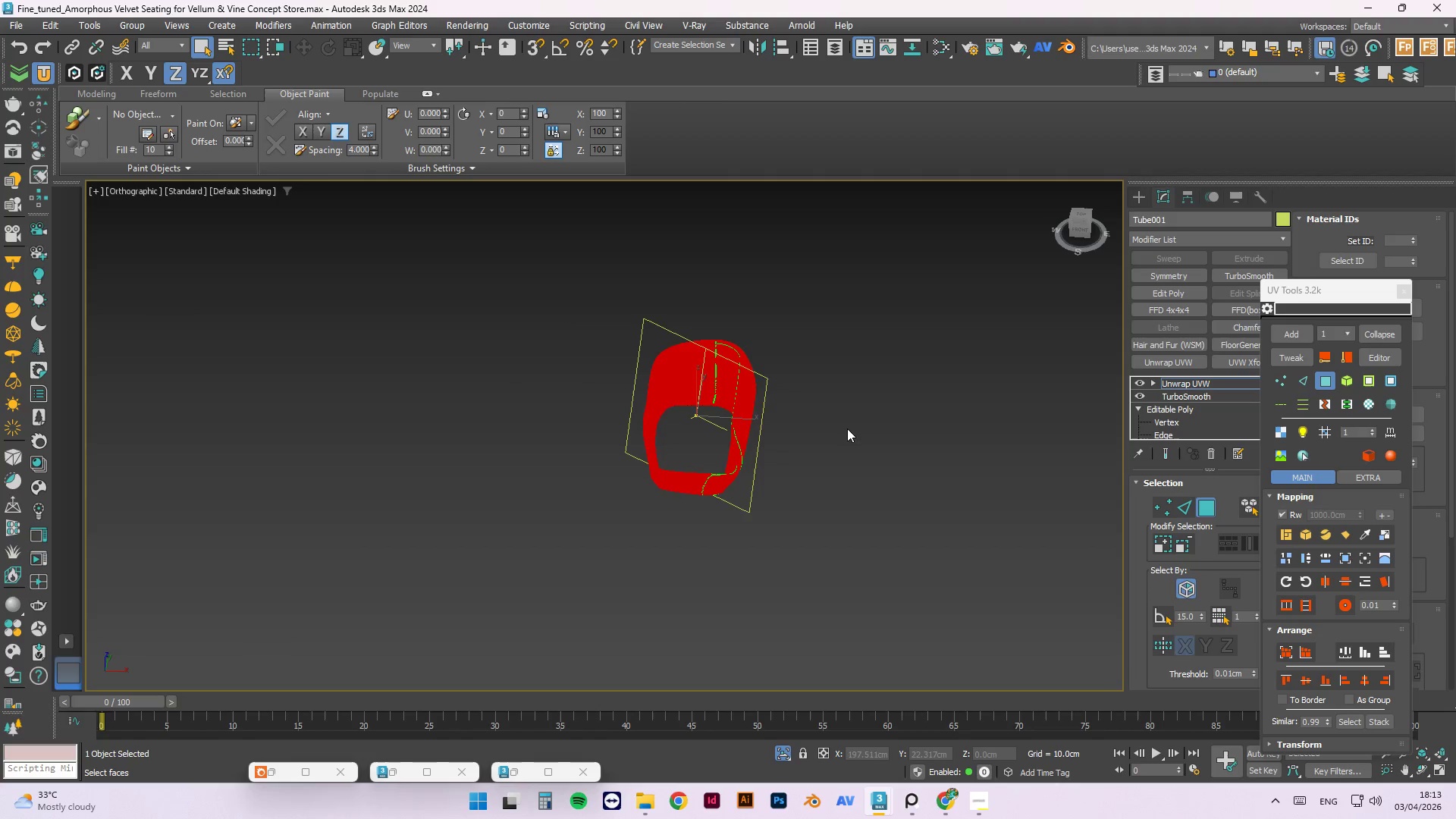 
scroll: coordinate [608, 468], scroll_direction: up, amount: 1.0
 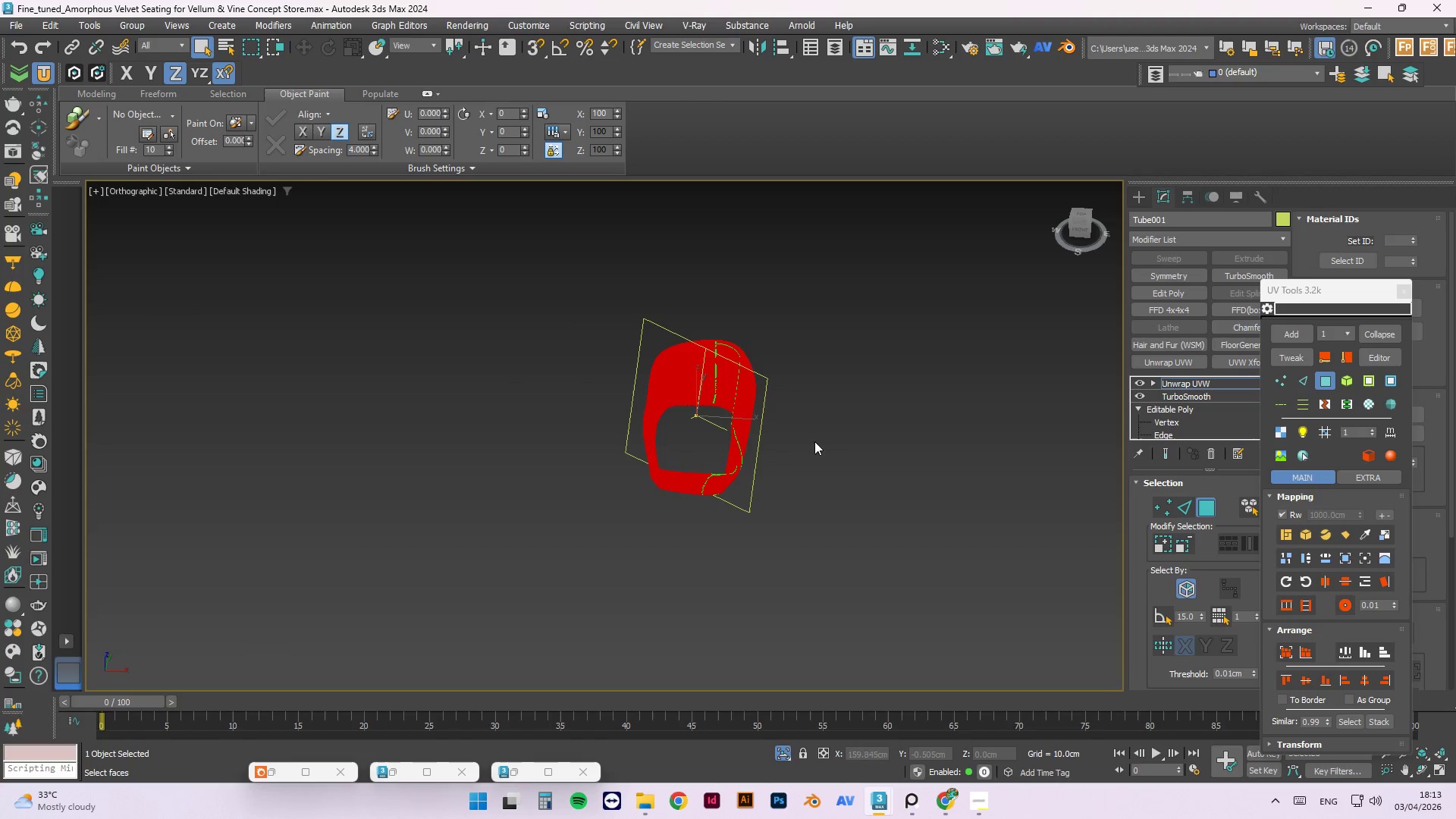 
hold_key(key=ControlLeft, duration=1.03)
 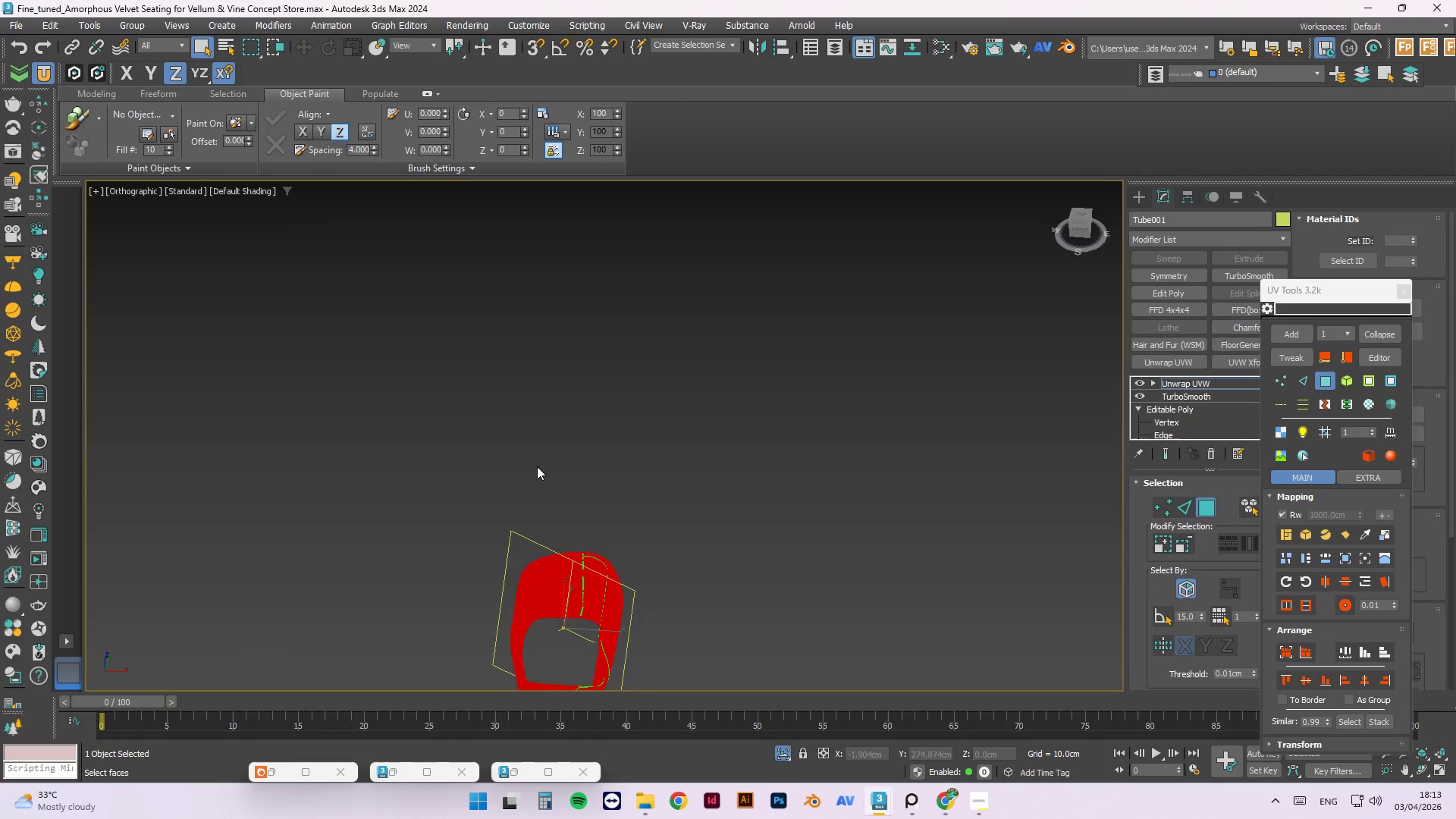 
hold_key(key=AltLeft, duration=1.5)
 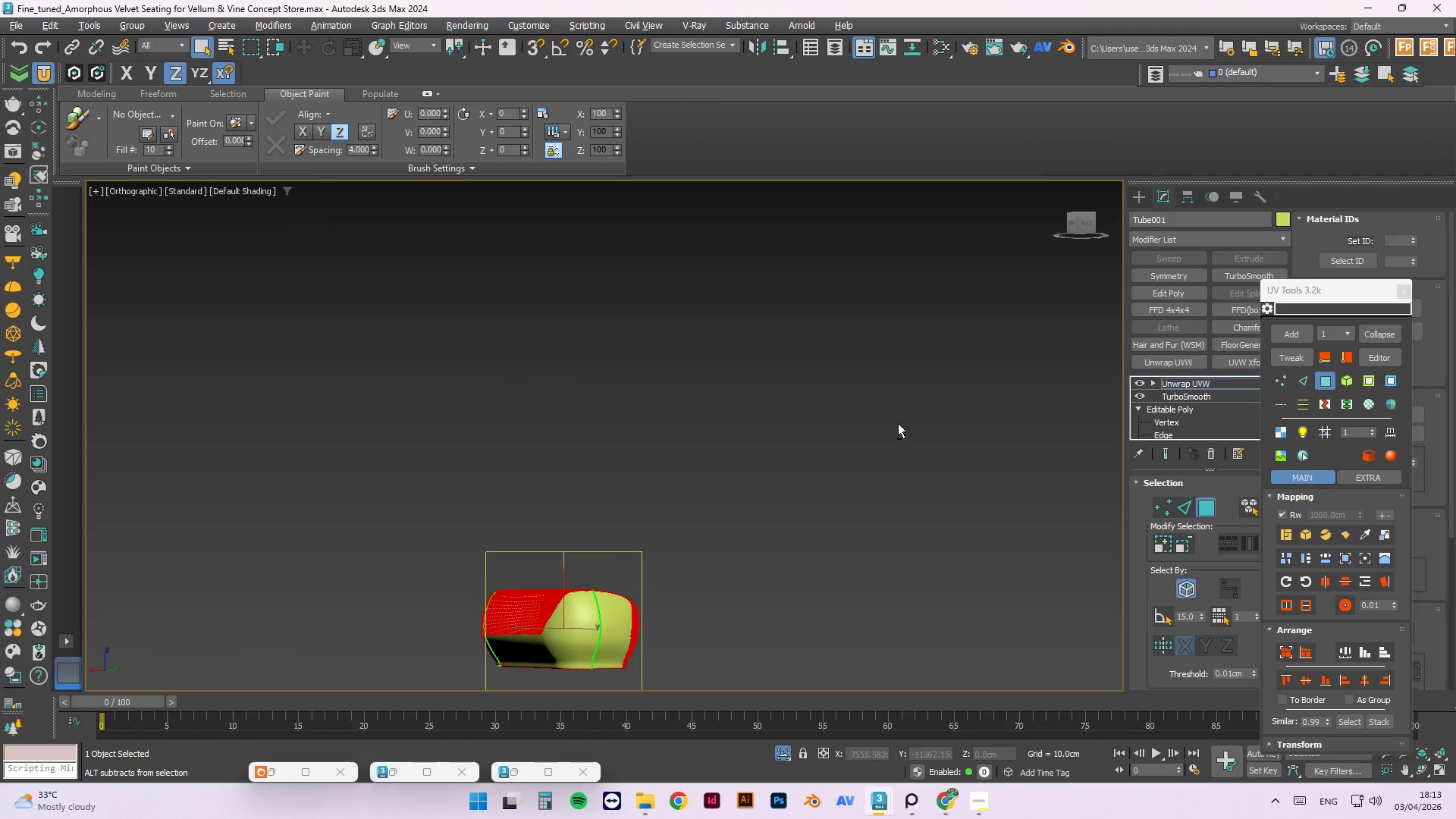 
key(Alt+AltLeft)
 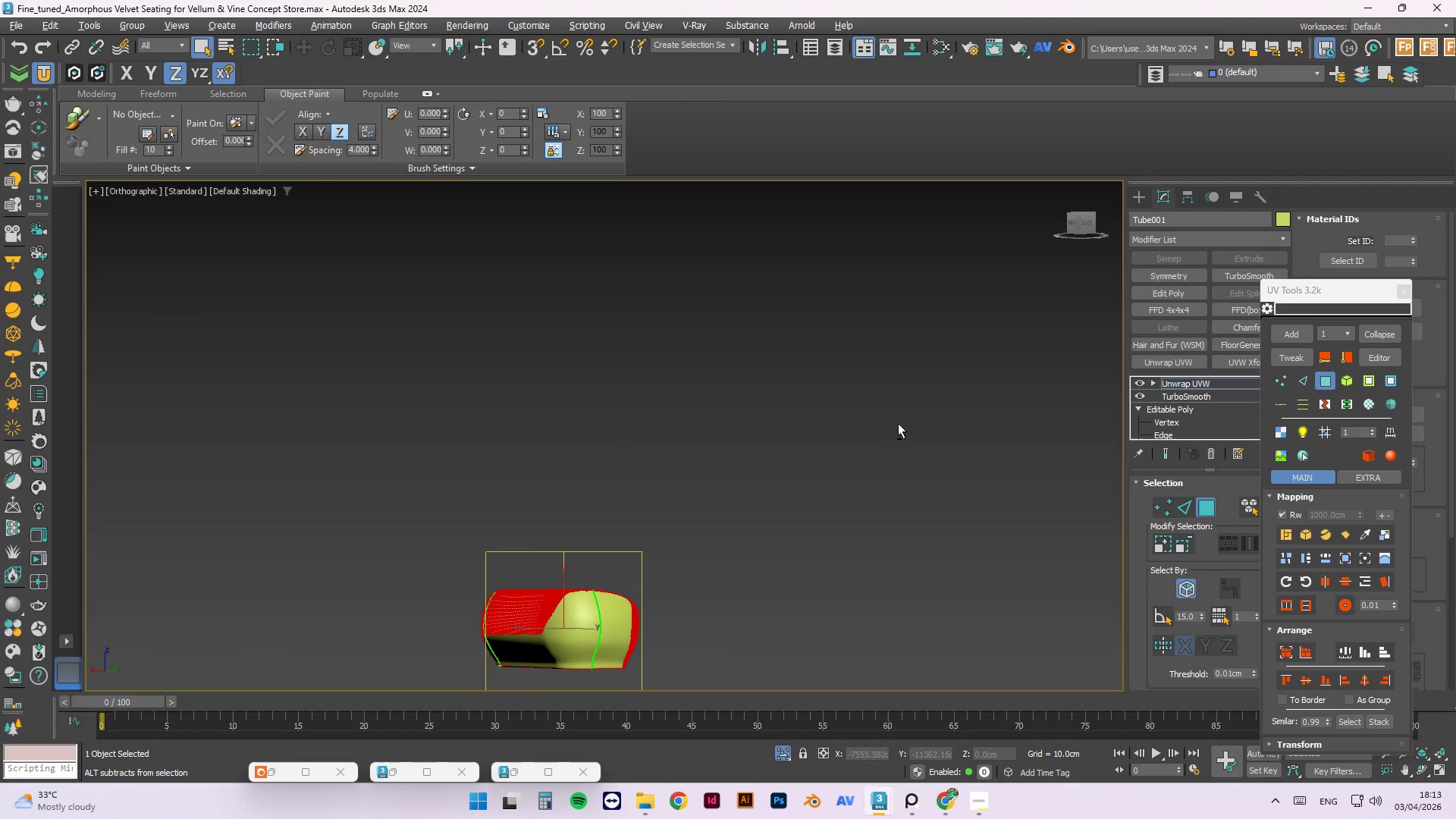 
key(Alt+AltLeft)
 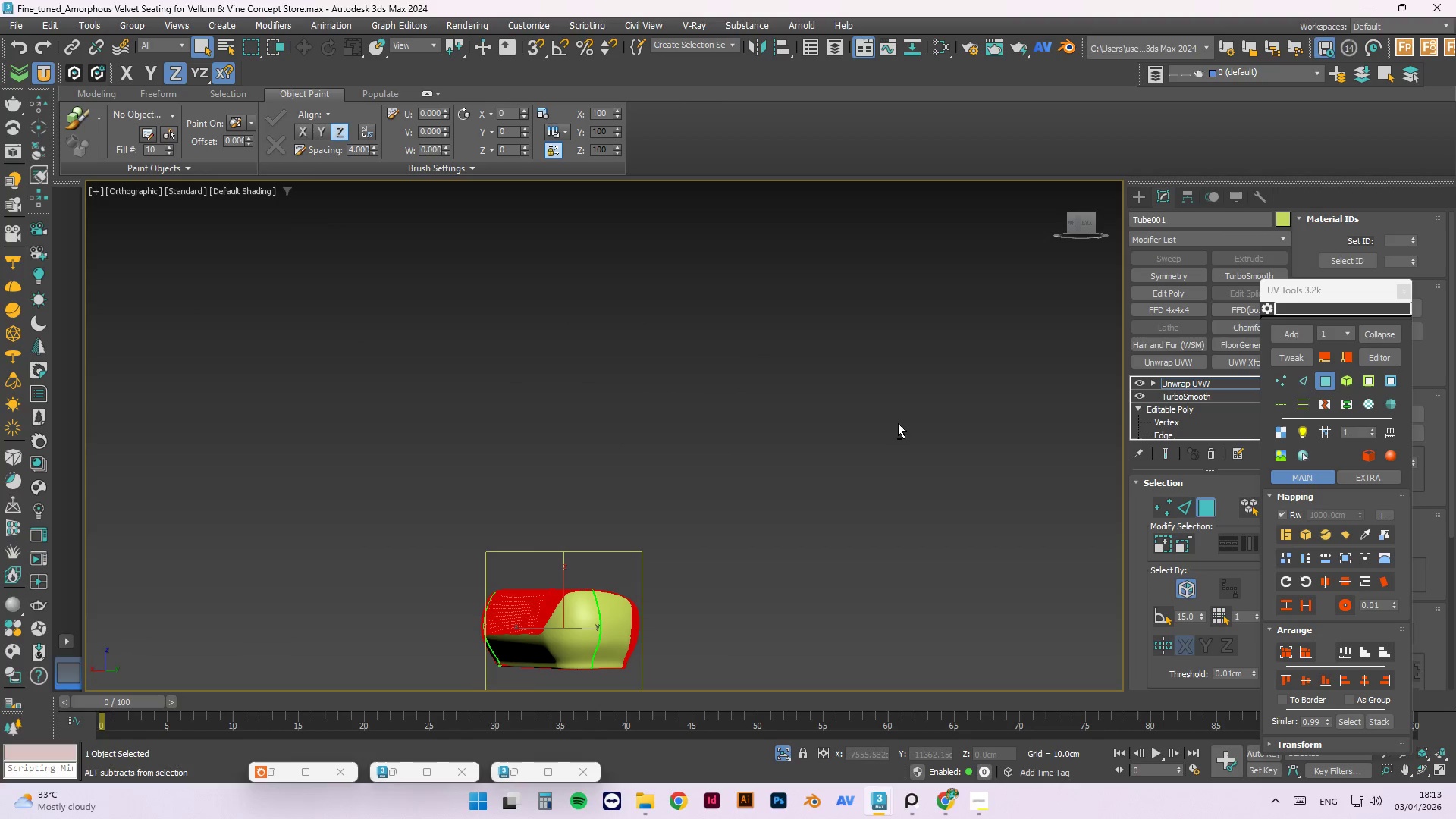 
key(Alt+AltLeft)
 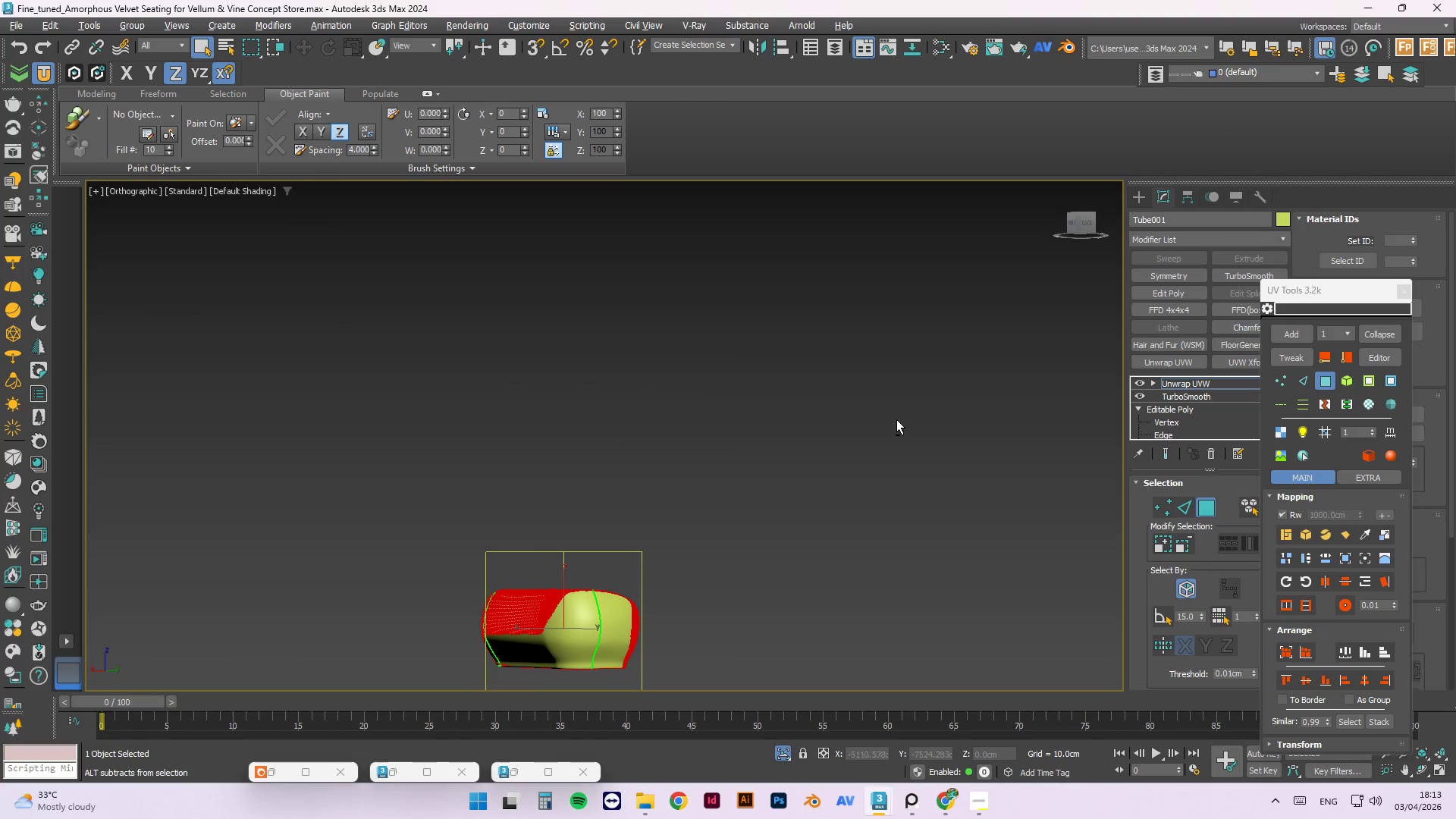 
key(Alt+AltLeft)
 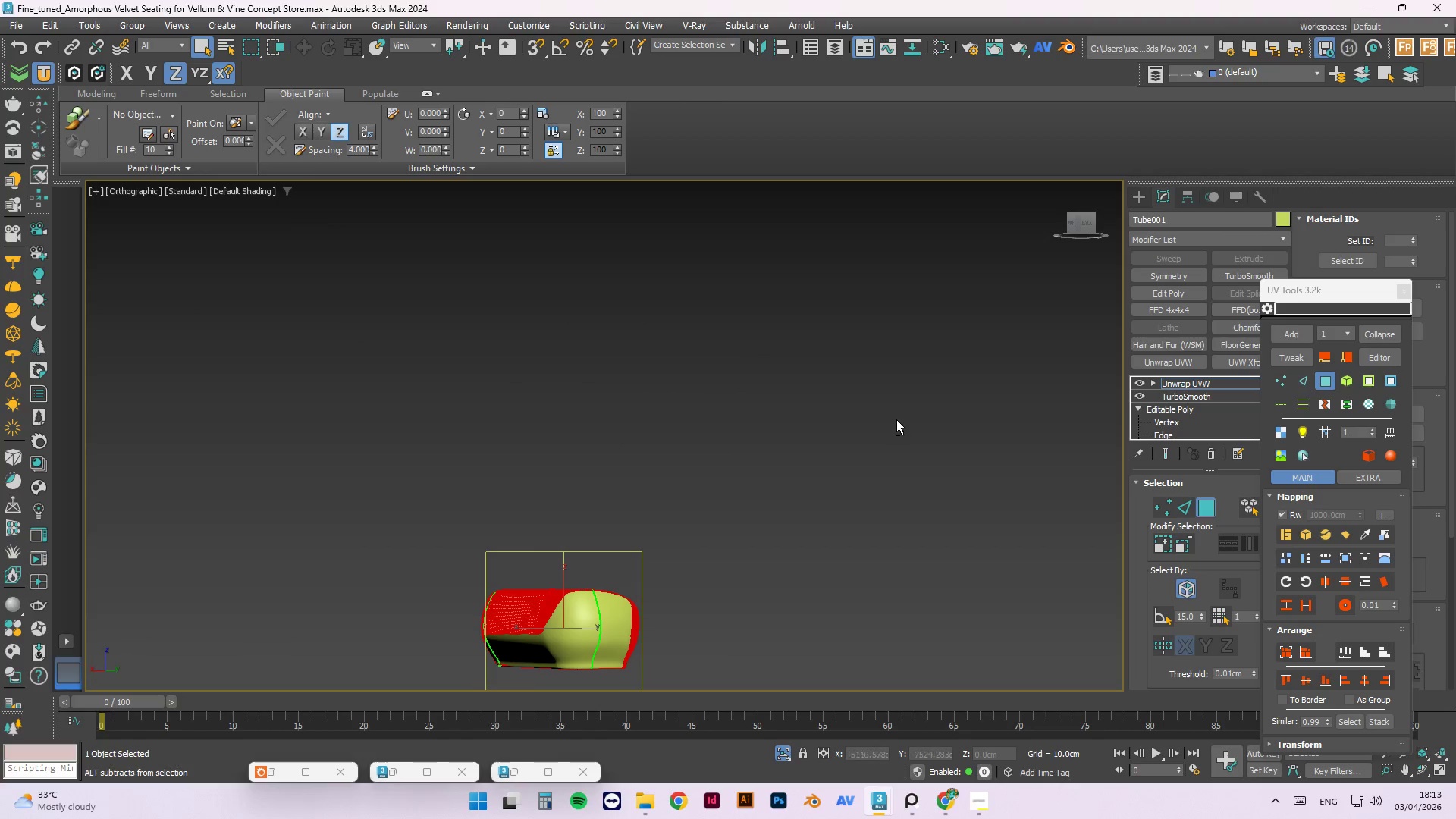 
hold_key(key=AltLeft, duration=0.81)
scroll: coordinate [758, 362], scroll_direction: down, amount: 1.0
 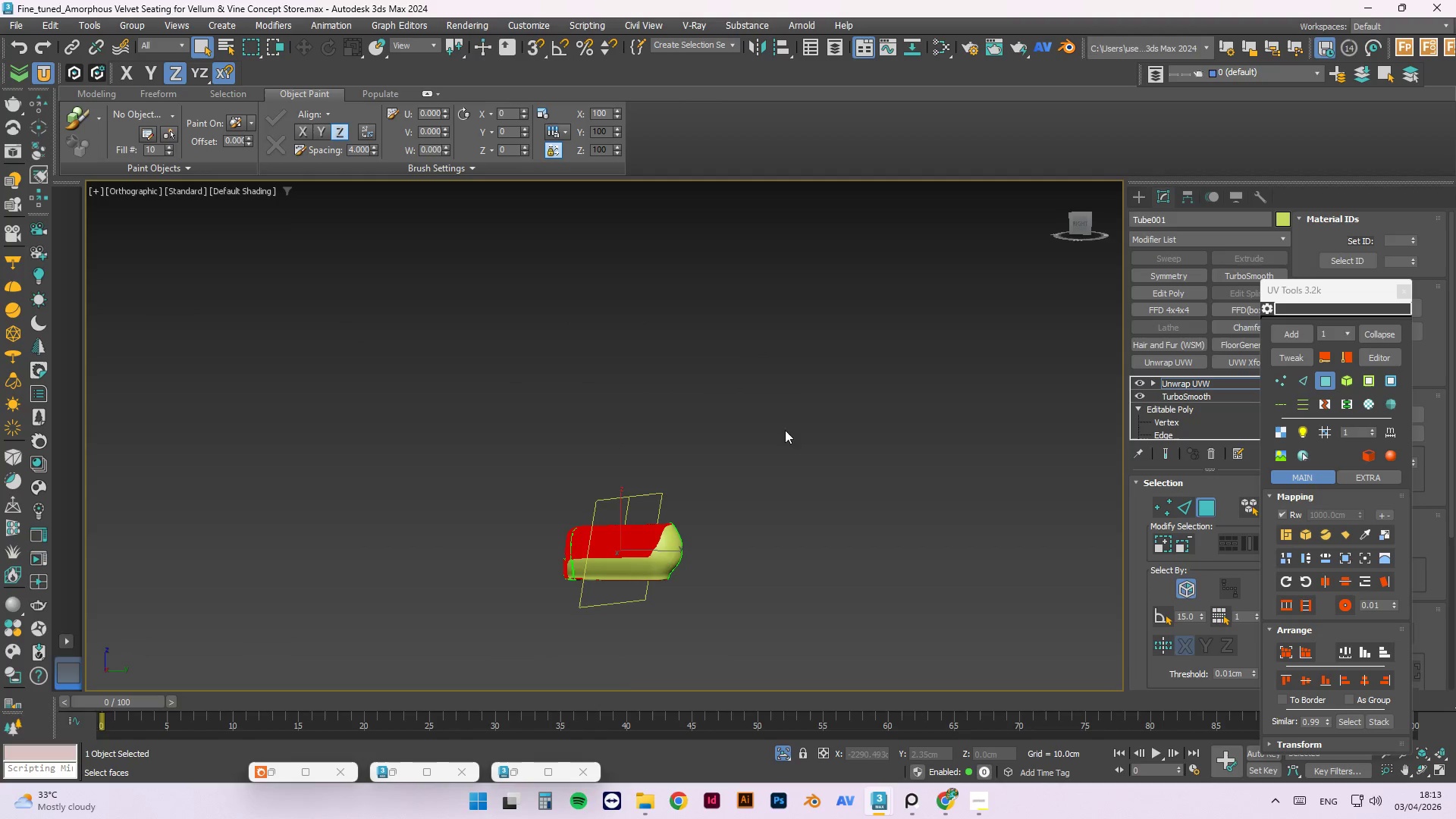 
hold_key(key=ControlLeft, duration=0.78)
left_click_drag(start_coordinate=[790, 395], to_coordinate=[507, 611])
 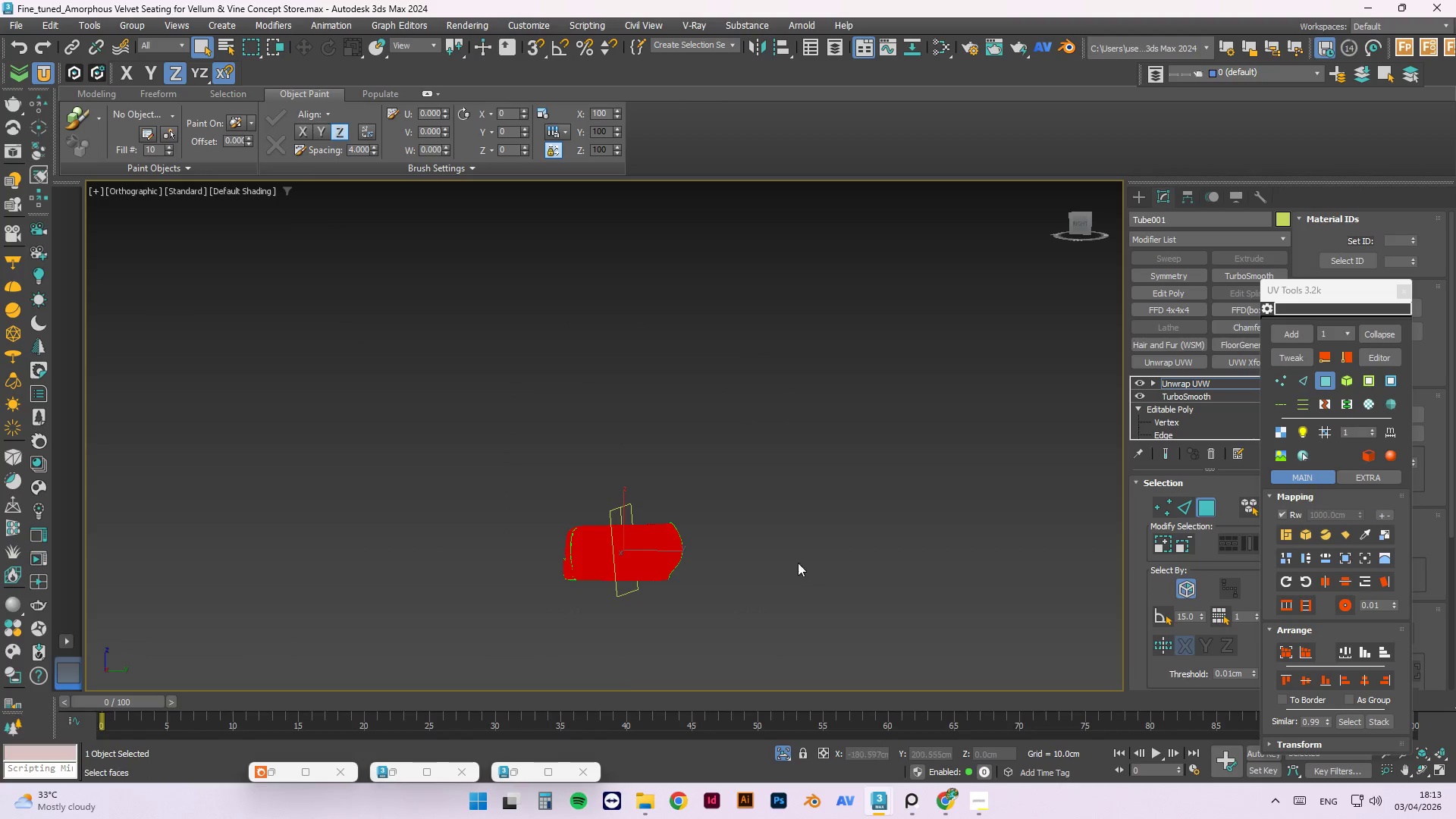 
hold_key(key=AltLeft, duration=0.78)
 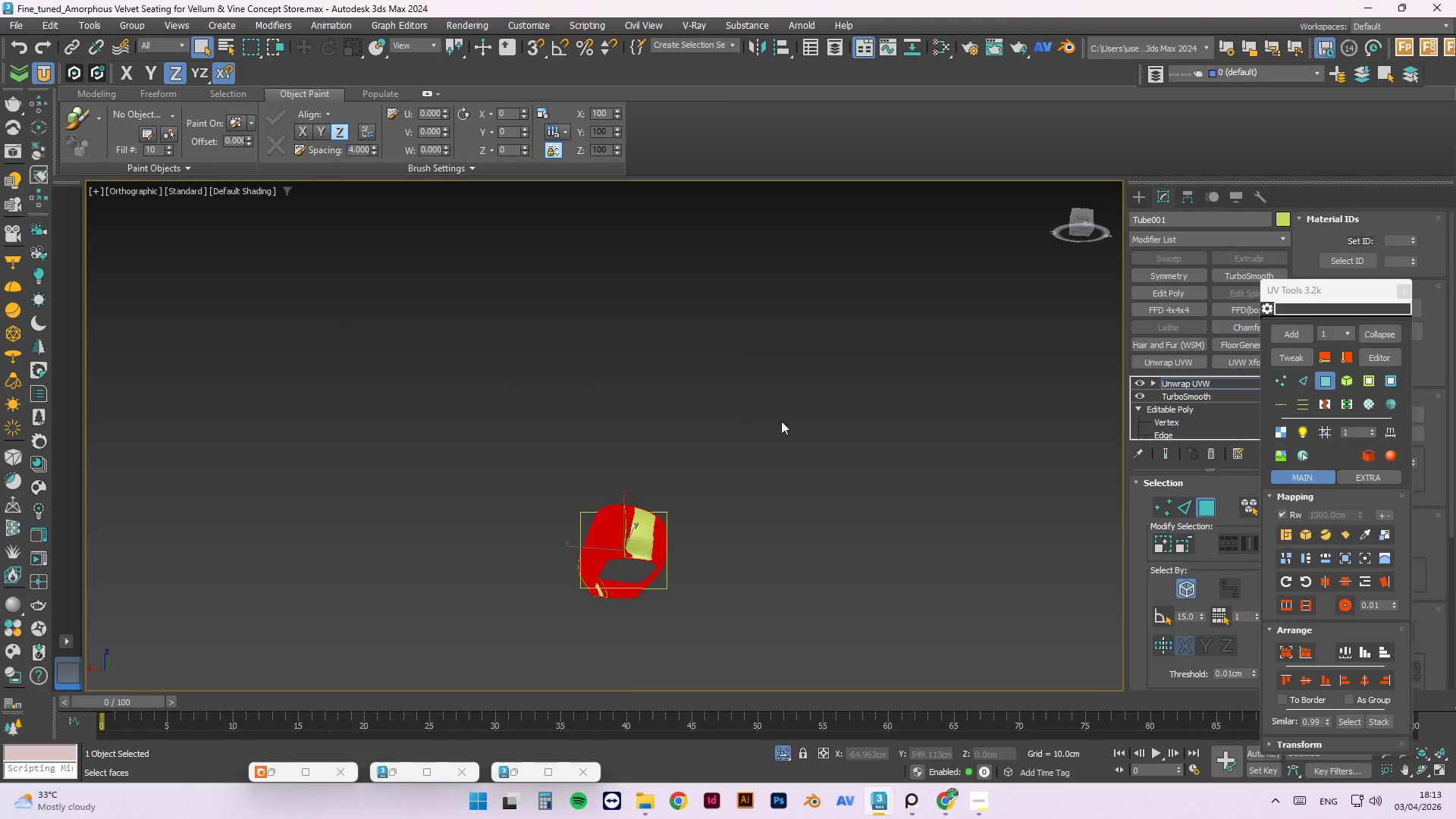 
hold_key(key=ControlLeft, duration=0.62)
left_click_drag(start_coordinate=[781, 420], to_coordinate=[491, 645])
 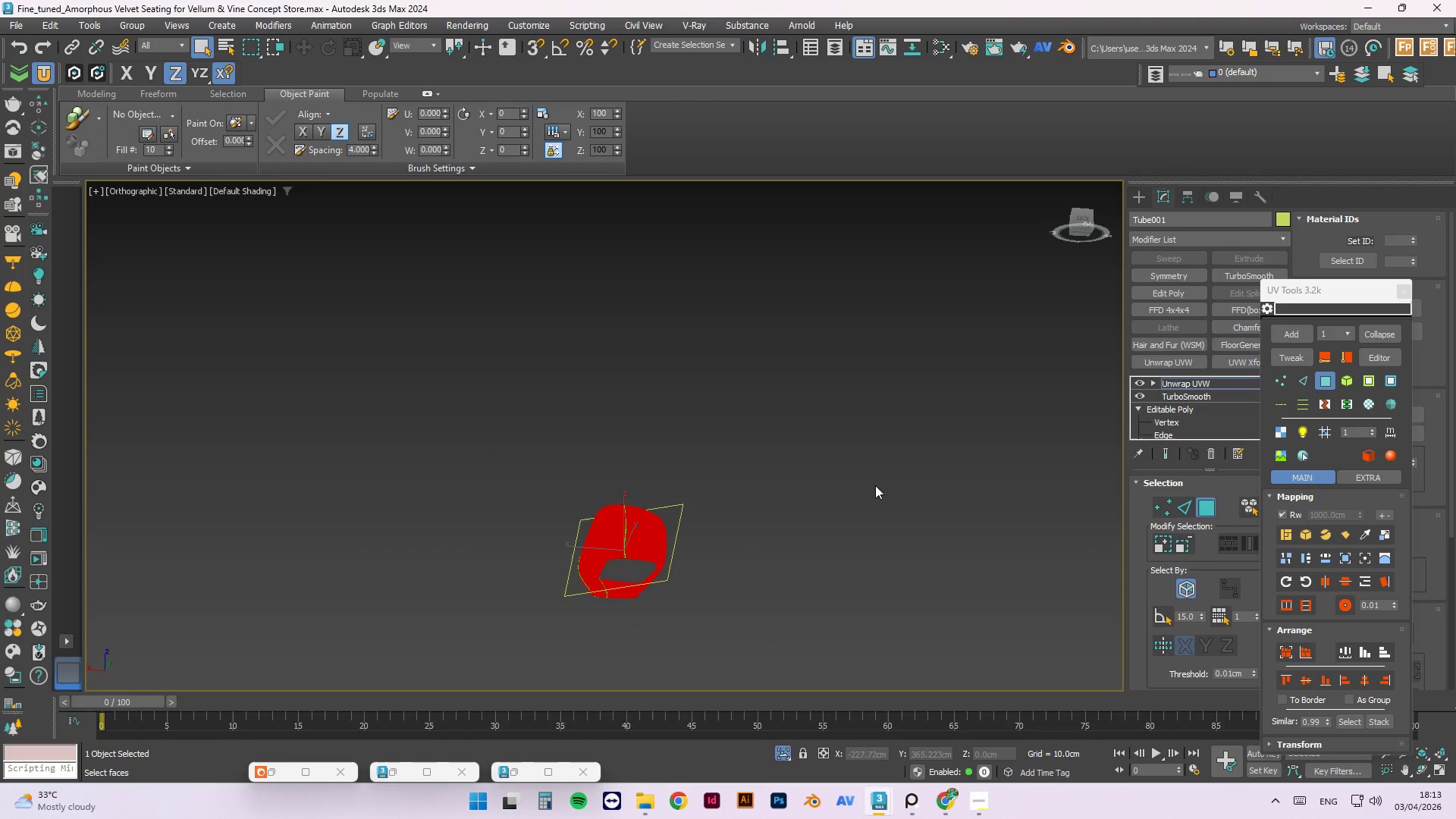 
hold_key(key=AltLeft, duration=1.5)
 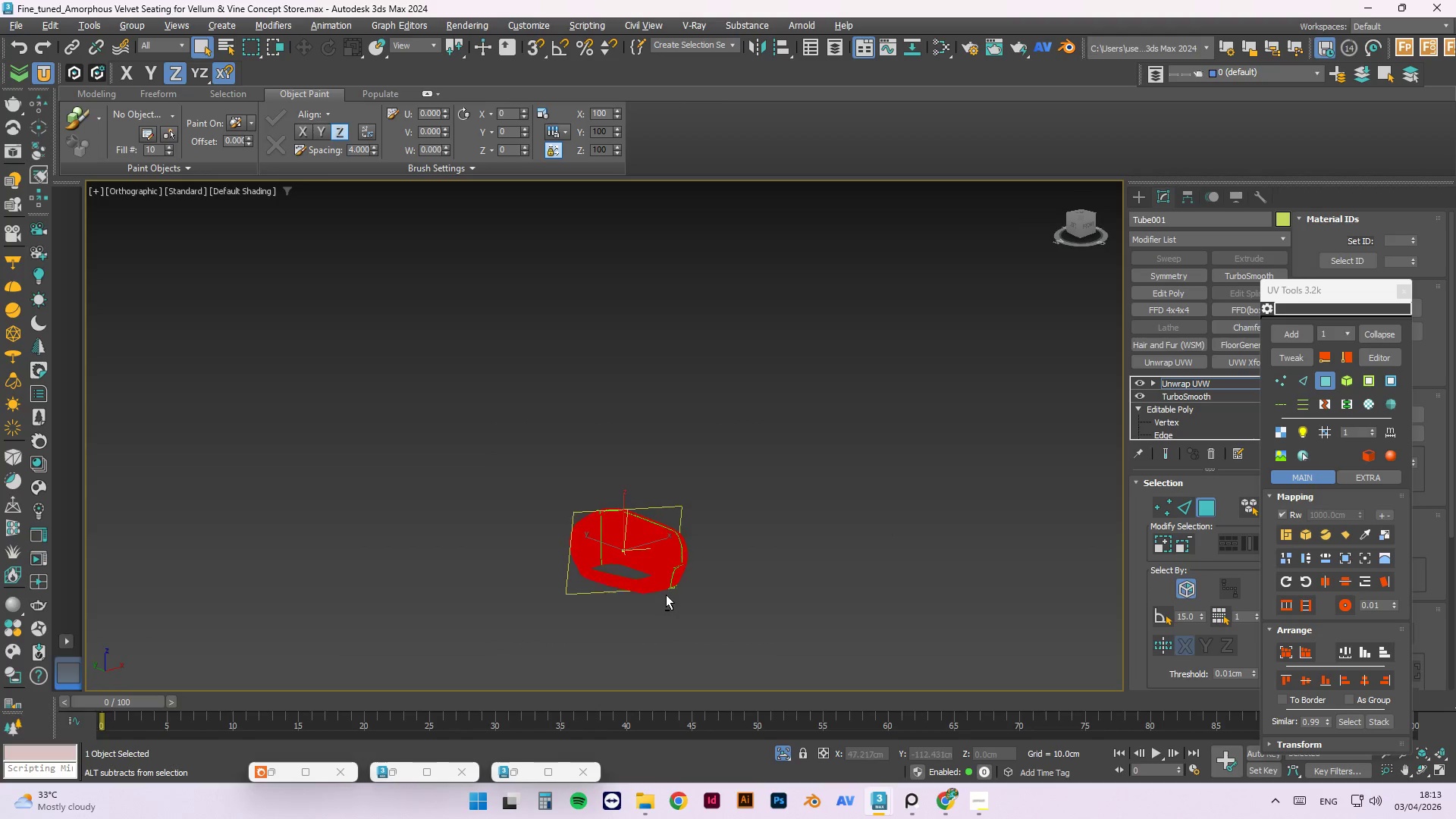 
hold_key(key=AltLeft, duration=0.75)
 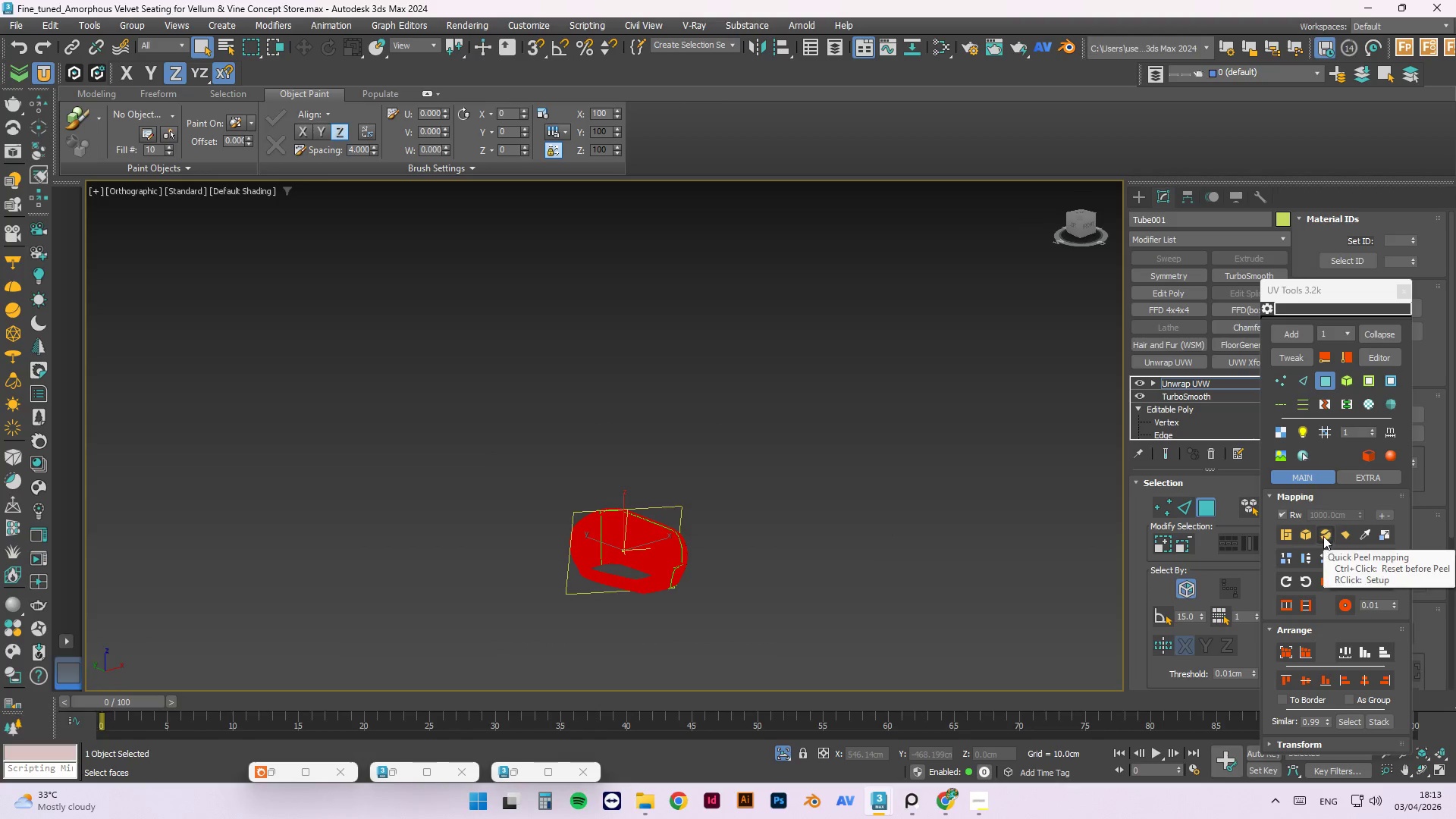 
left_click([1341, 536])
 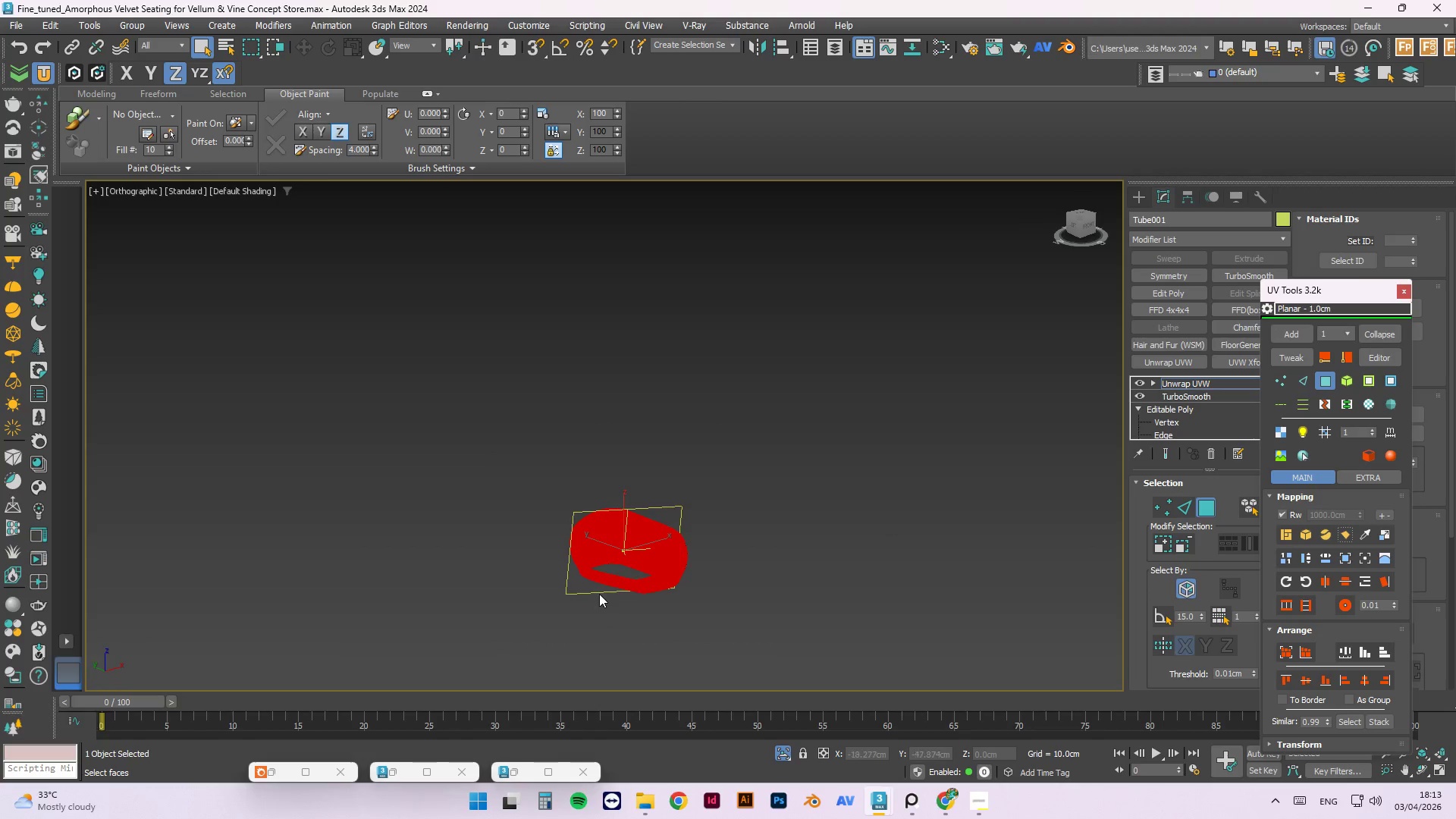 
hold_key(key=AltLeft, duration=1.5)
 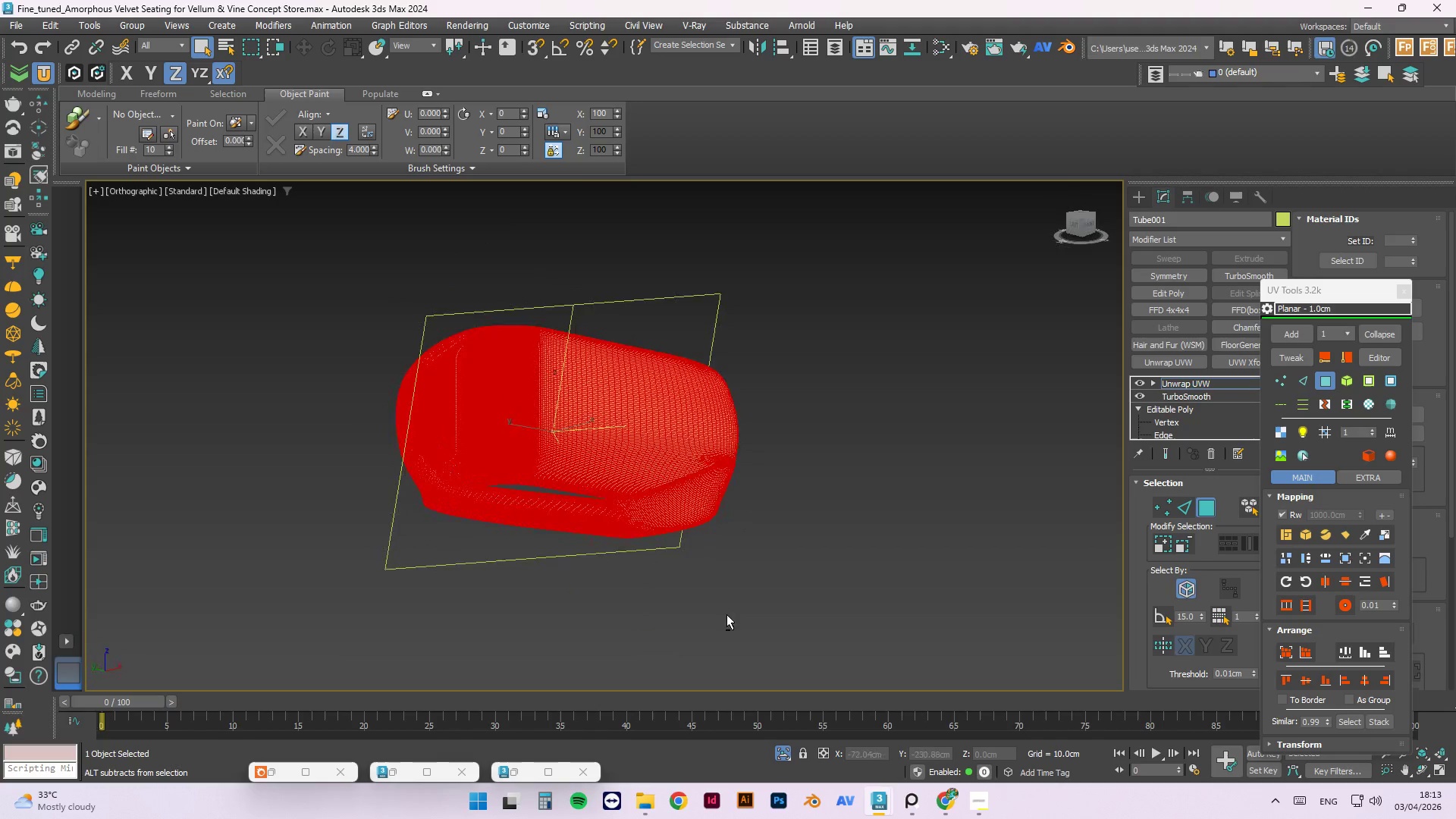 
scroll: coordinate [663, 617], scroll_direction: up, amount: 3.0
 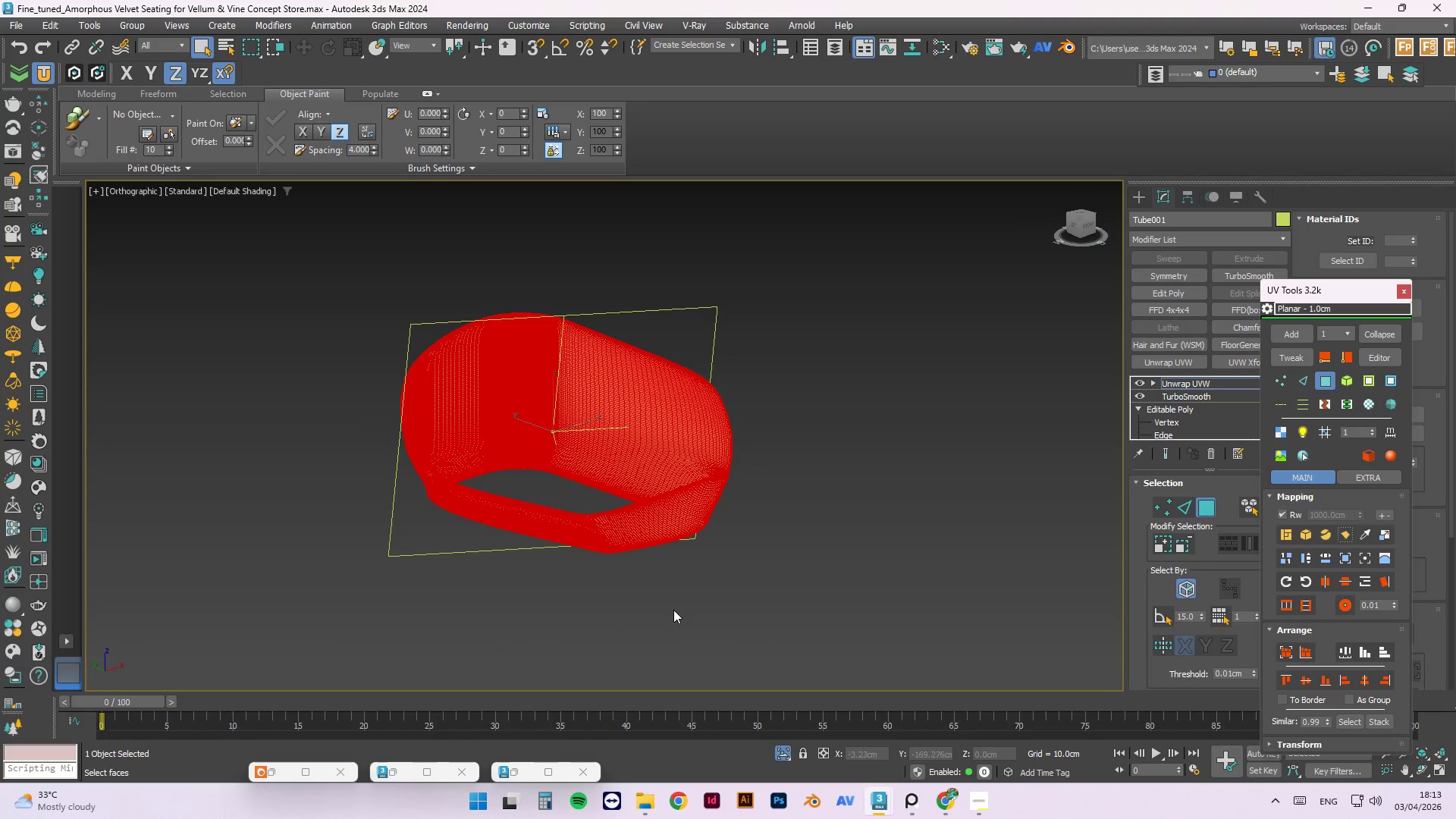 
hold_key(key=AltLeft, duration=0.67)
 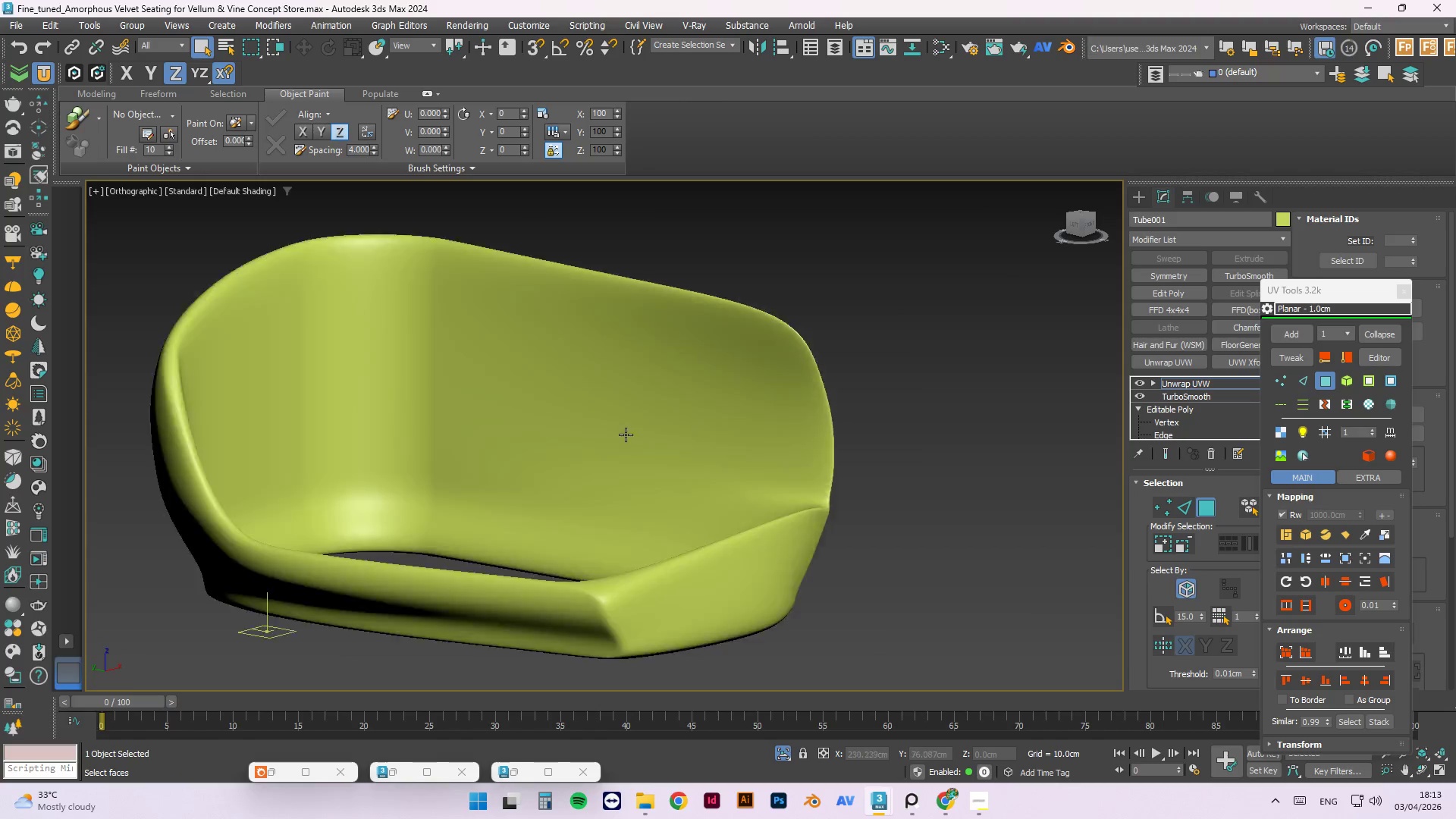 
hold_key(key=AltLeft, duration=4.11)
left_click([811, 479])
 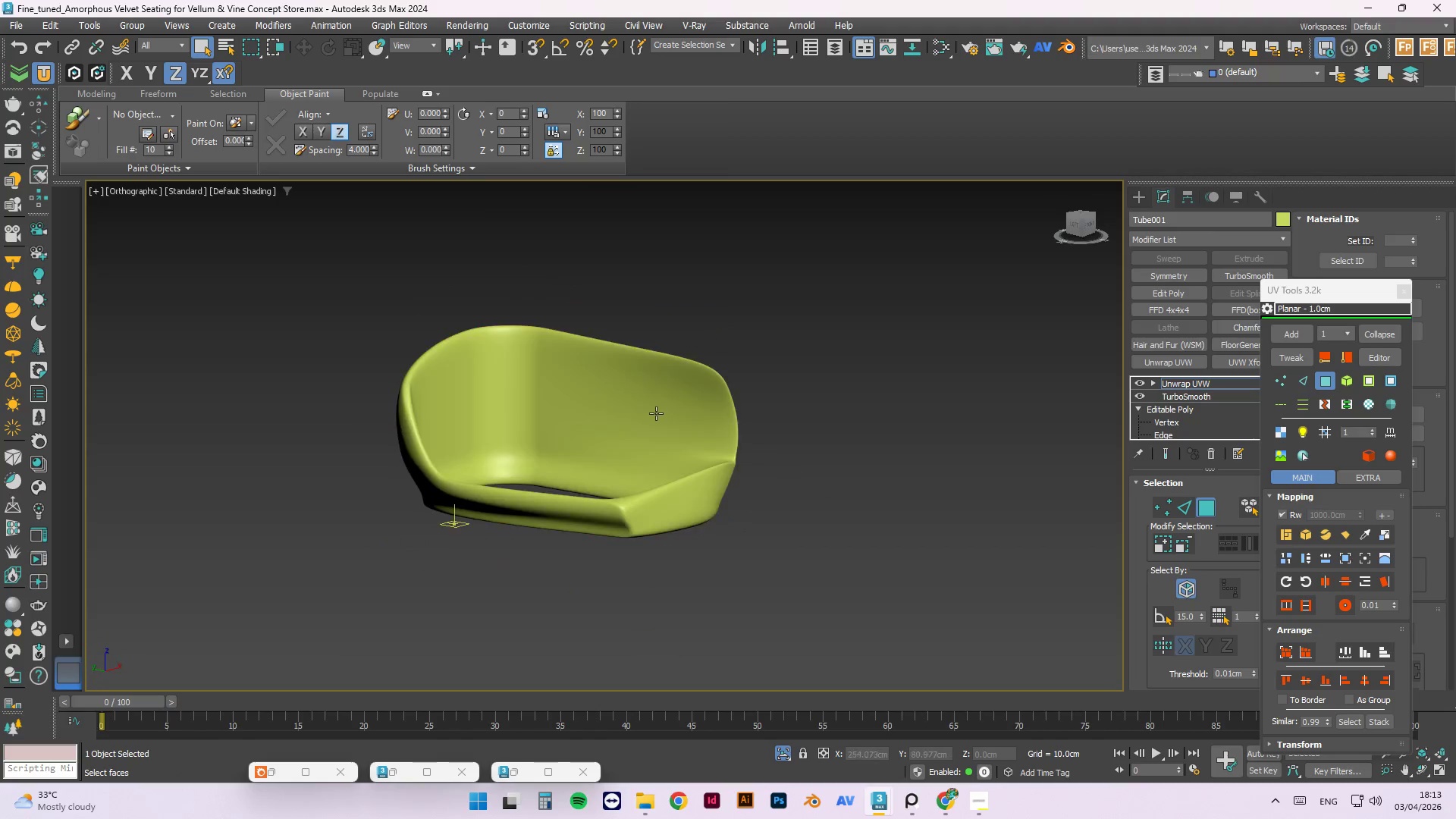 
left_click([701, 479])
 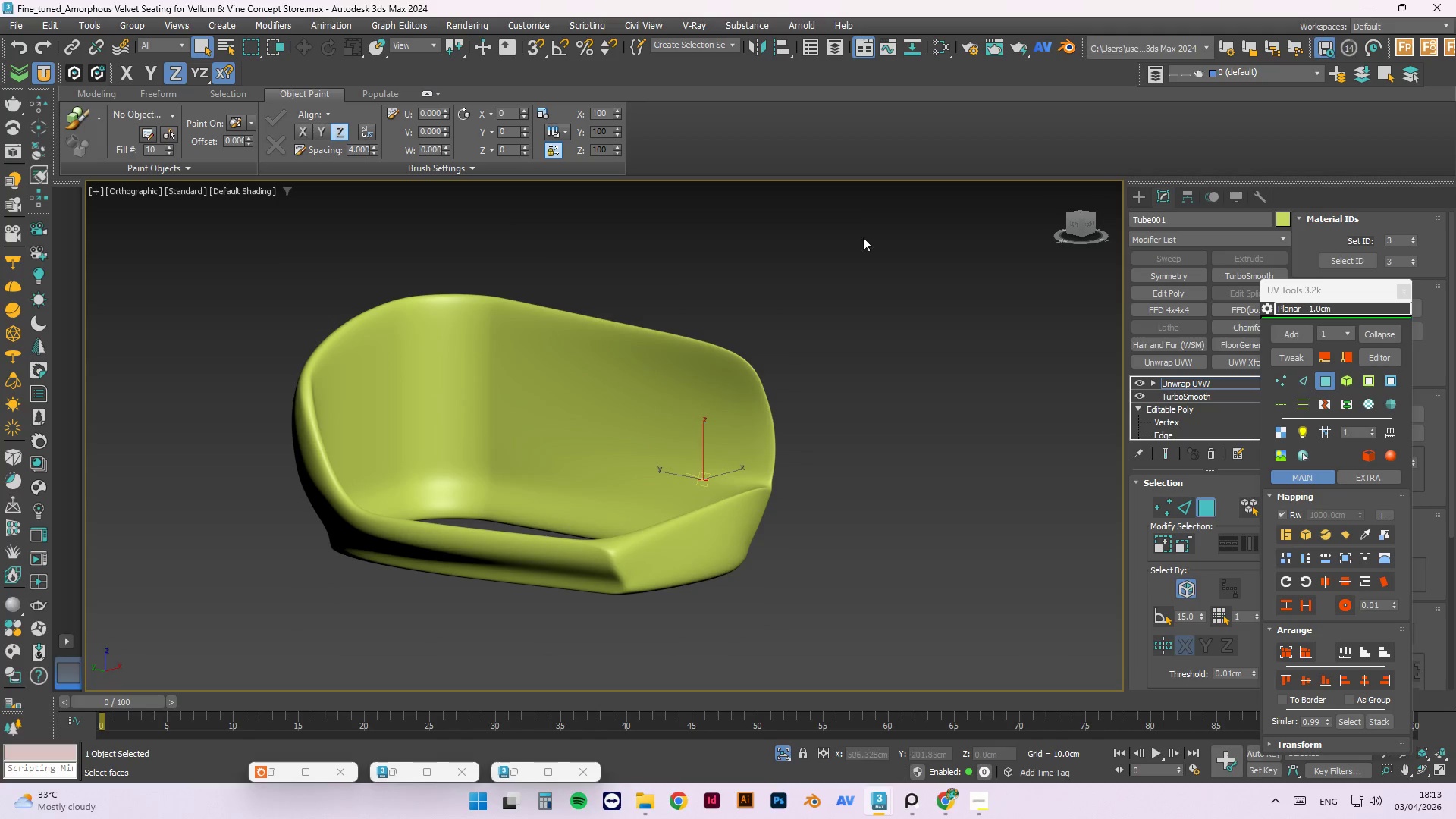 
scroll: coordinate [629, 437], scroll_direction: up, amount: 1.0
 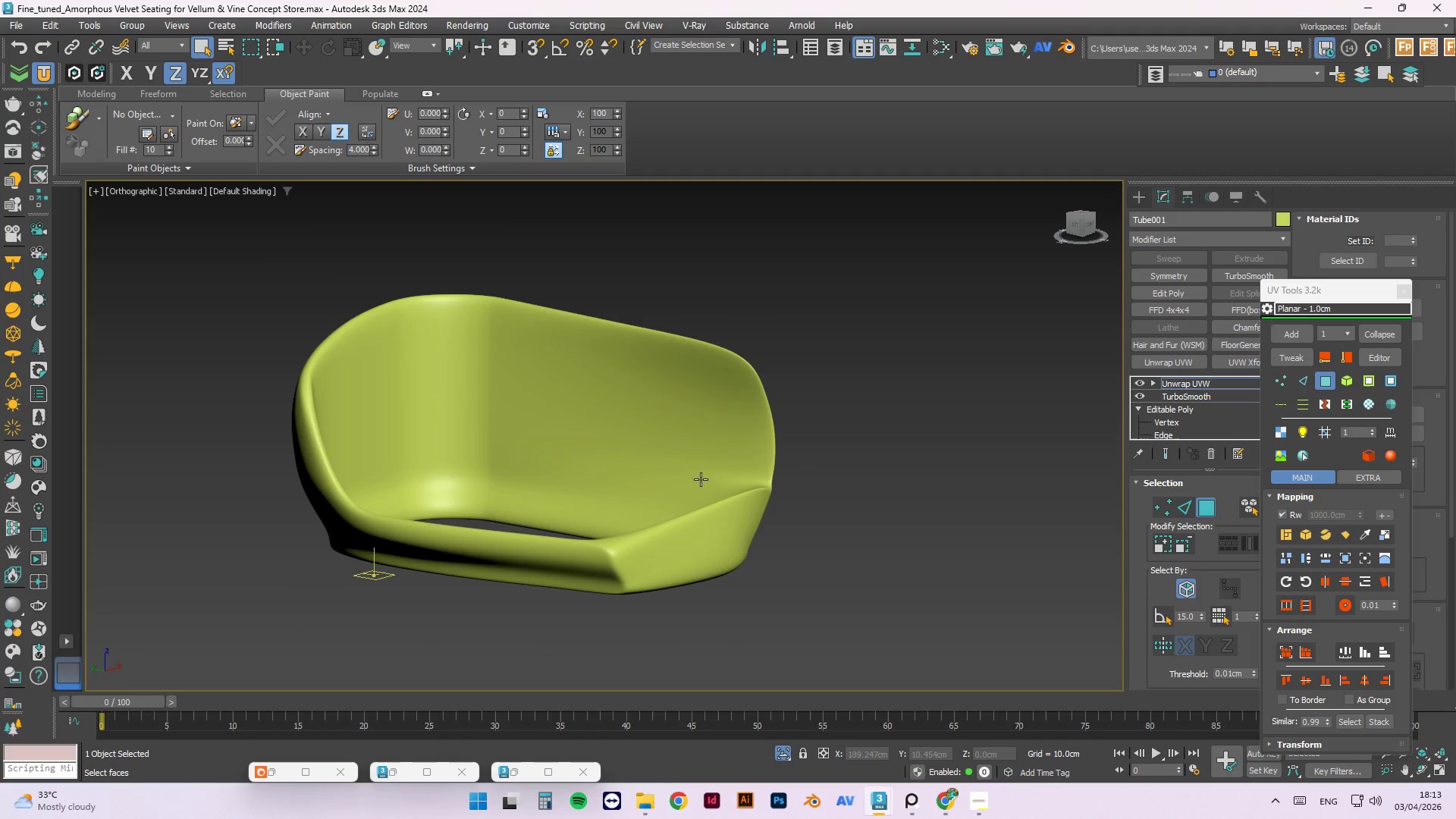 
left_click_drag(start_coordinate=[866, 215], to_coordinate=[243, 661])
 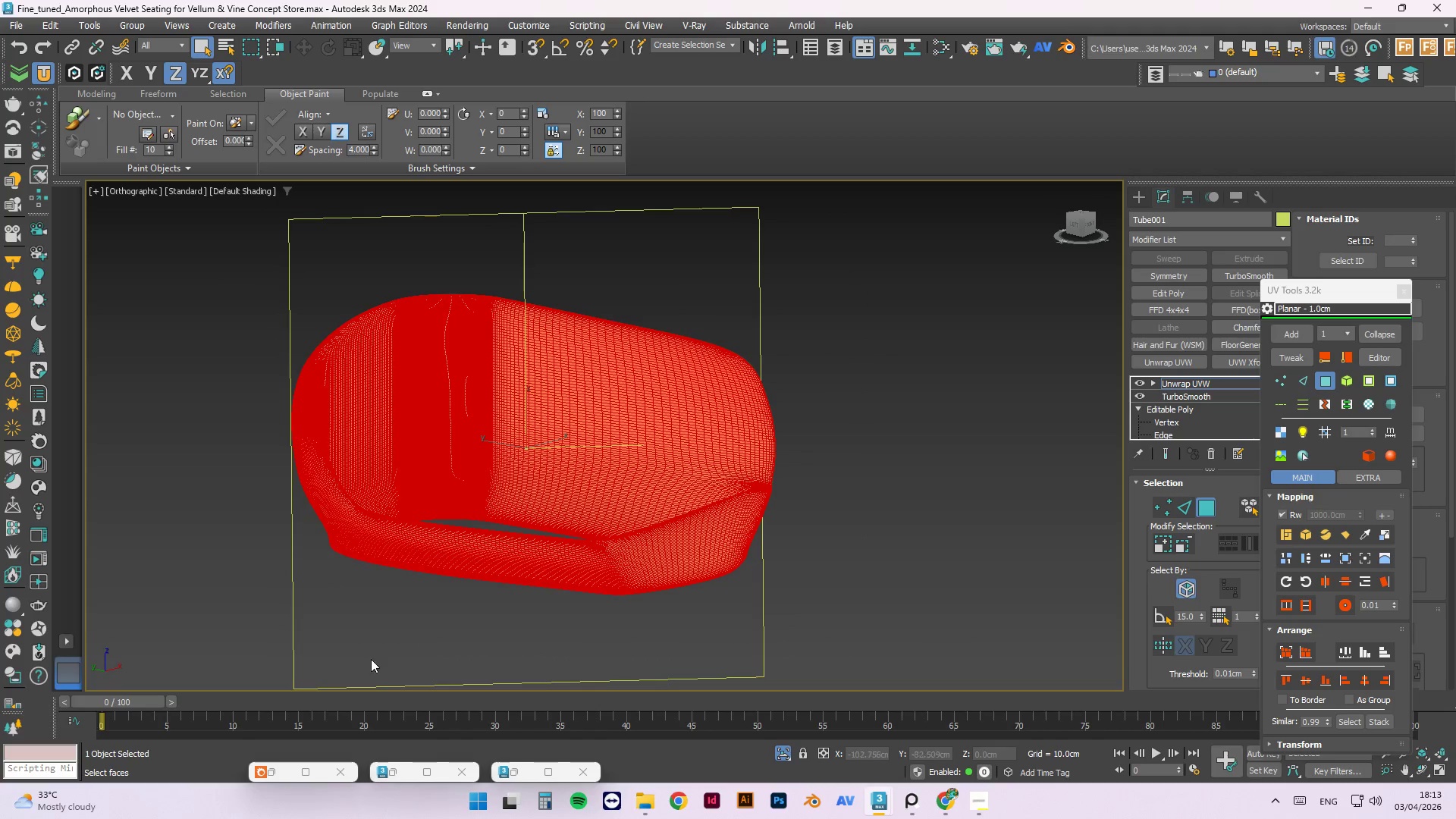 
hold_key(key=AltLeft, duration=1.52)
 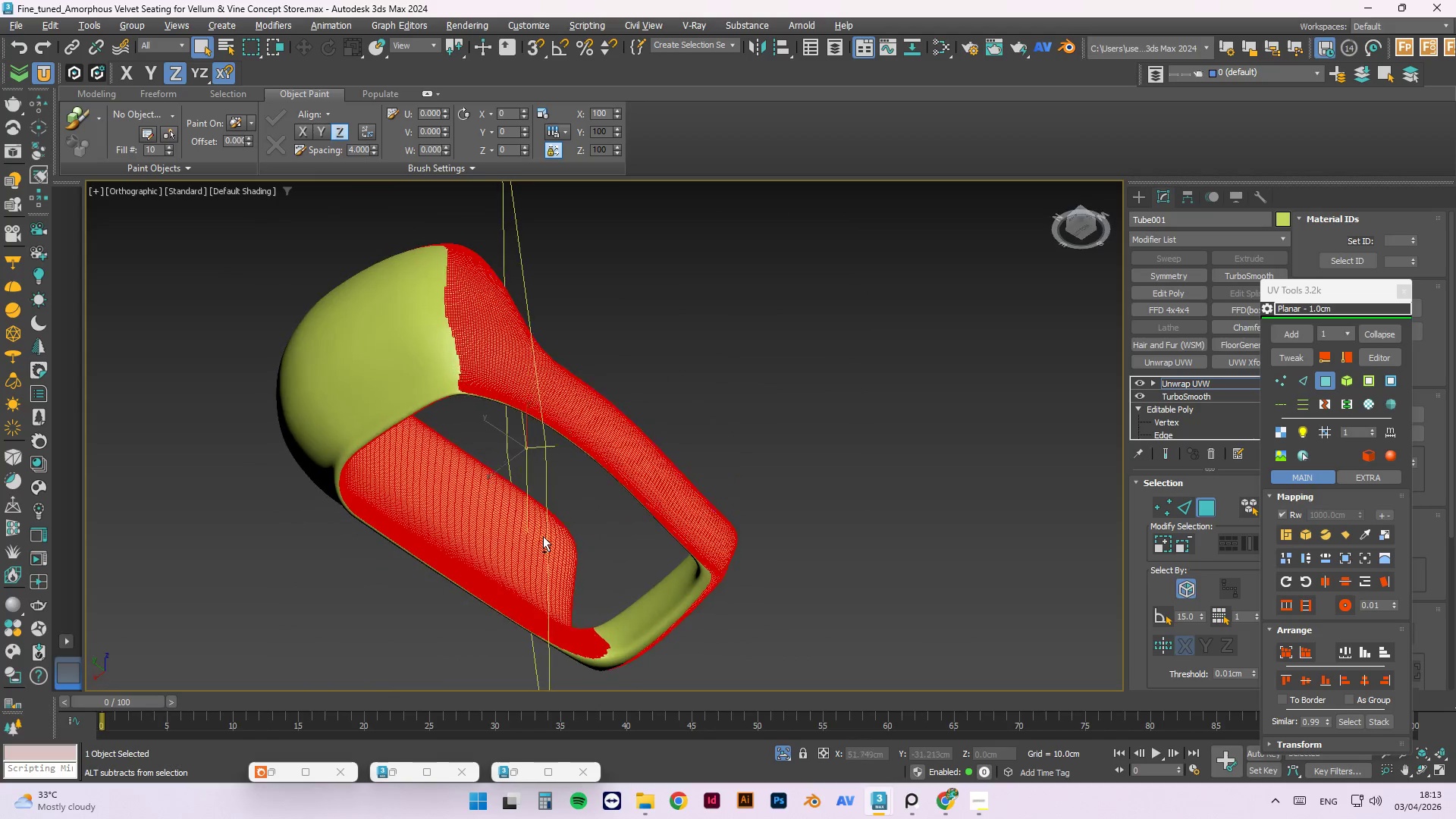 
hold_key(key=AltLeft, duration=0.58)
 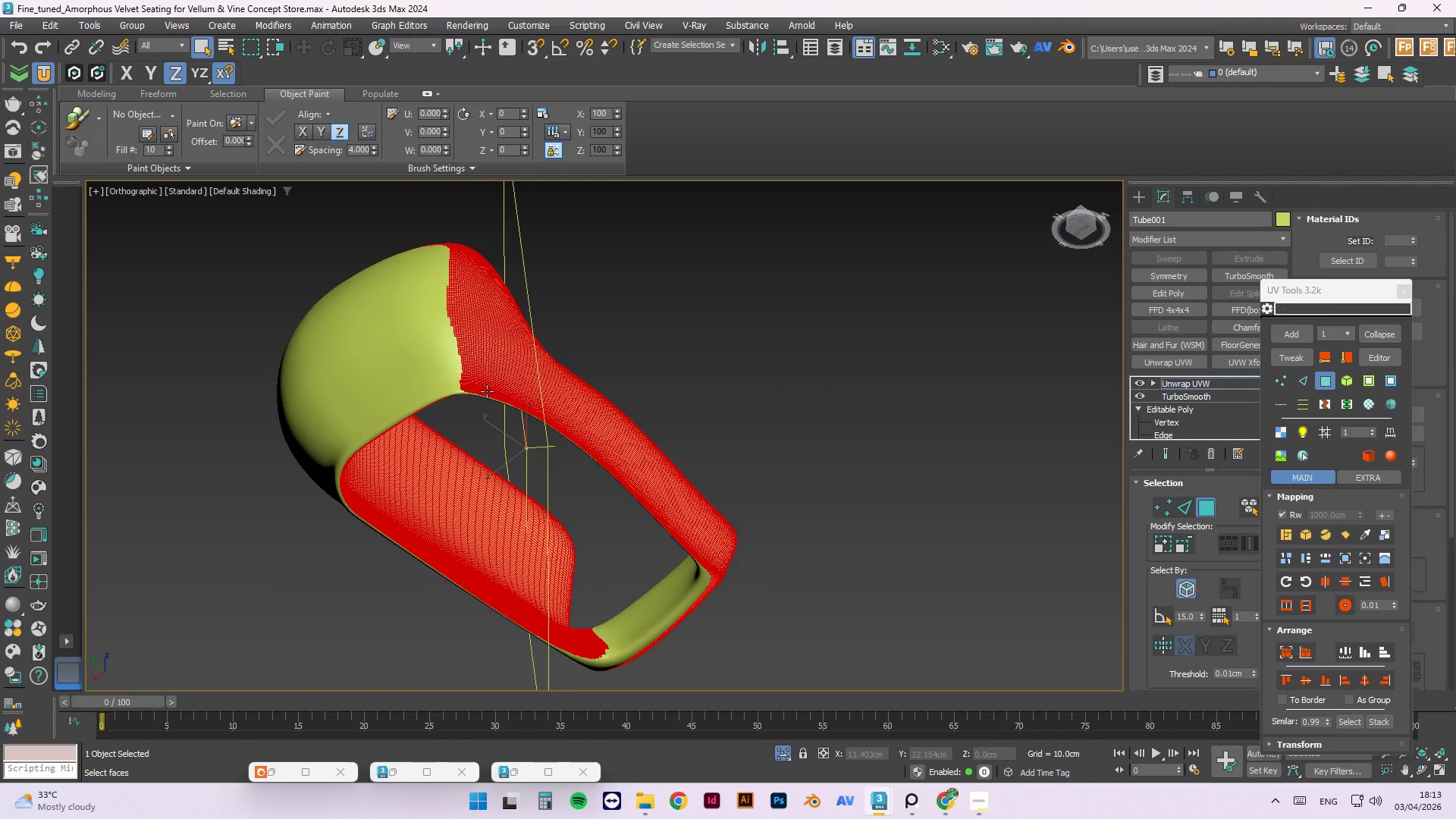 
scroll: coordinate [481, 410], scroll_direction: up, amount: 3.0
 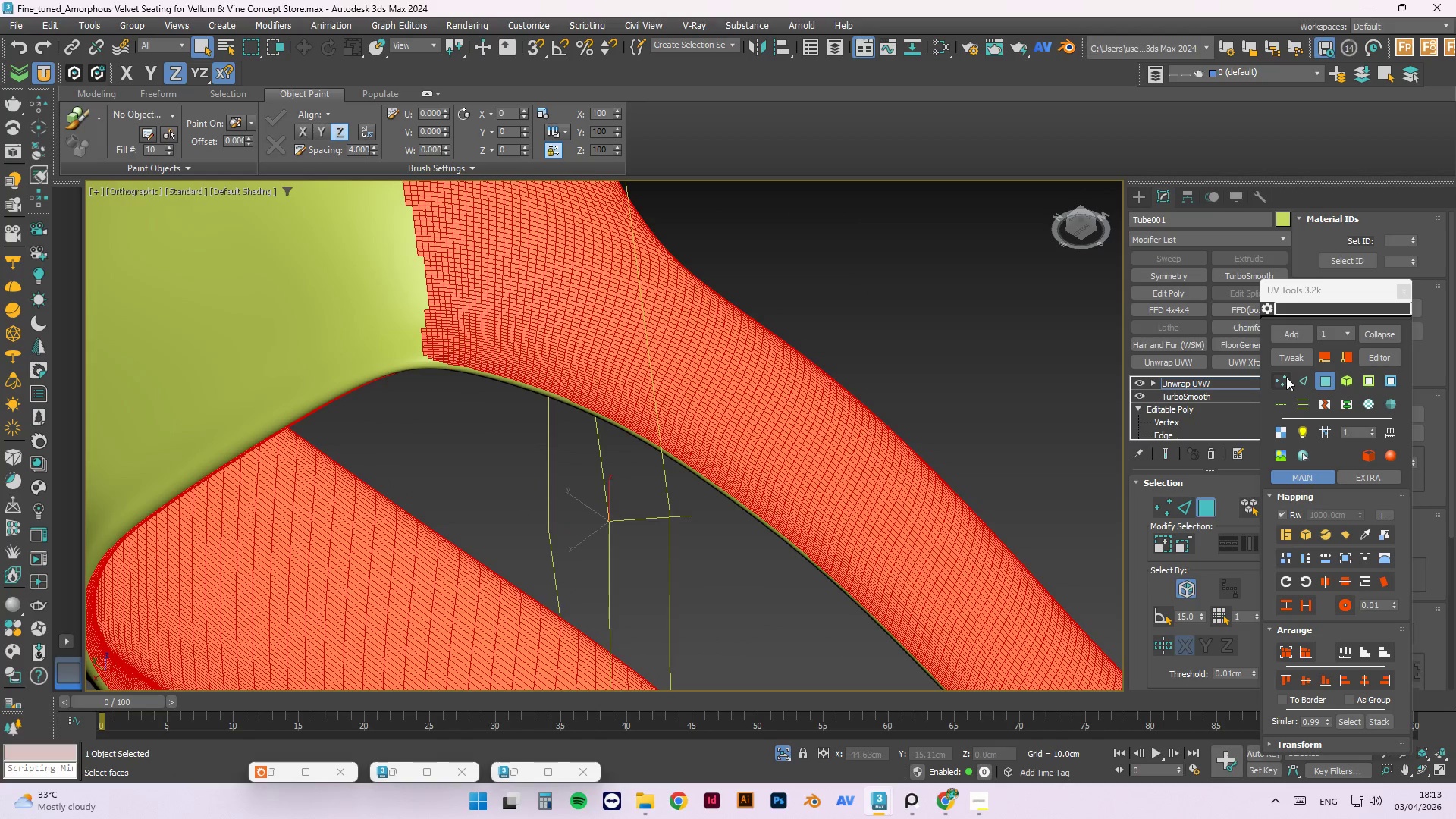 
left_click([1301, 380])
 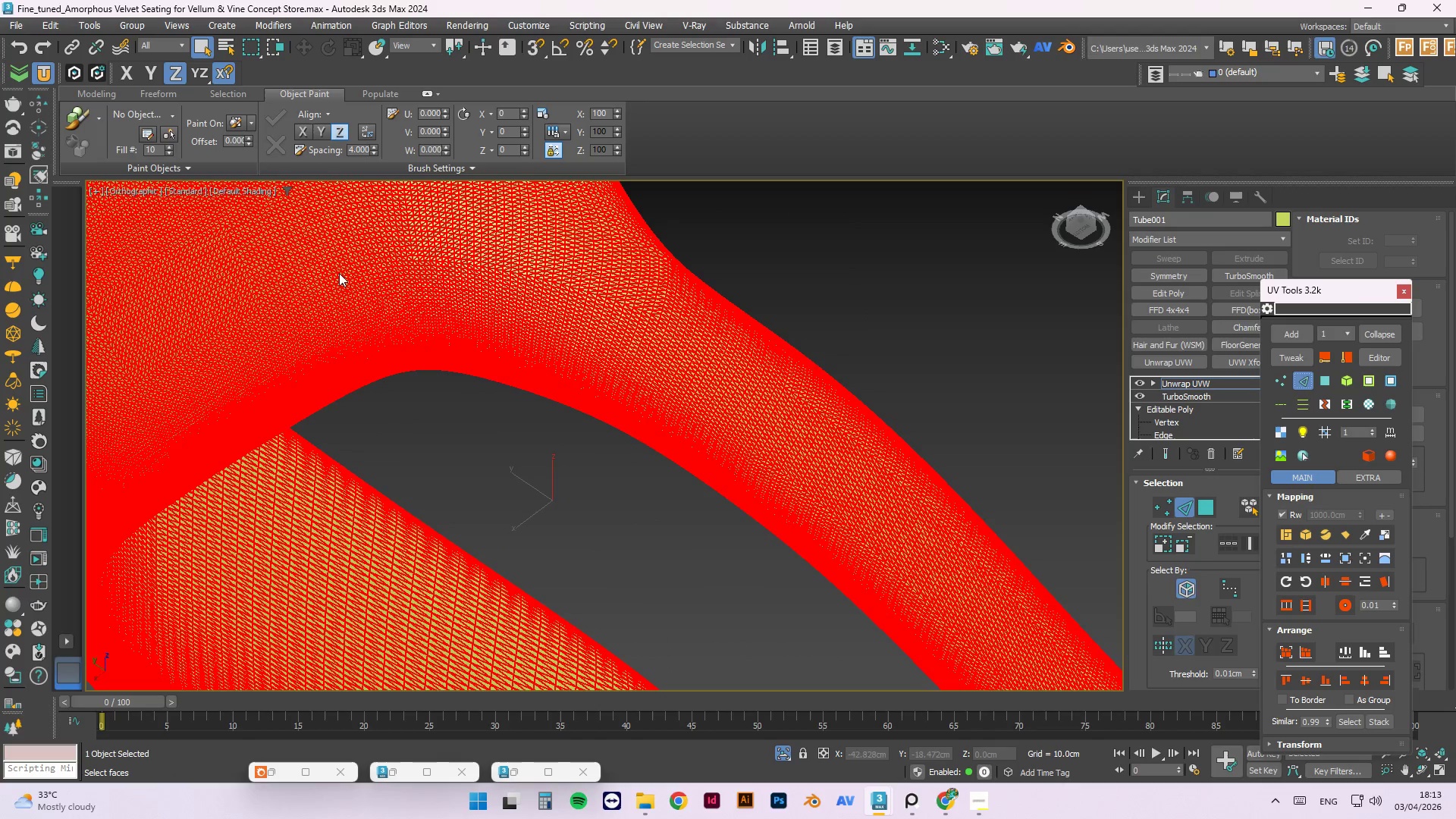 
scroll: coordinate [364, 320], scroll_direction: up, amount: 2.0
 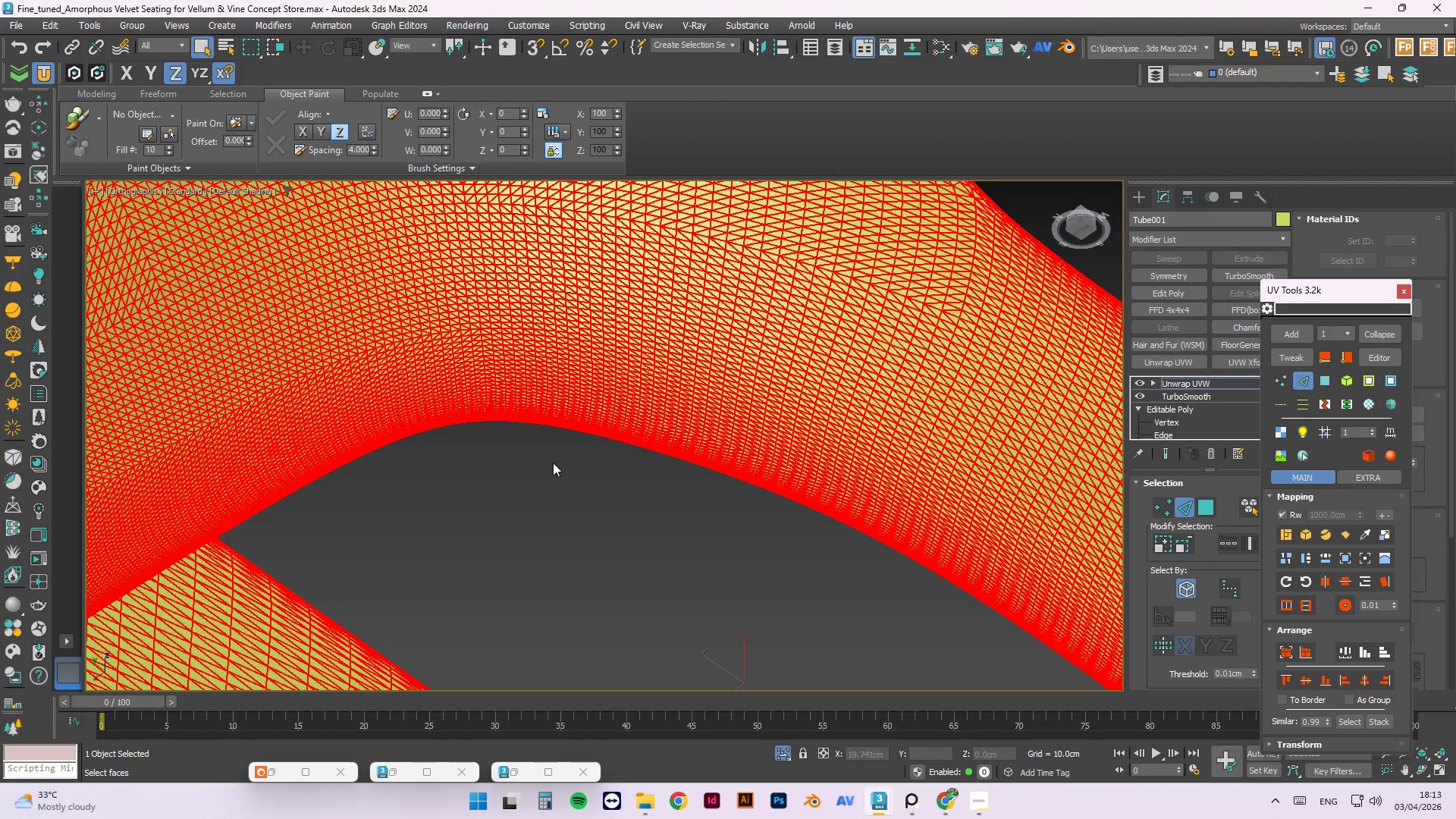 
left_click([560, 510])
 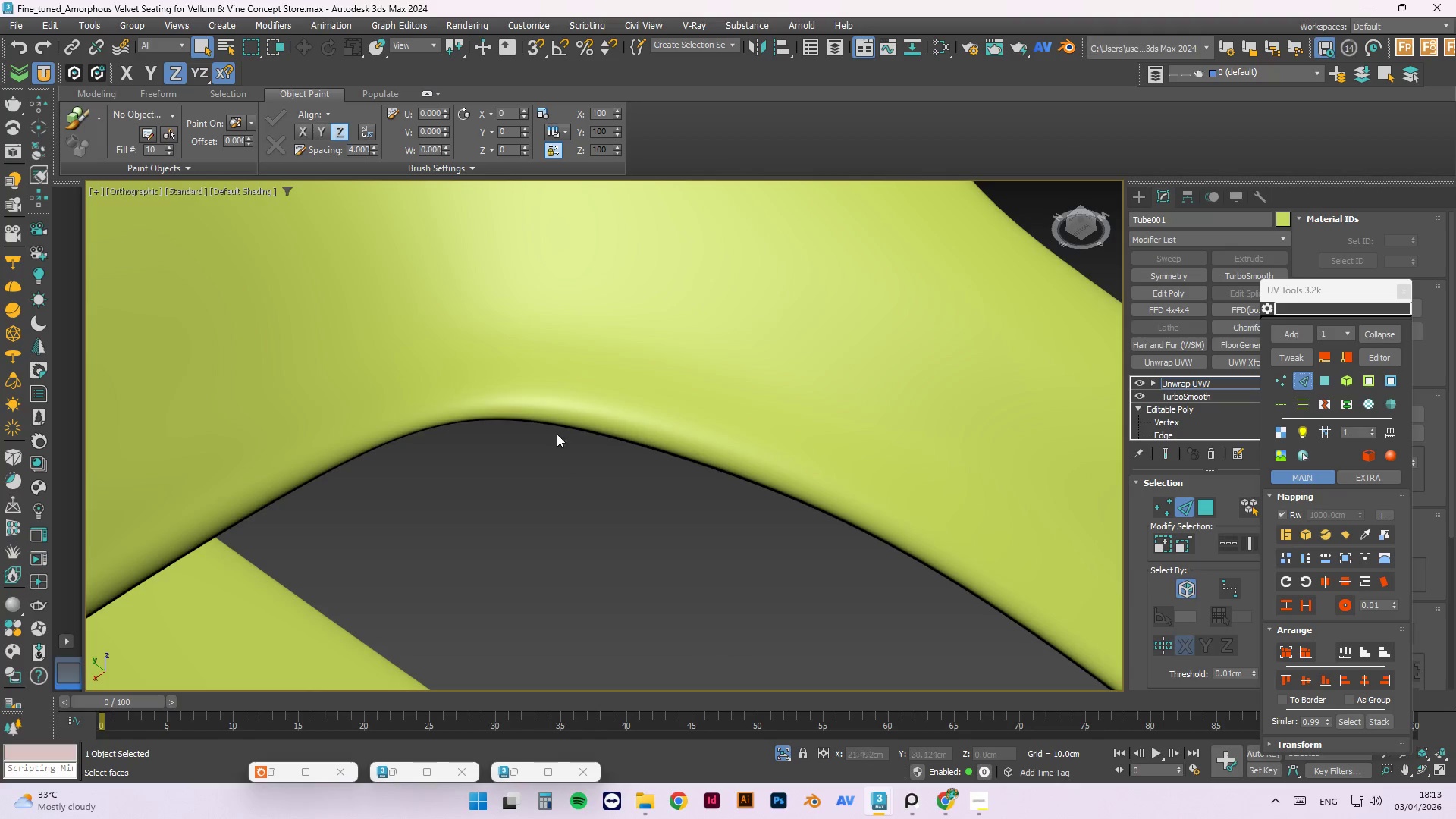 
scroll: coordinate [549, 425], scroll_direction: up, amount: 2.0
 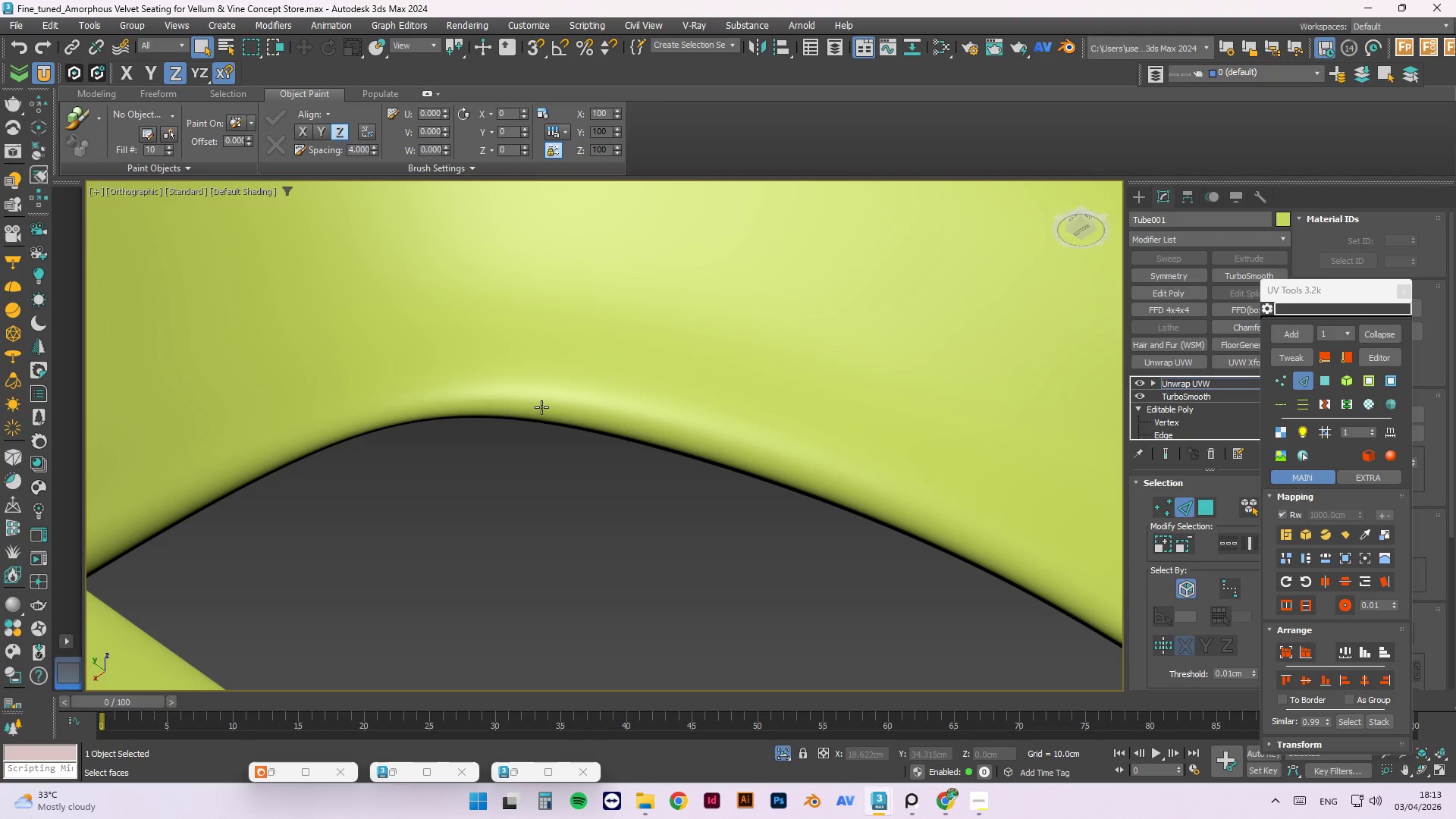 
key(F3)
 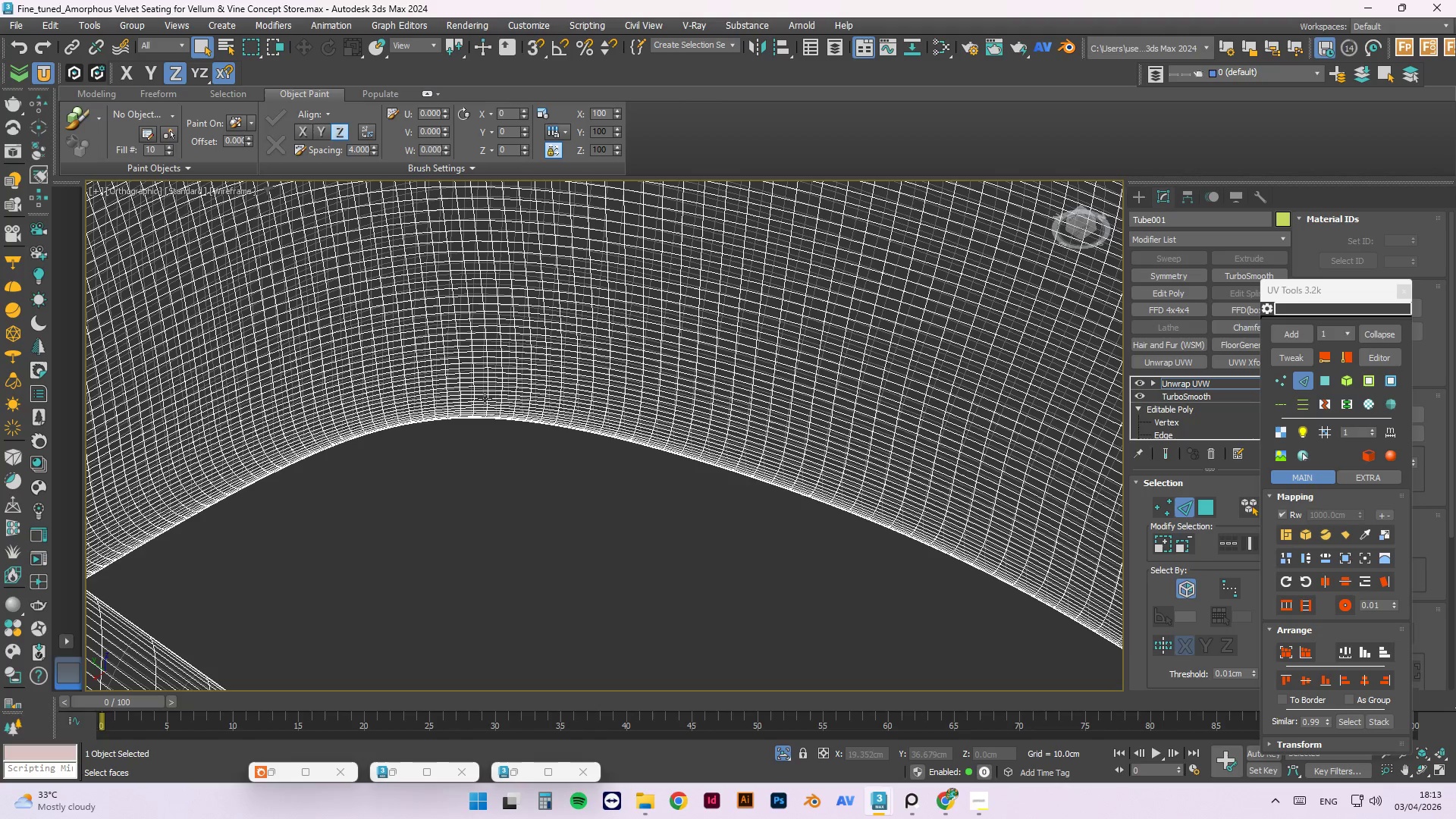 
scroll: coordinate [220, 489], scroll_direction: down, amount: 12.0
 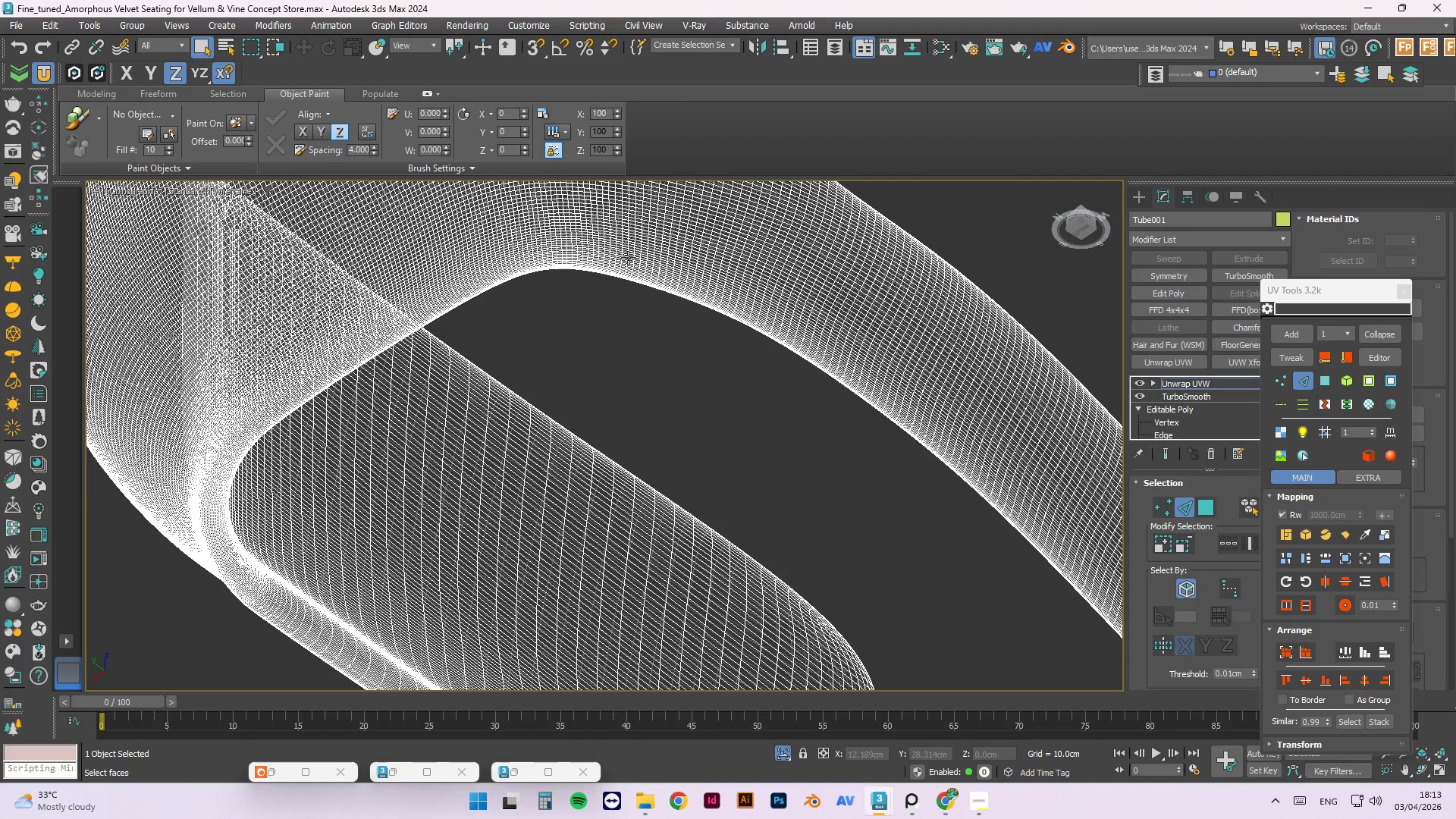 
scroll: coordinate [549, 278], scroll_direction: up, amount: 17.0
 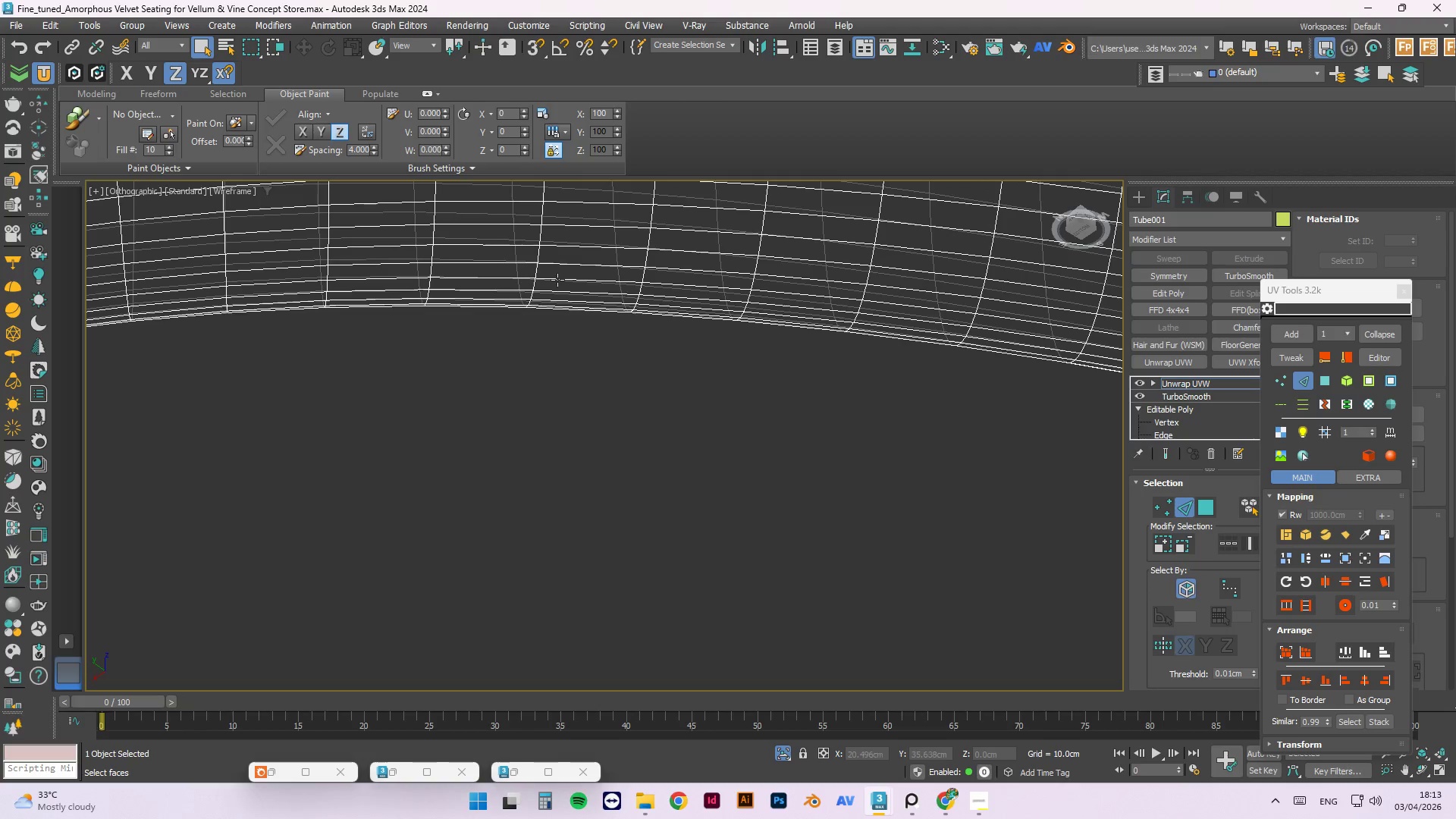 
double_click([557, 280])
 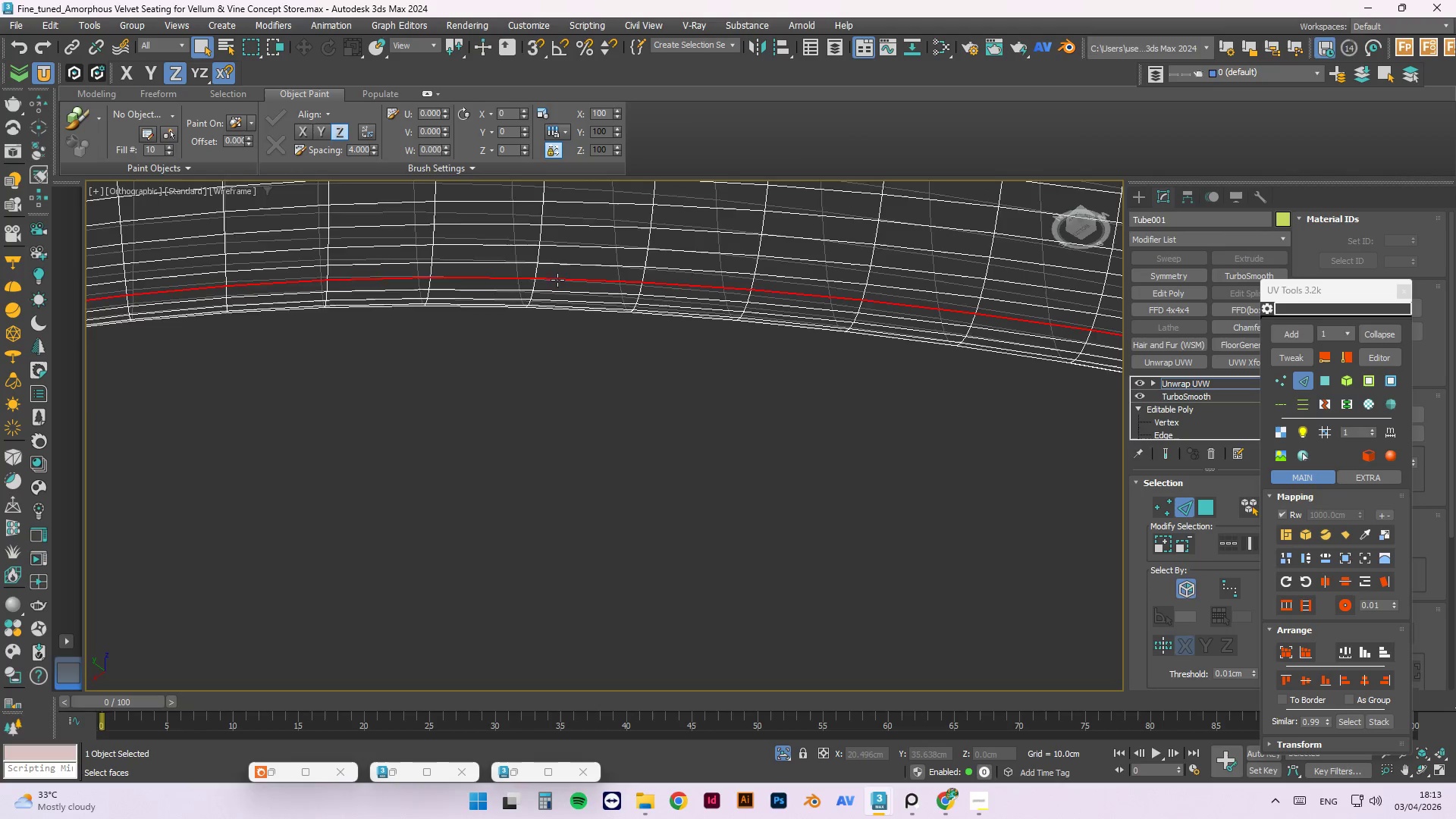 
scroll: coordinate [569, 252], scroll_direction: down, amount: 17.0
 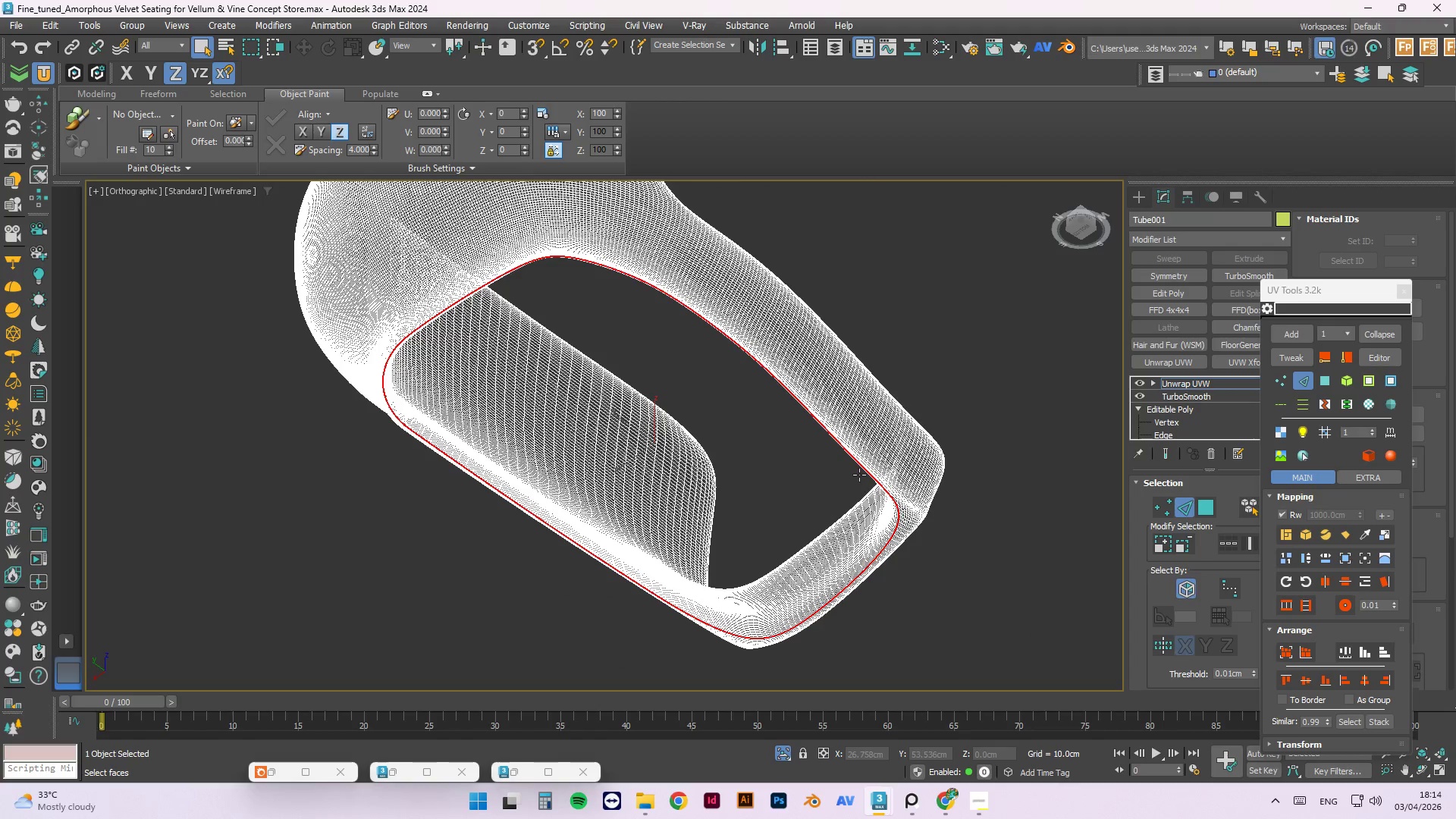 
hold_key(key=AltLeft, duration=1.5)
 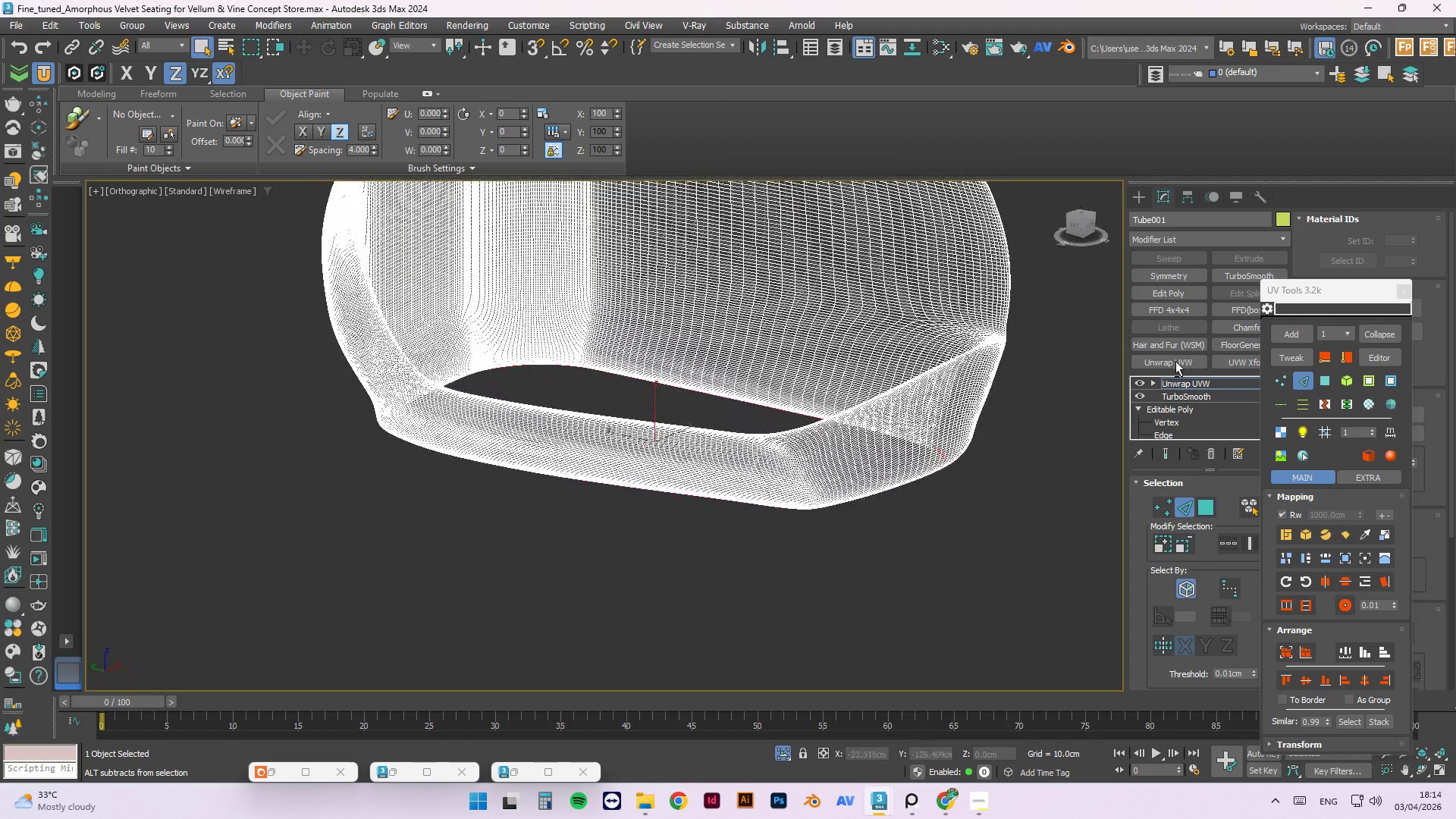 
hold_key(key=AltLeft, duration=0.48)
 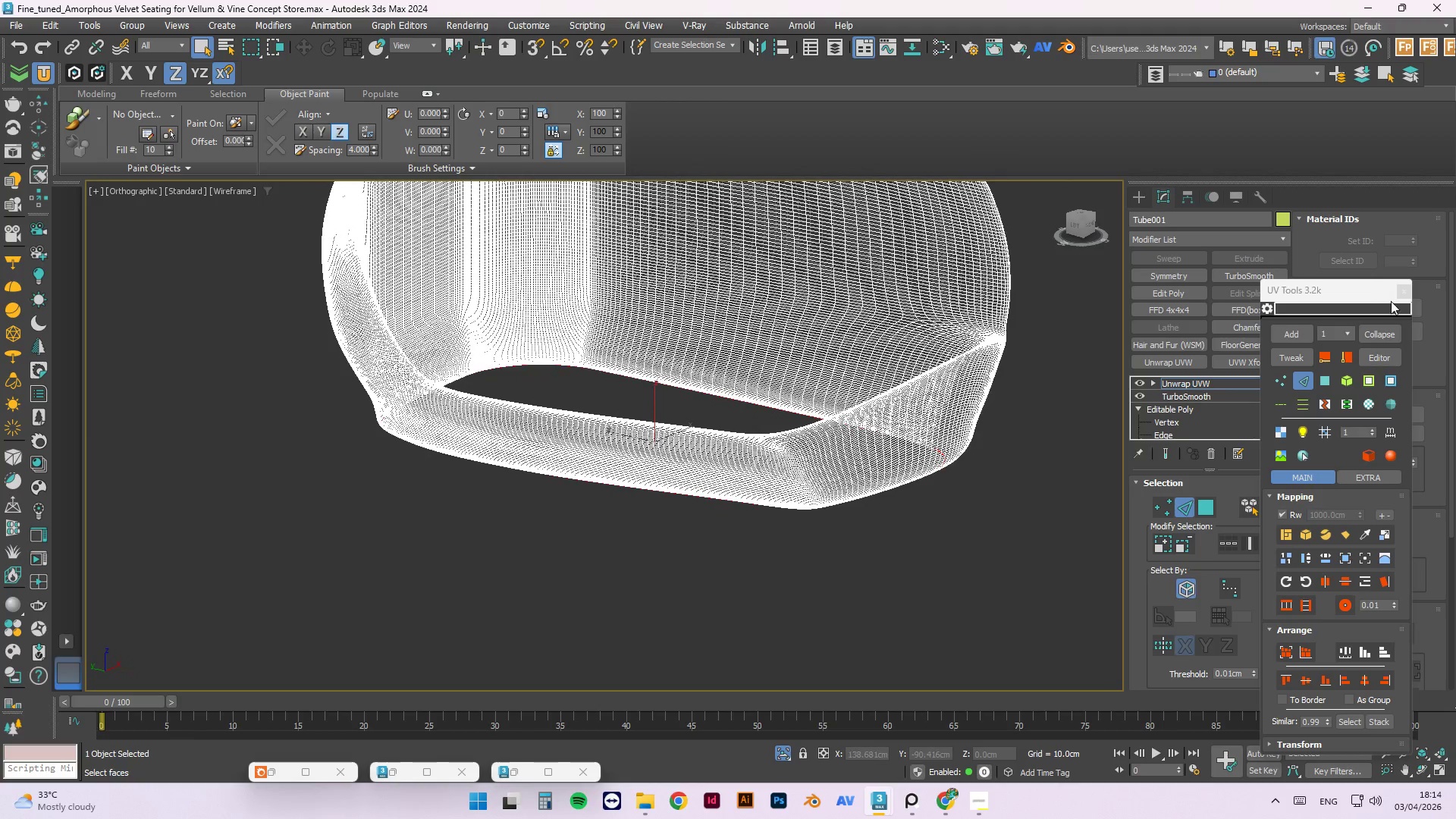 
left_click([1403, 292])
 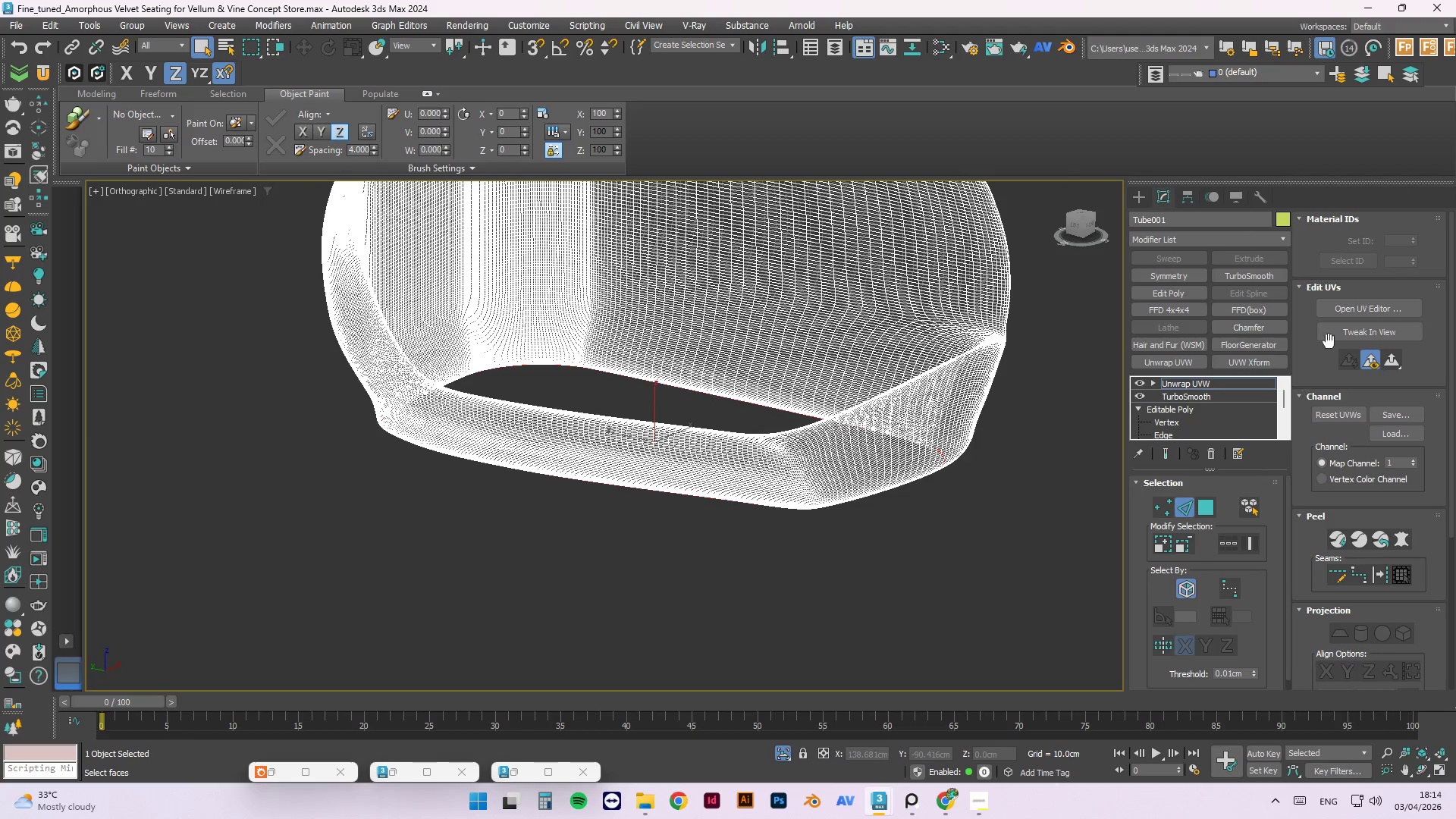 
left_click([1351, 306])
 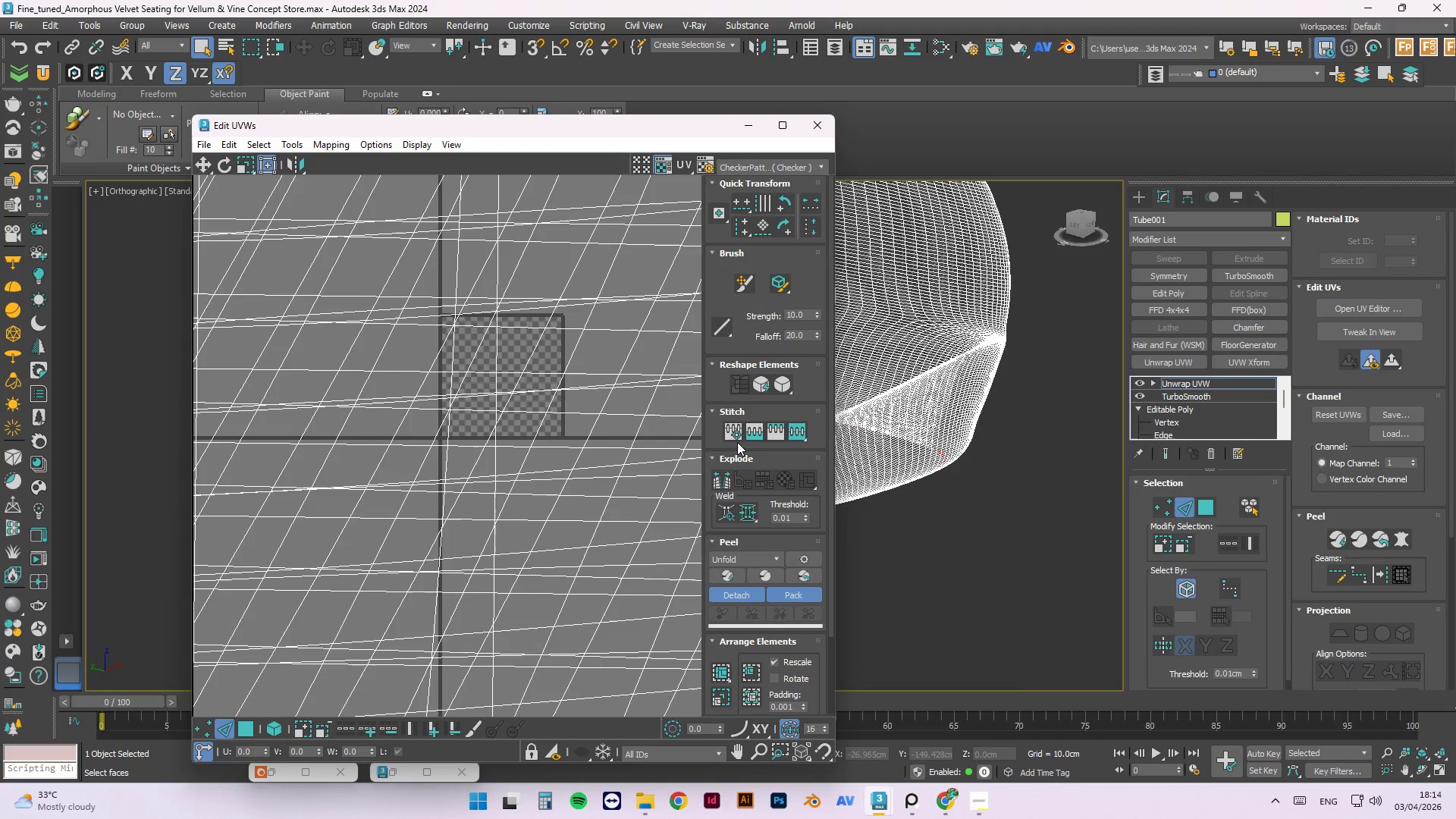 
scroll: coordinate [514, 472], scroll_direction: down, amount: 13.0
 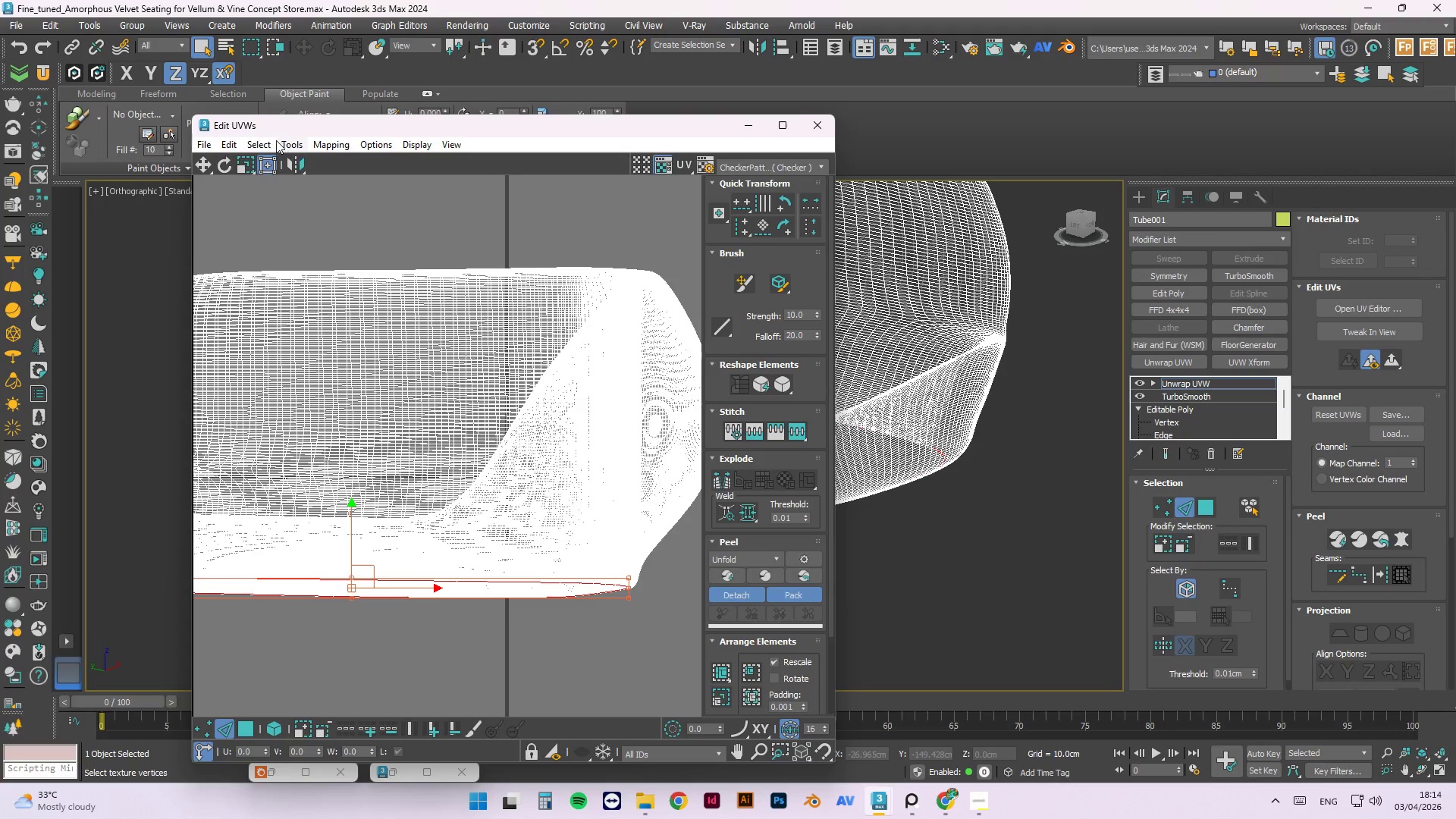 
left_click([287, 143])
 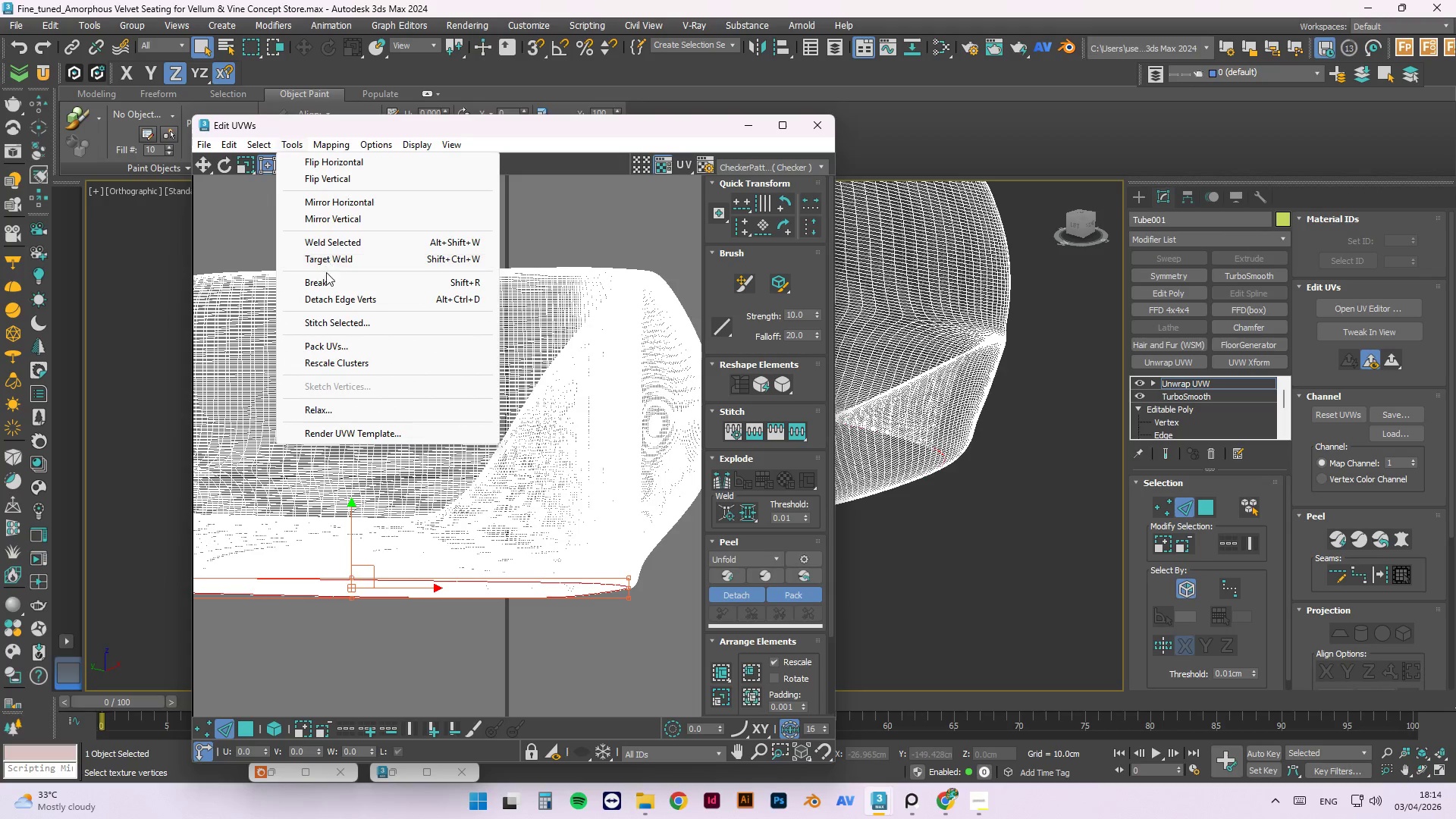 
left_click([330, 281])
 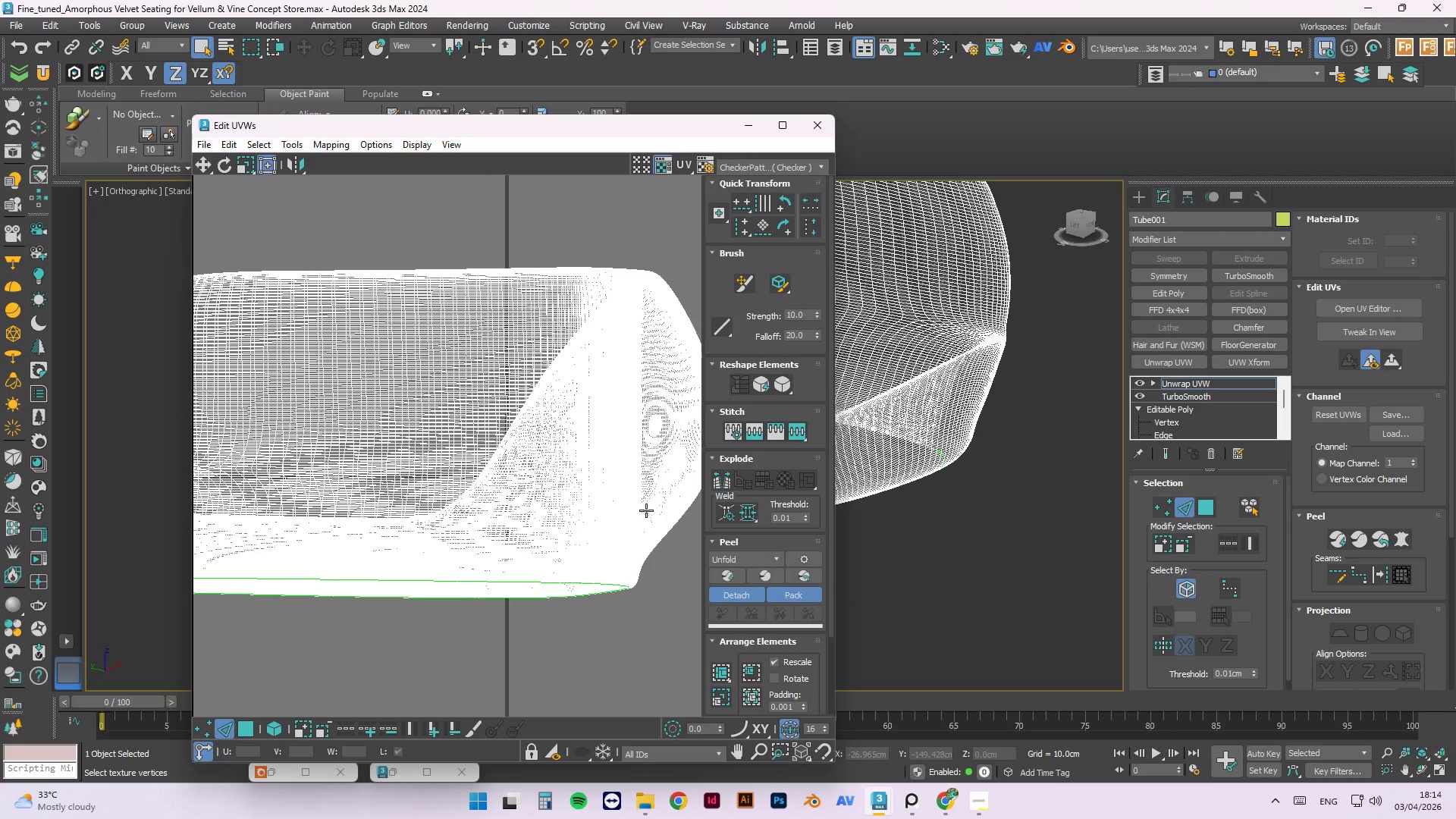 
scroll: coordinate [513, 474], scroll_direction: down, amount: 5.0
 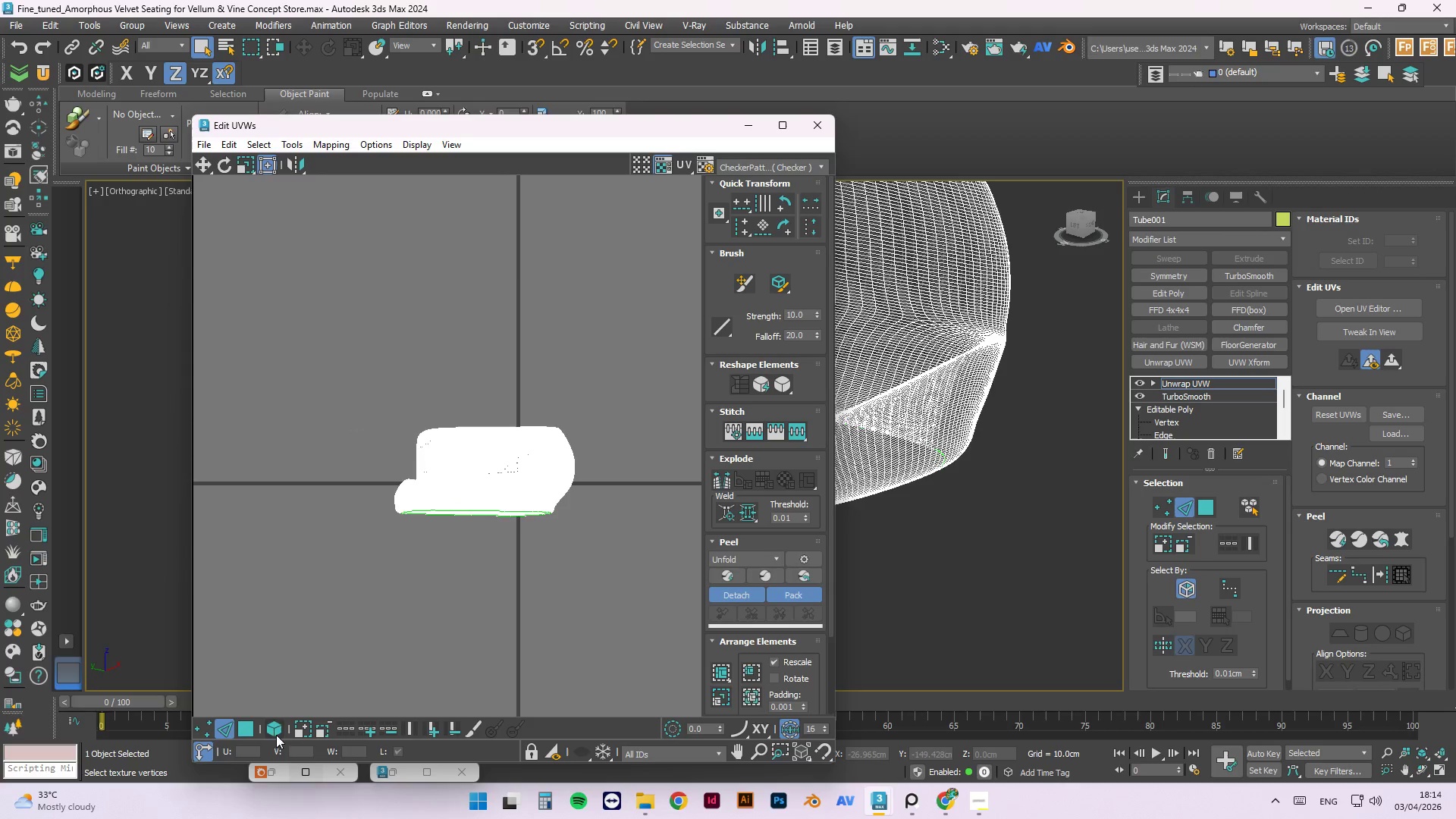 
left_click([251, 722])
 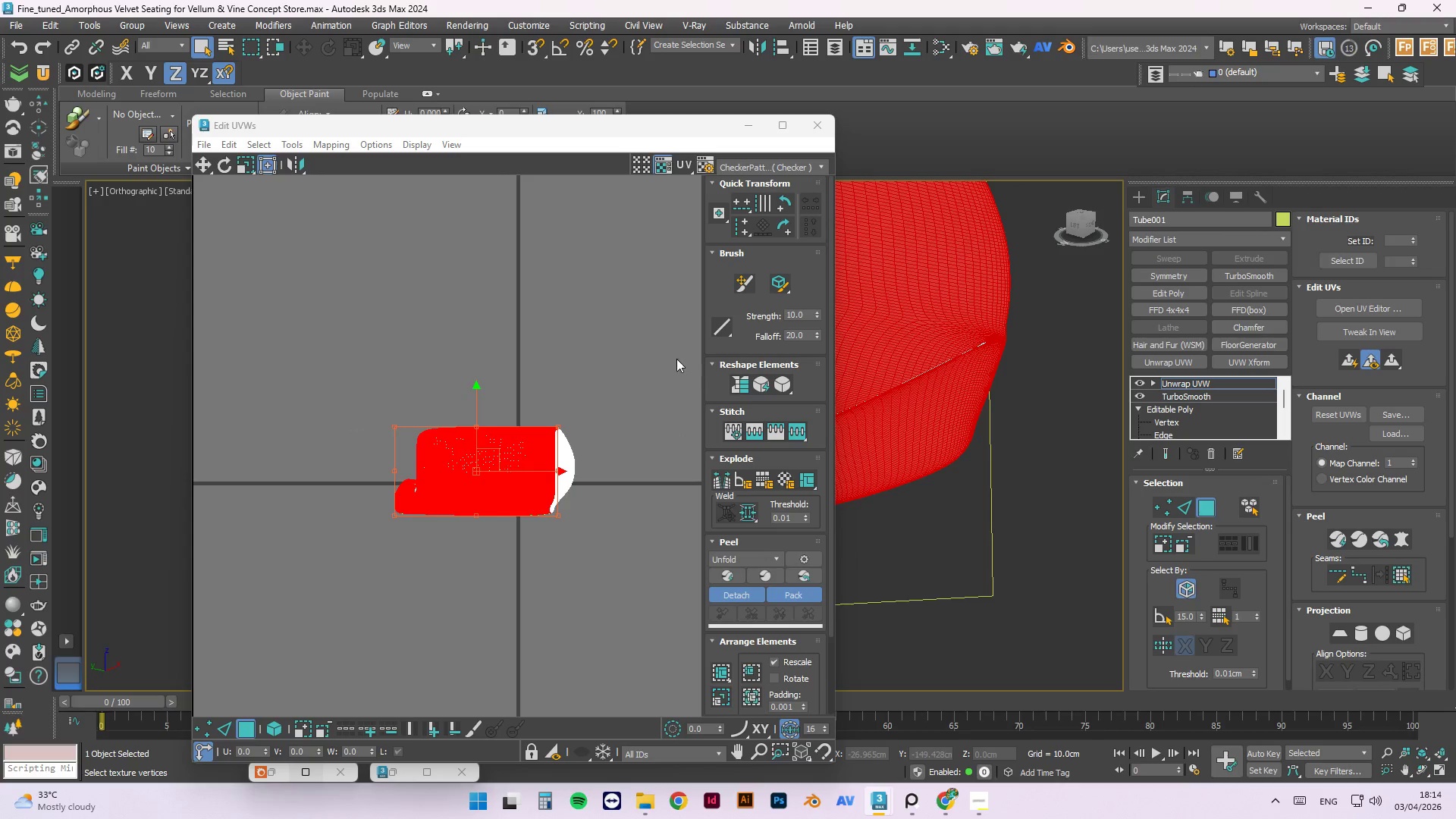 
left_click_drag(start_coordinate=[646, 356], to_coordinate=[299, 612])
 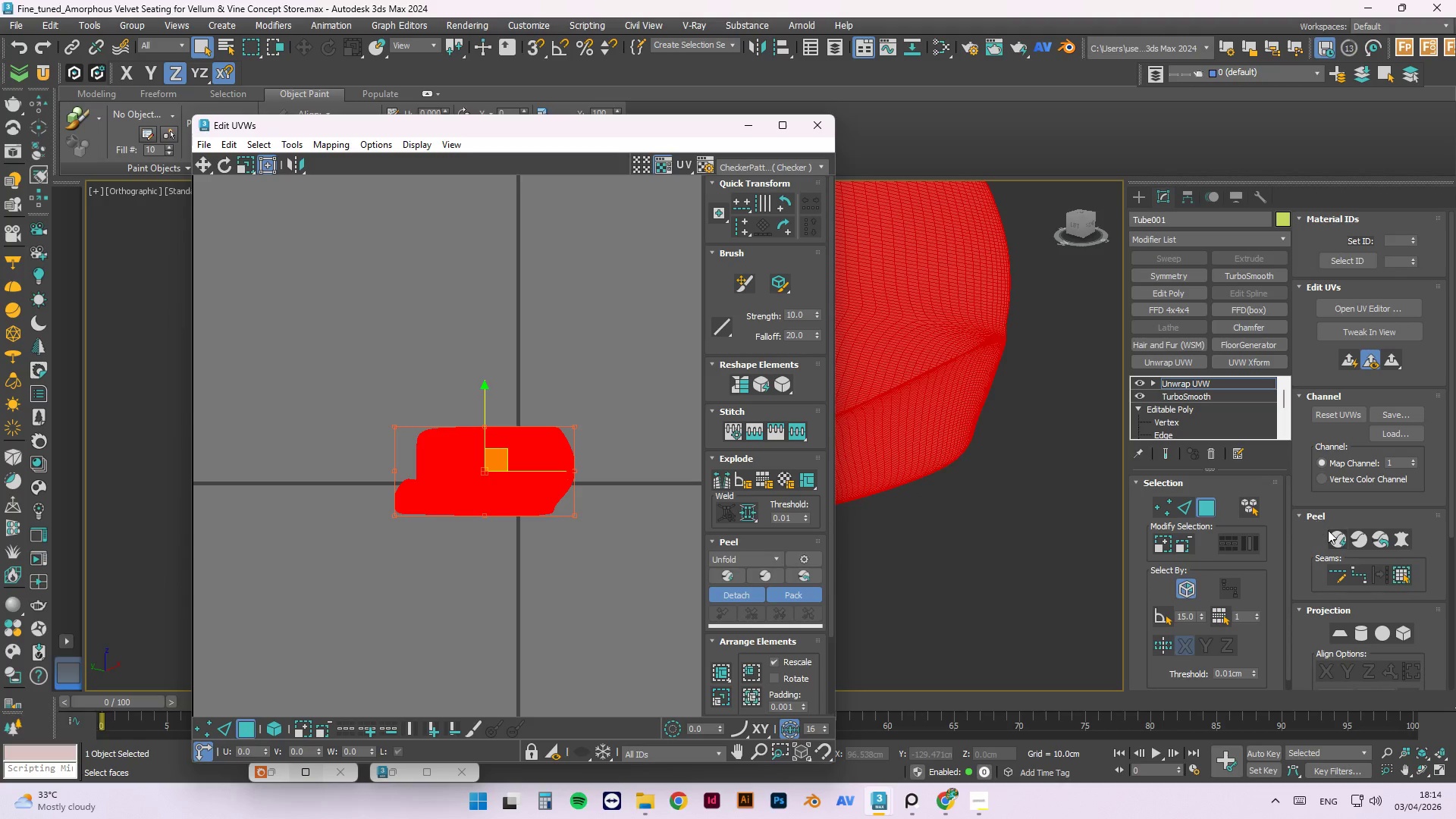 
hold_key(key=AltLeft, duration=0.84)
 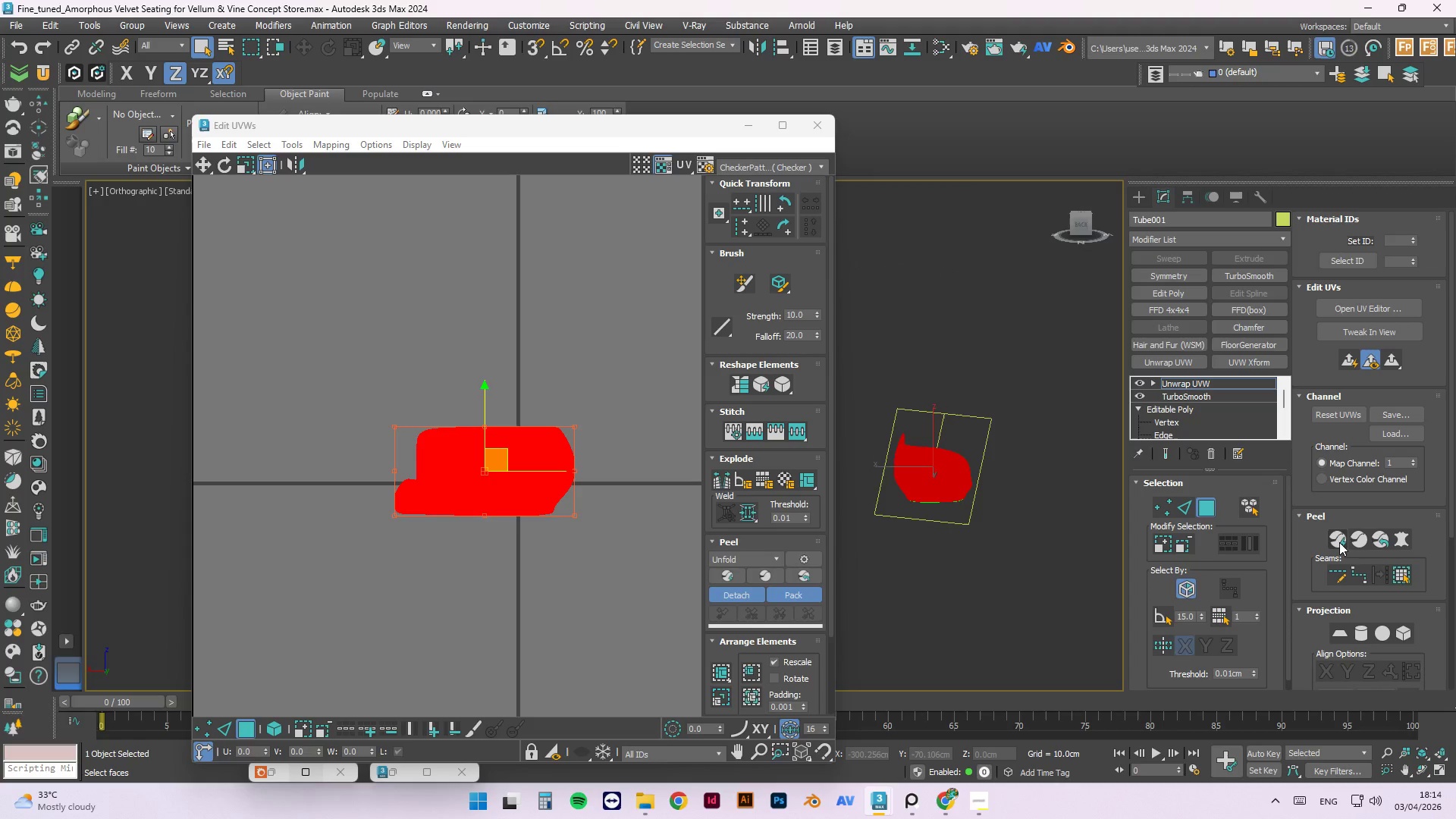 
scroll: coordinate [1014, 513], scroll_direction: down, amount: 5.0
 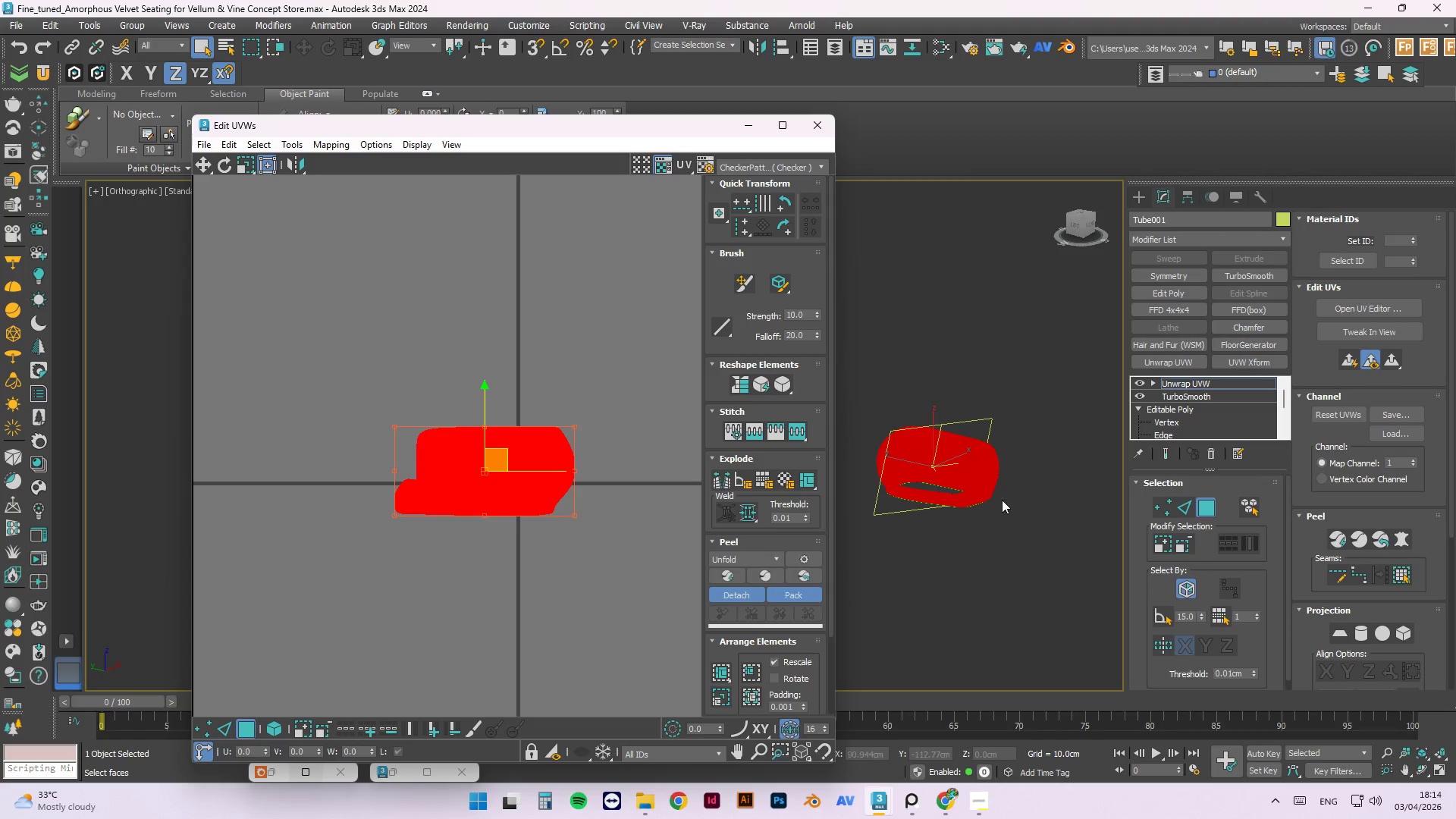 
left_click([1339, 542])
 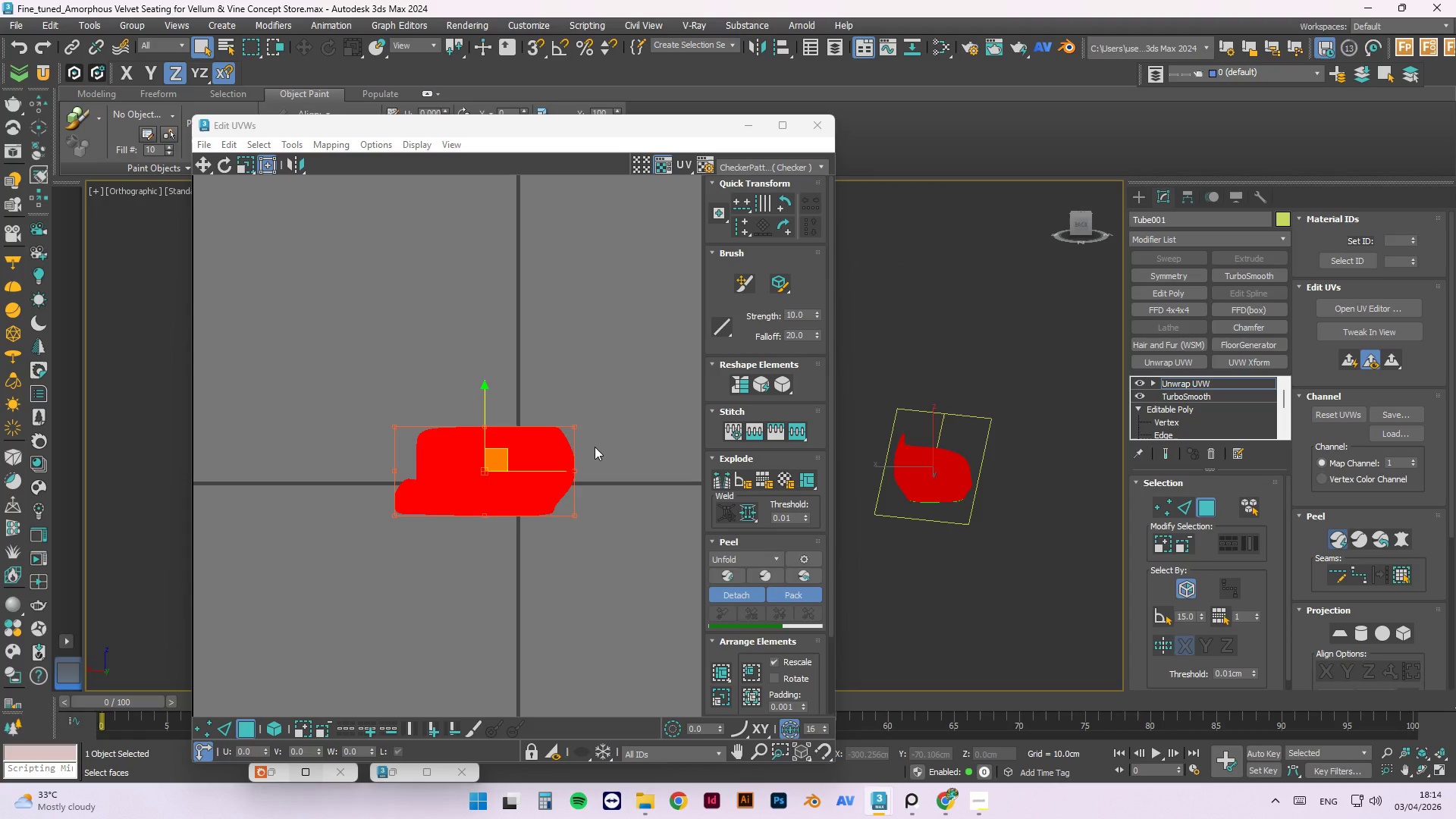 
wait(6.27)
 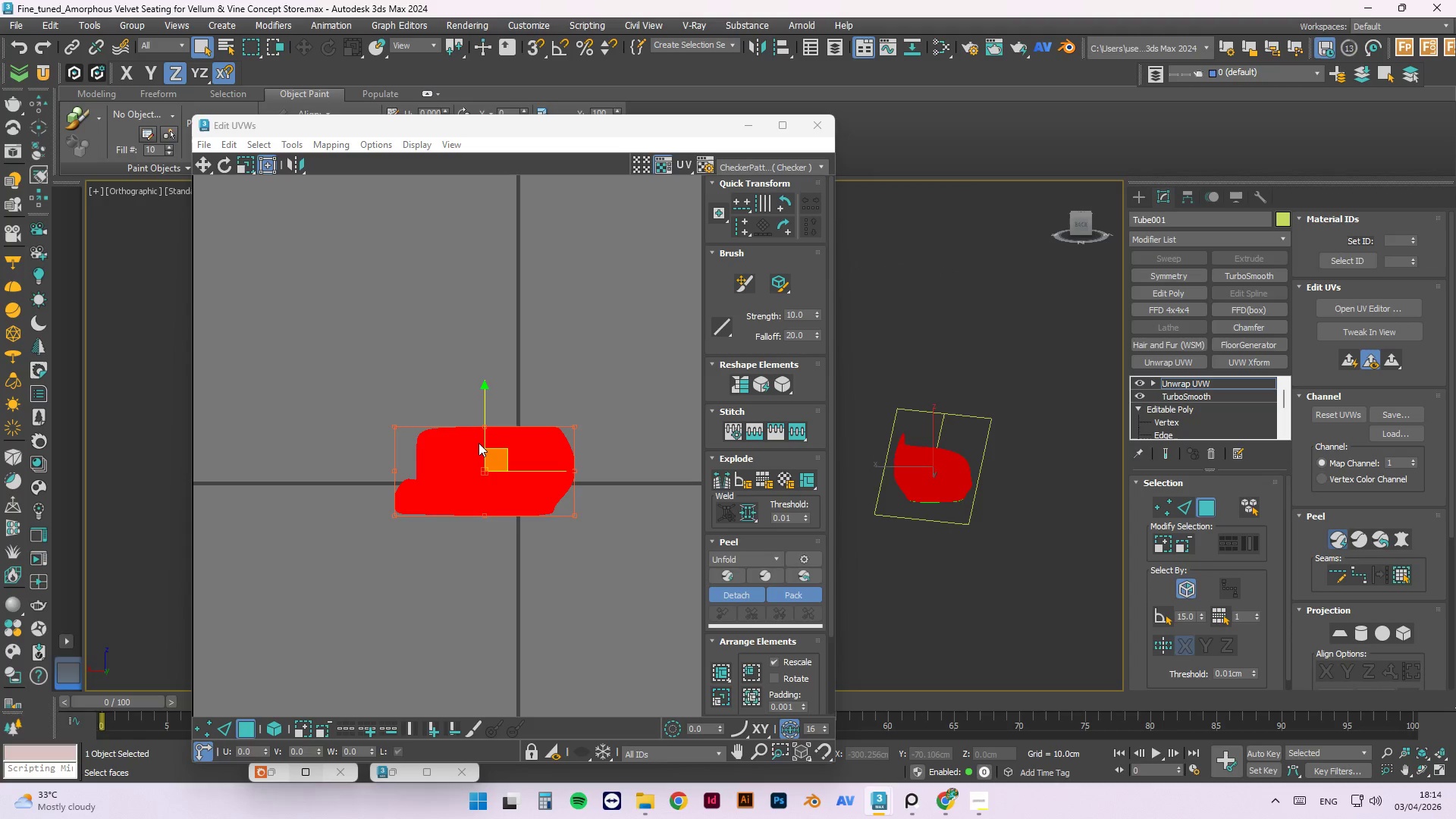 
scroll: coordinate [533, 525], scroll_direction: up, amount: 3.0
 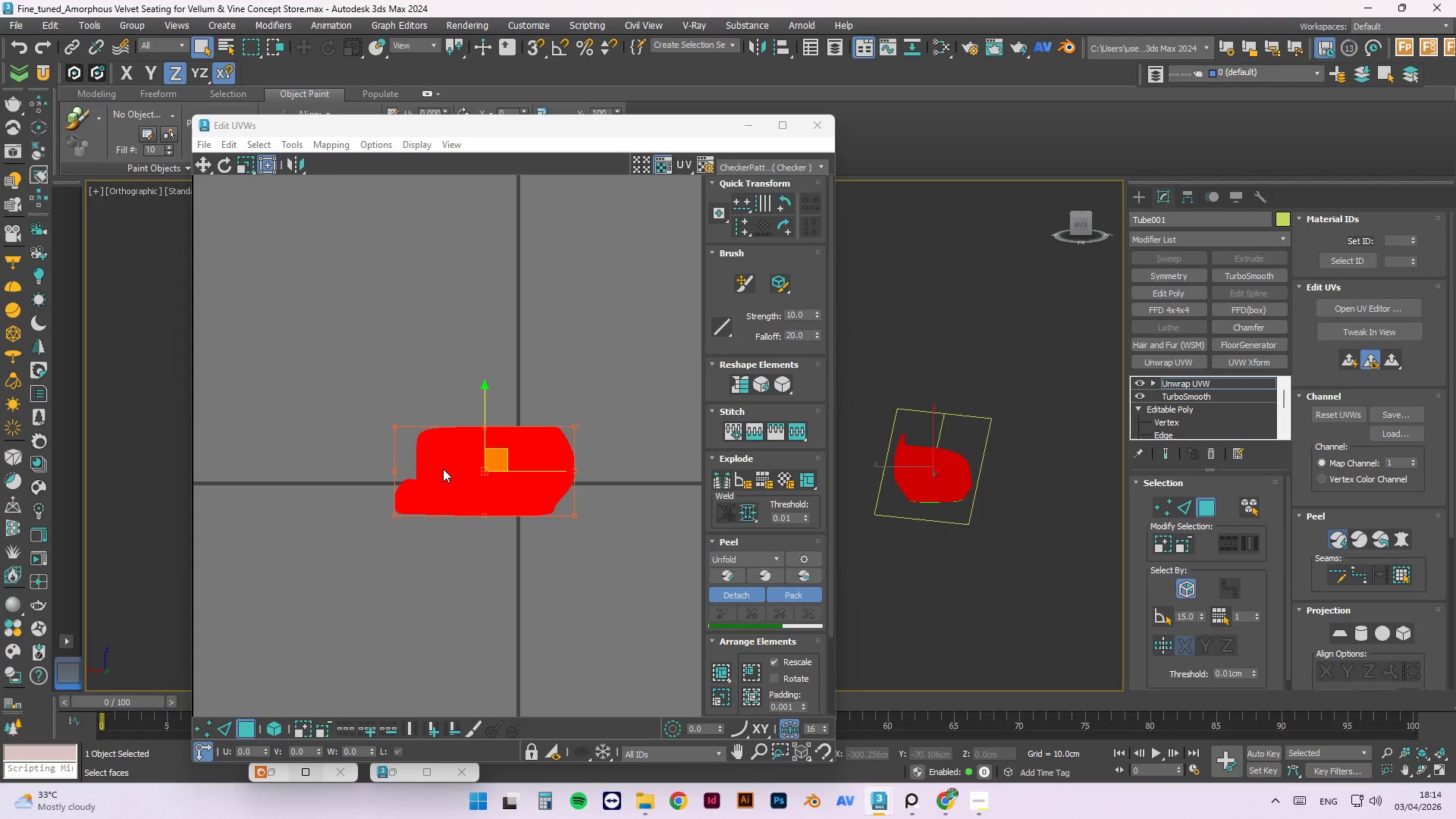 
scroll: coordinate [1046, 468], scroll_direction: down, amount: 2.0
 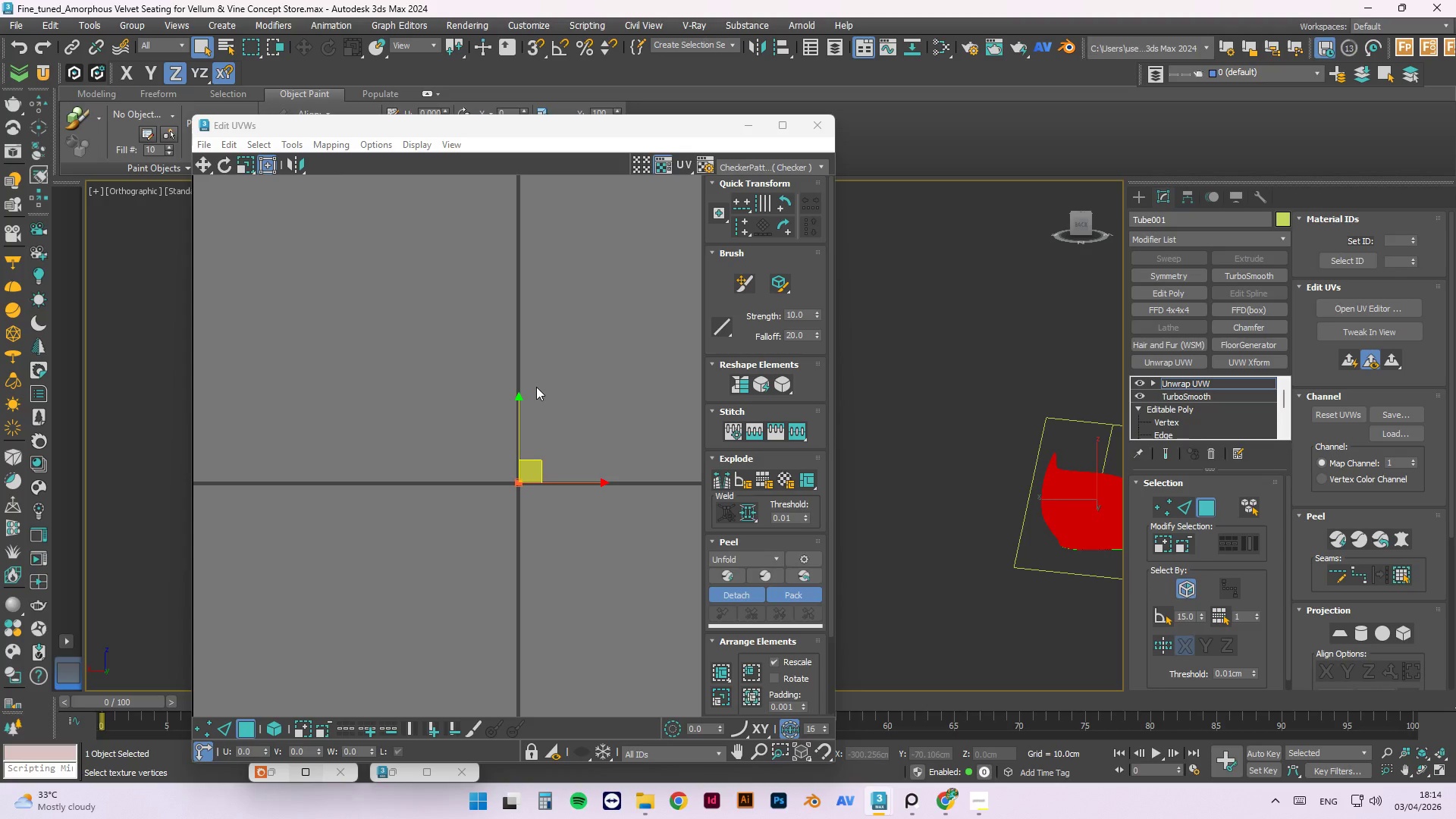 
wait(26.85)
 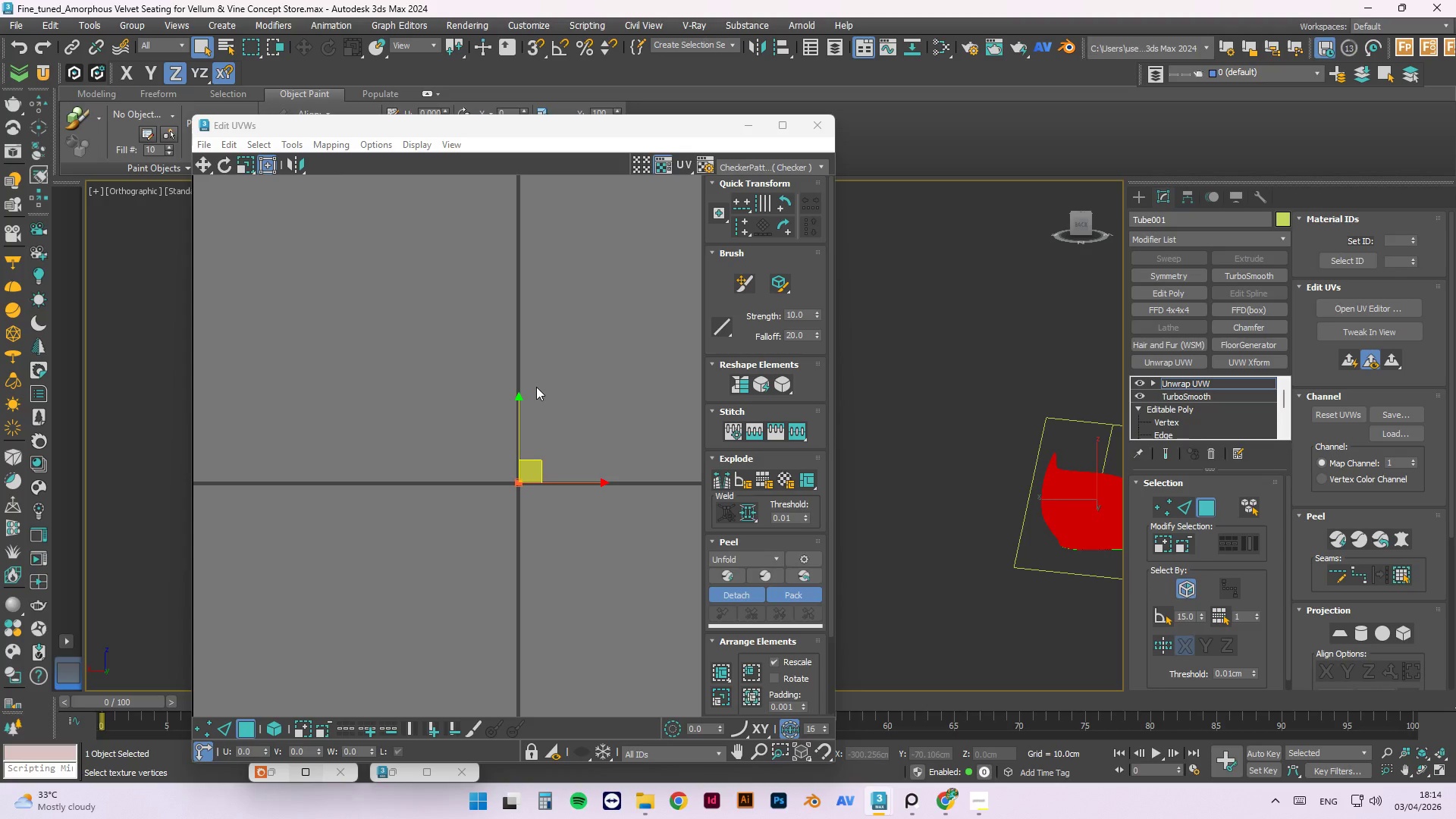 
scroll: coordinate [539, 453], scroll_direction: up, amount: 28.0
 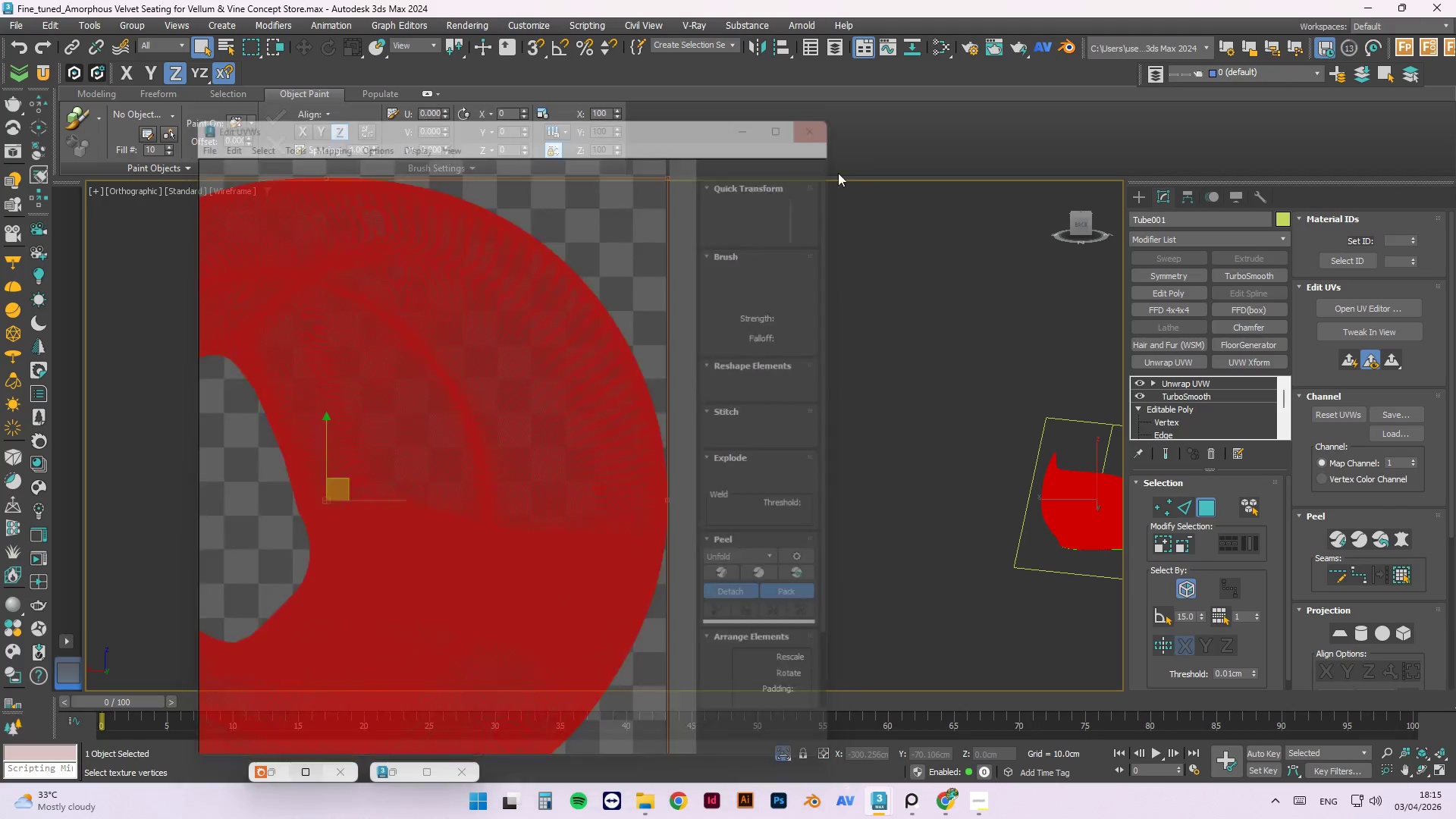 
scroll: coordinate [626, 432], scroll_direction: down, amount: 3.0
 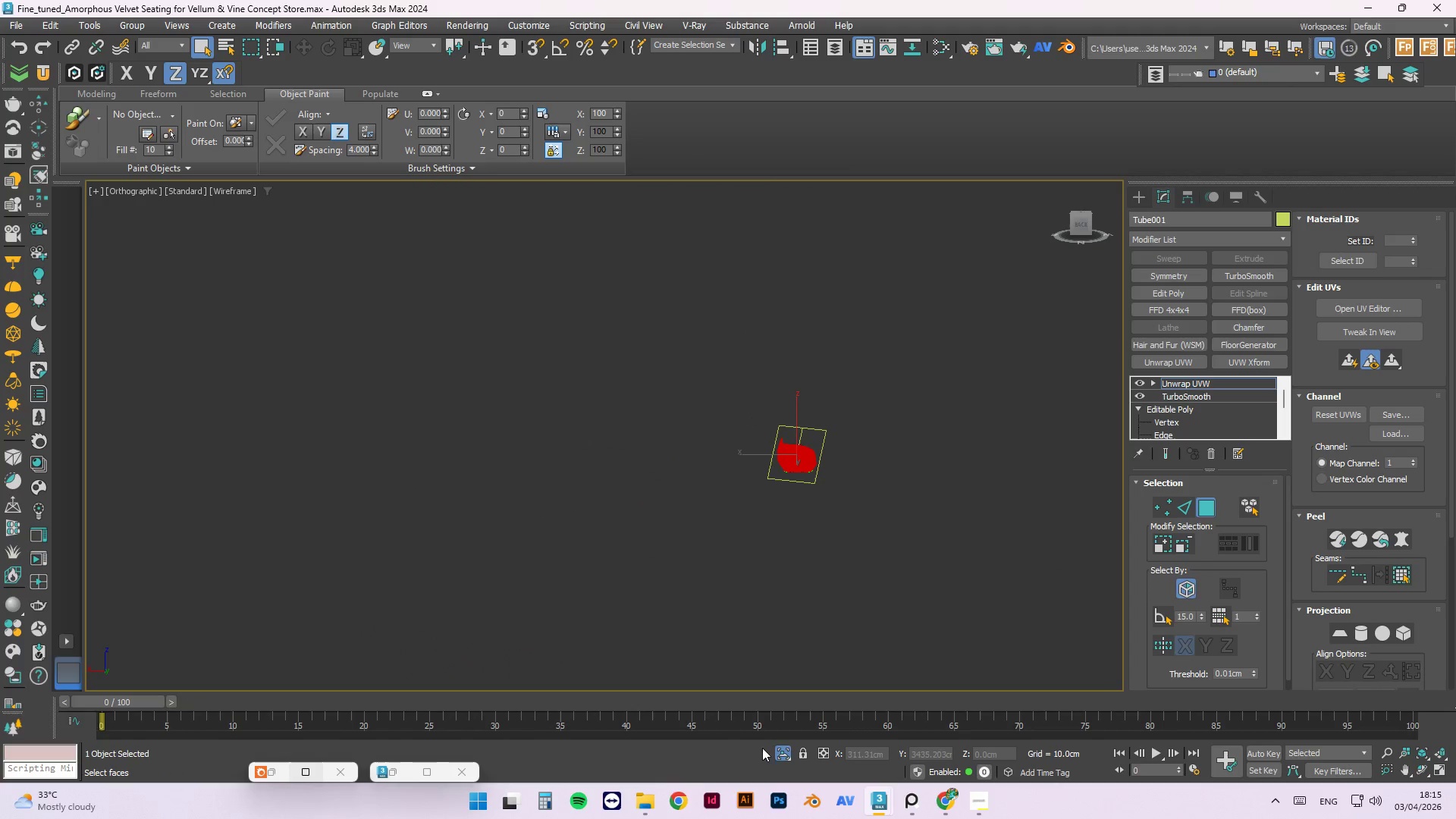 
left_click([778, 749])
 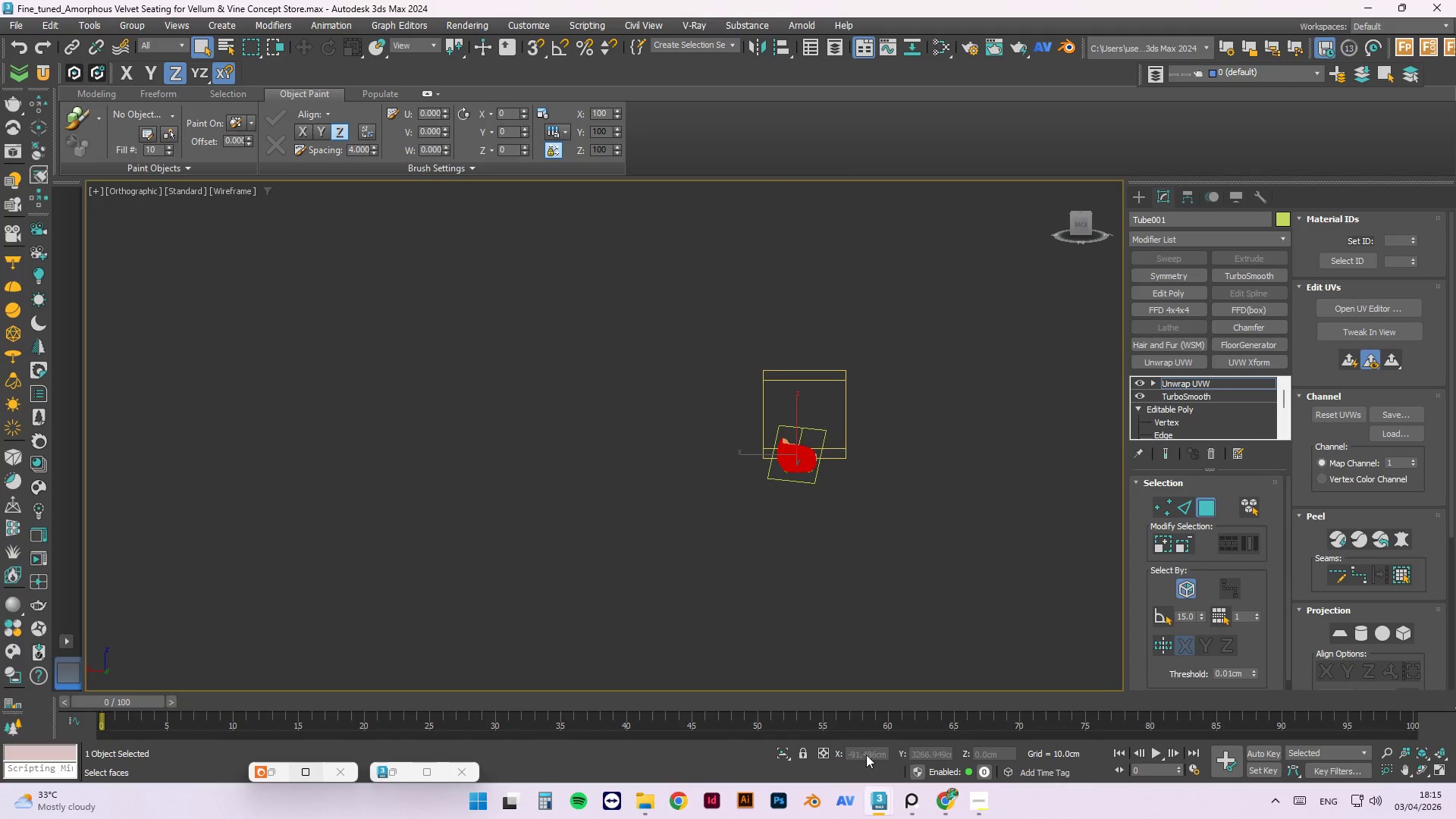 
left_click([1455, 141])
 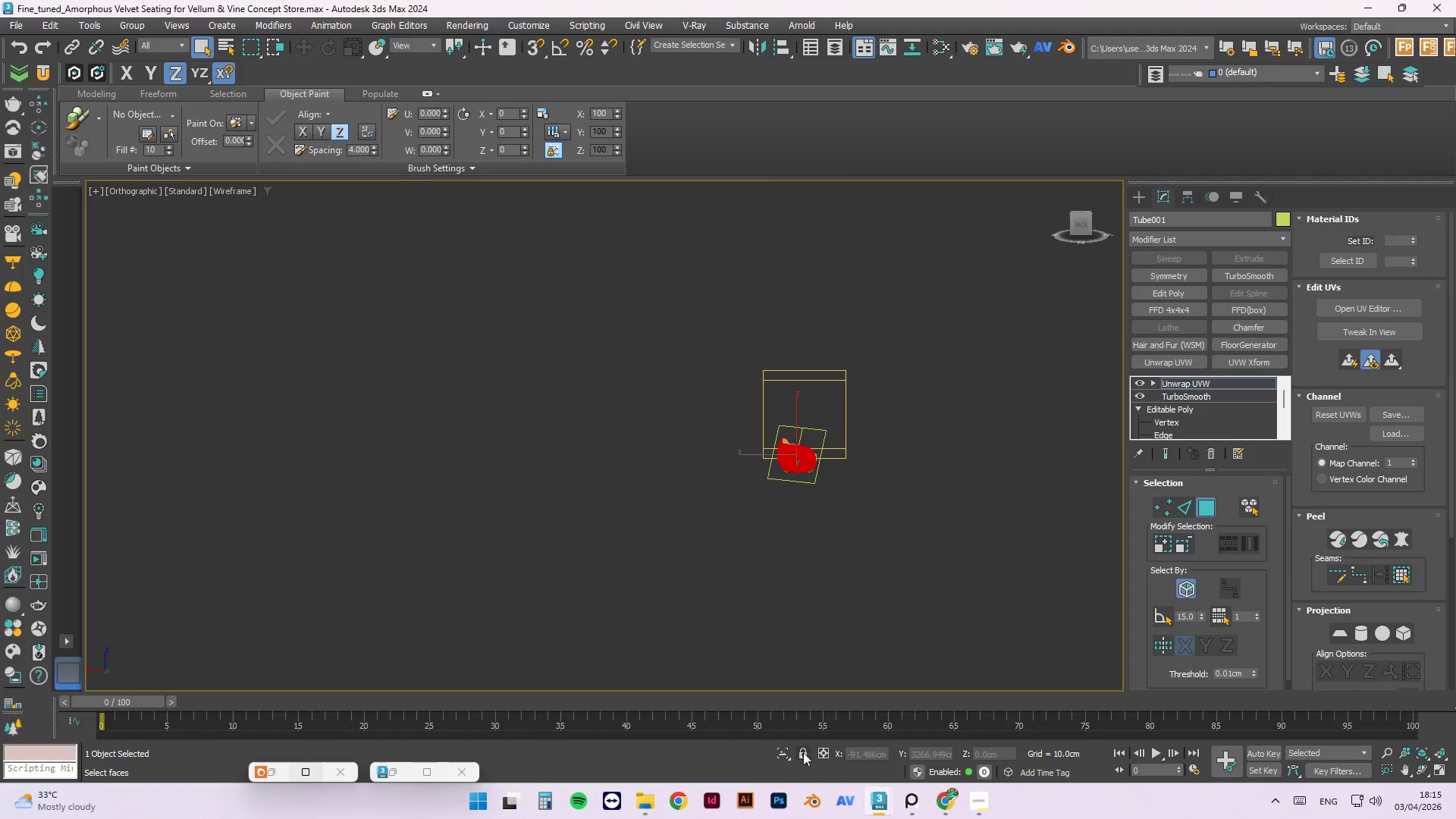 
scroll: coordinate [1455, 141], scroll_direction: down, amount: 50.0
 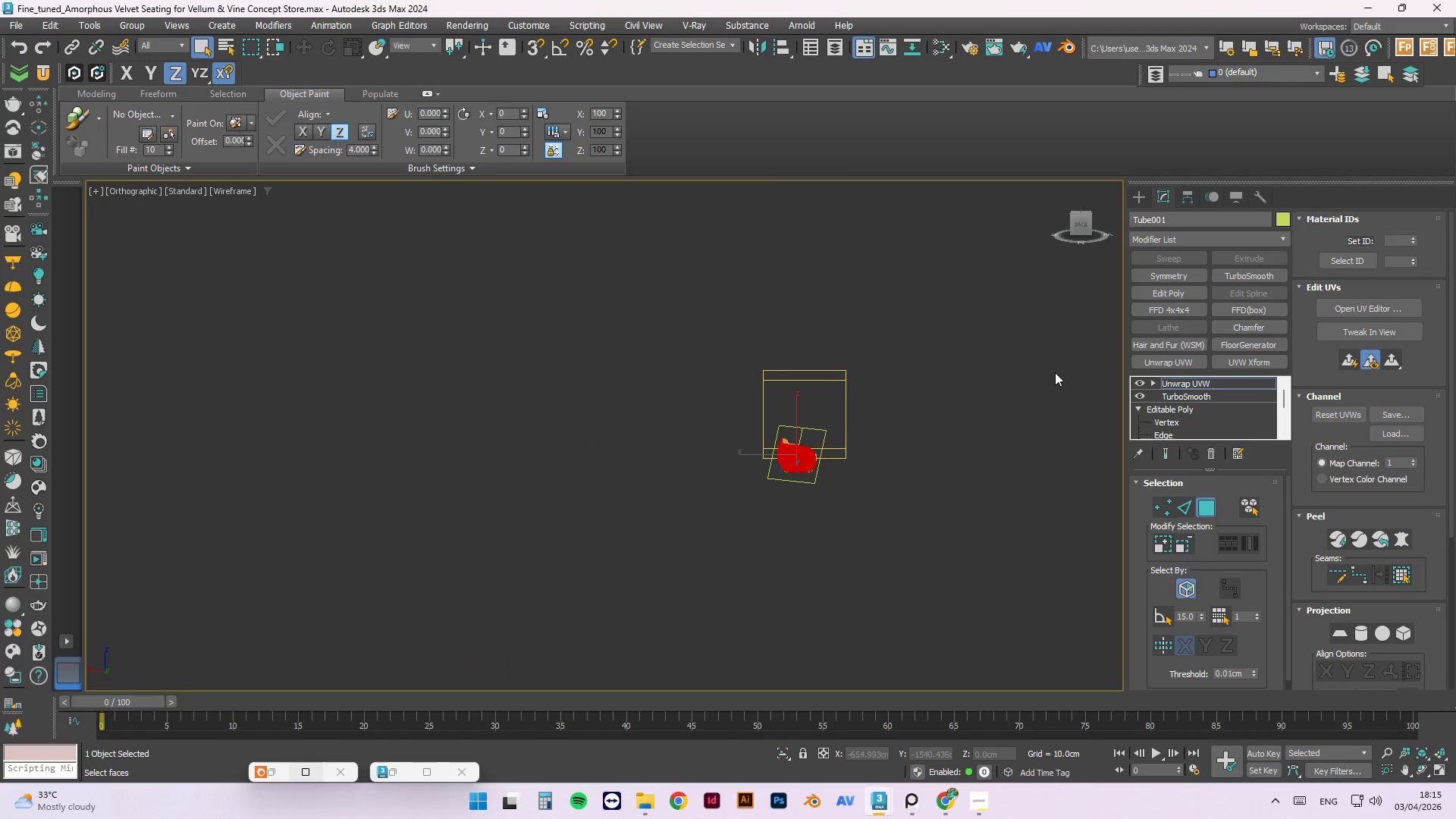 
hold_key(key=AltLeft, duration=1.5)
 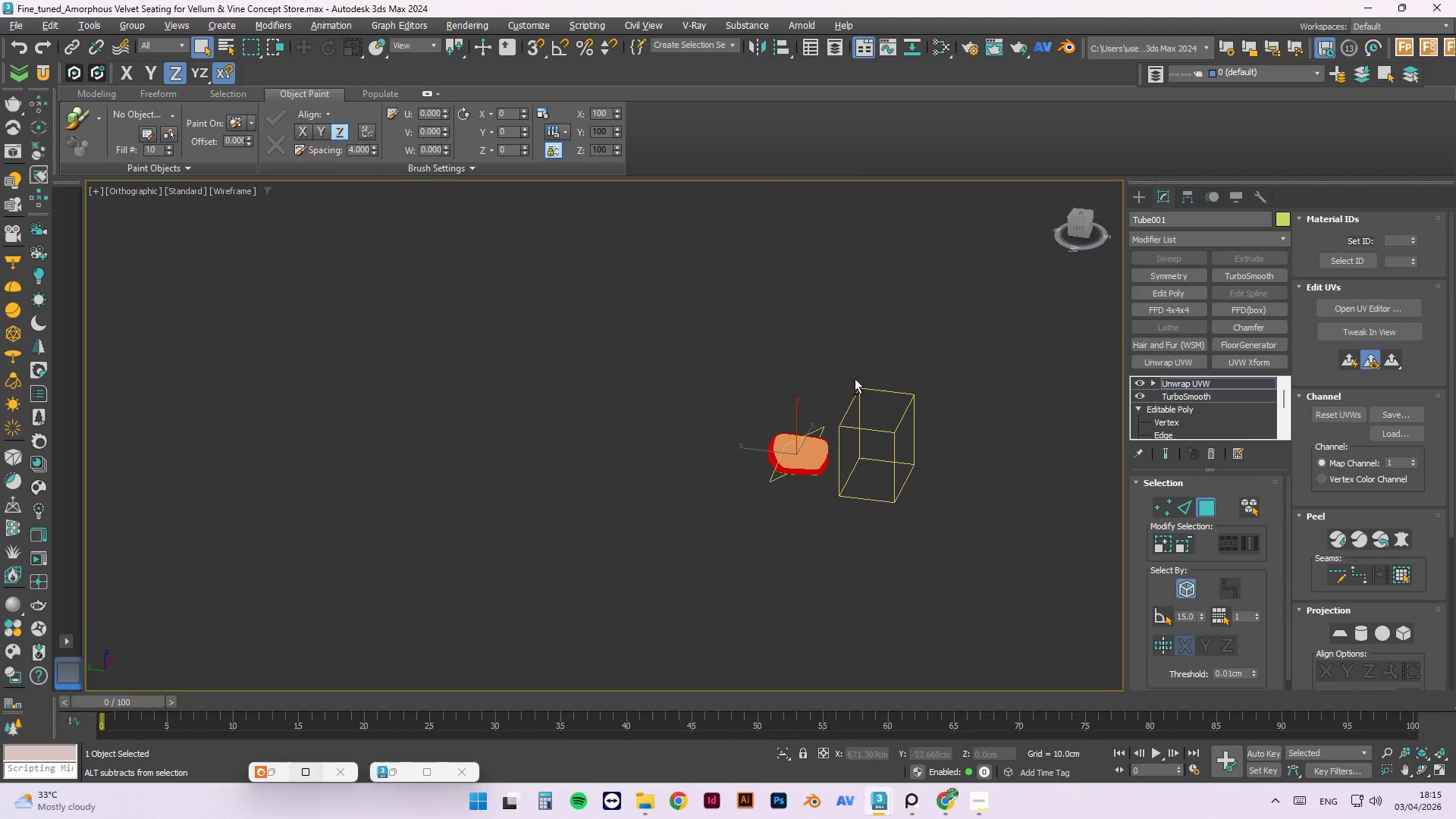 
key(Alt+AltLeft)
 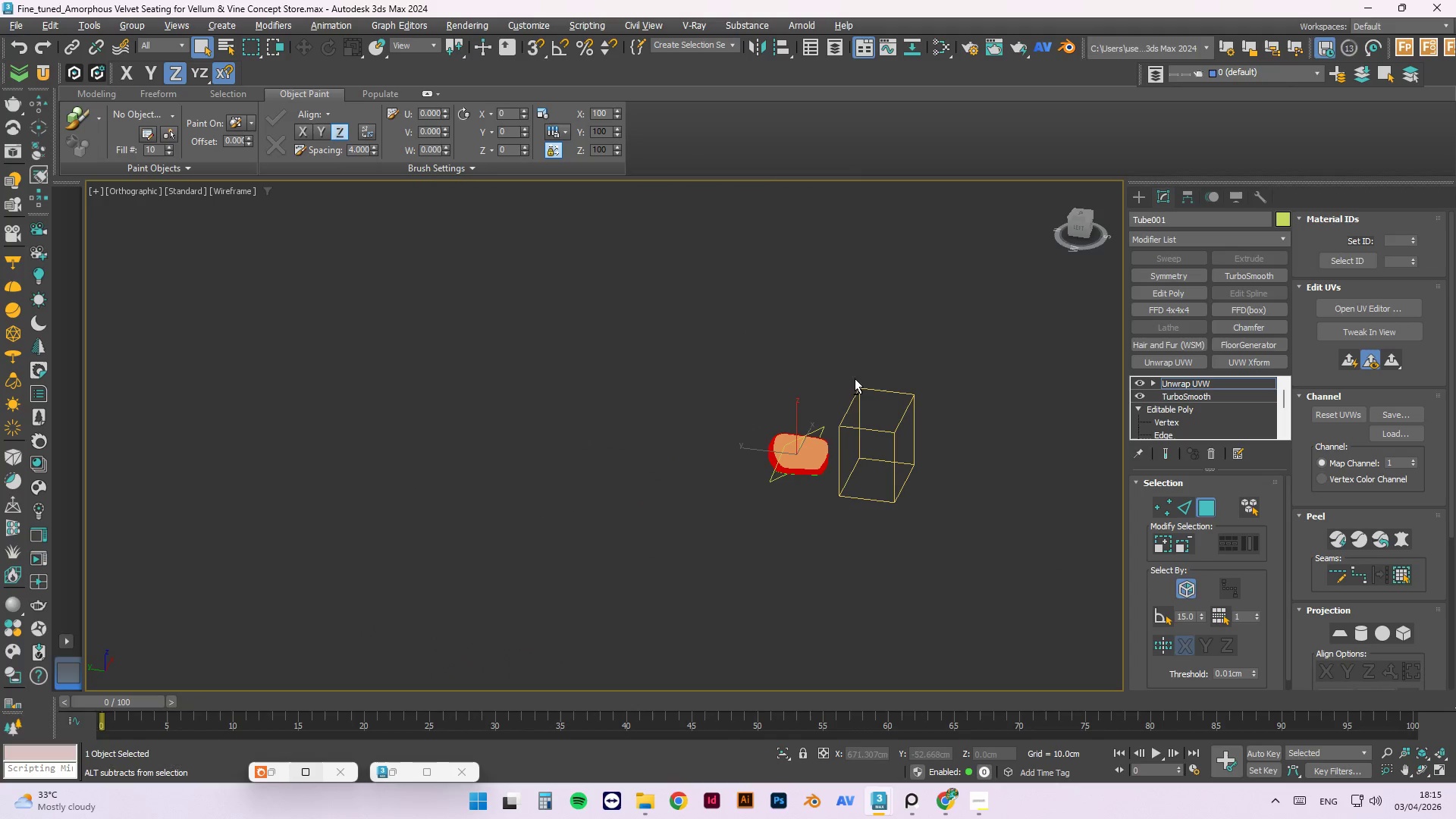 
key(Alt+AltLeft)
 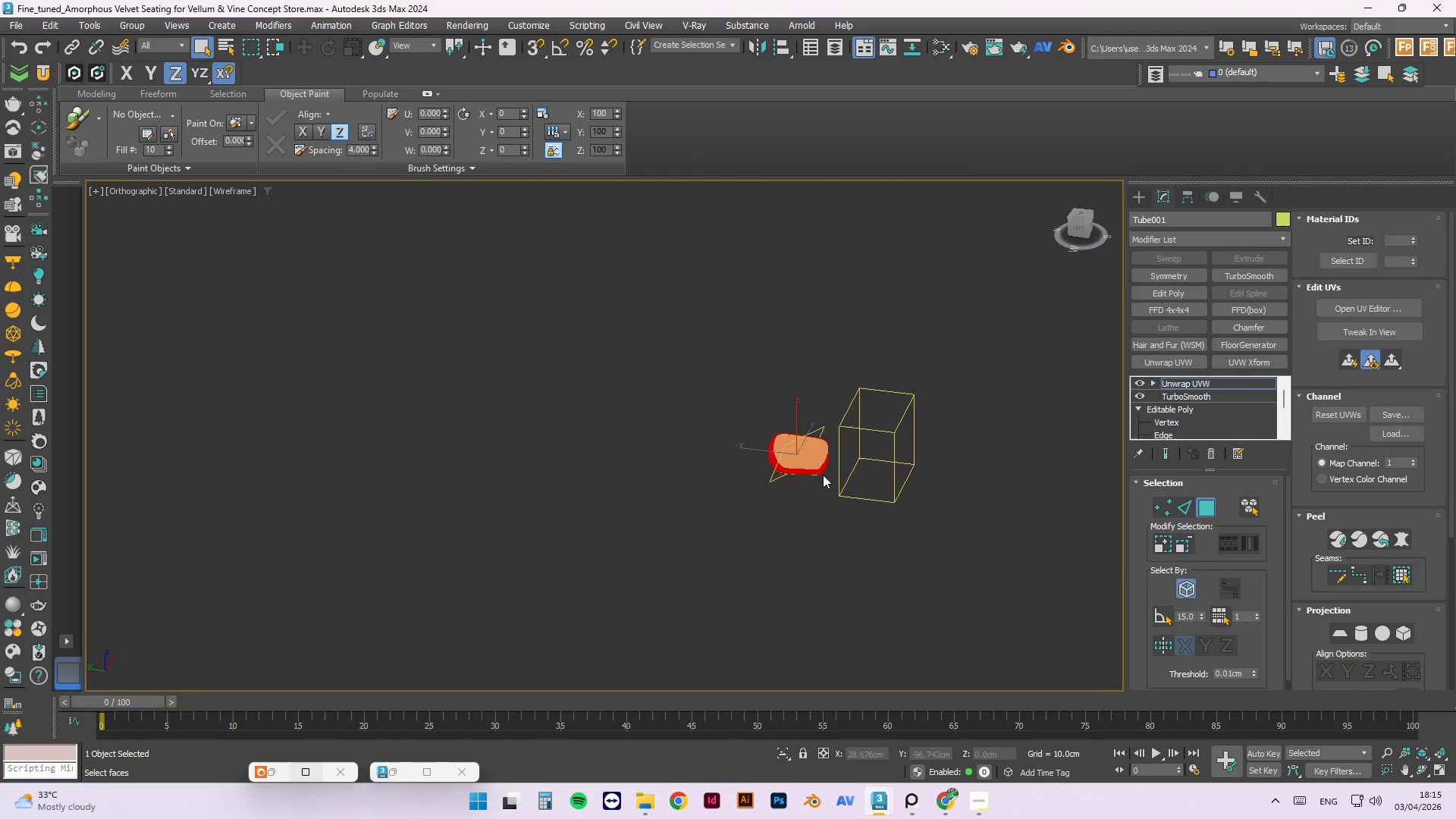 
hold_key(key=AltLeft, duration=0.64)
 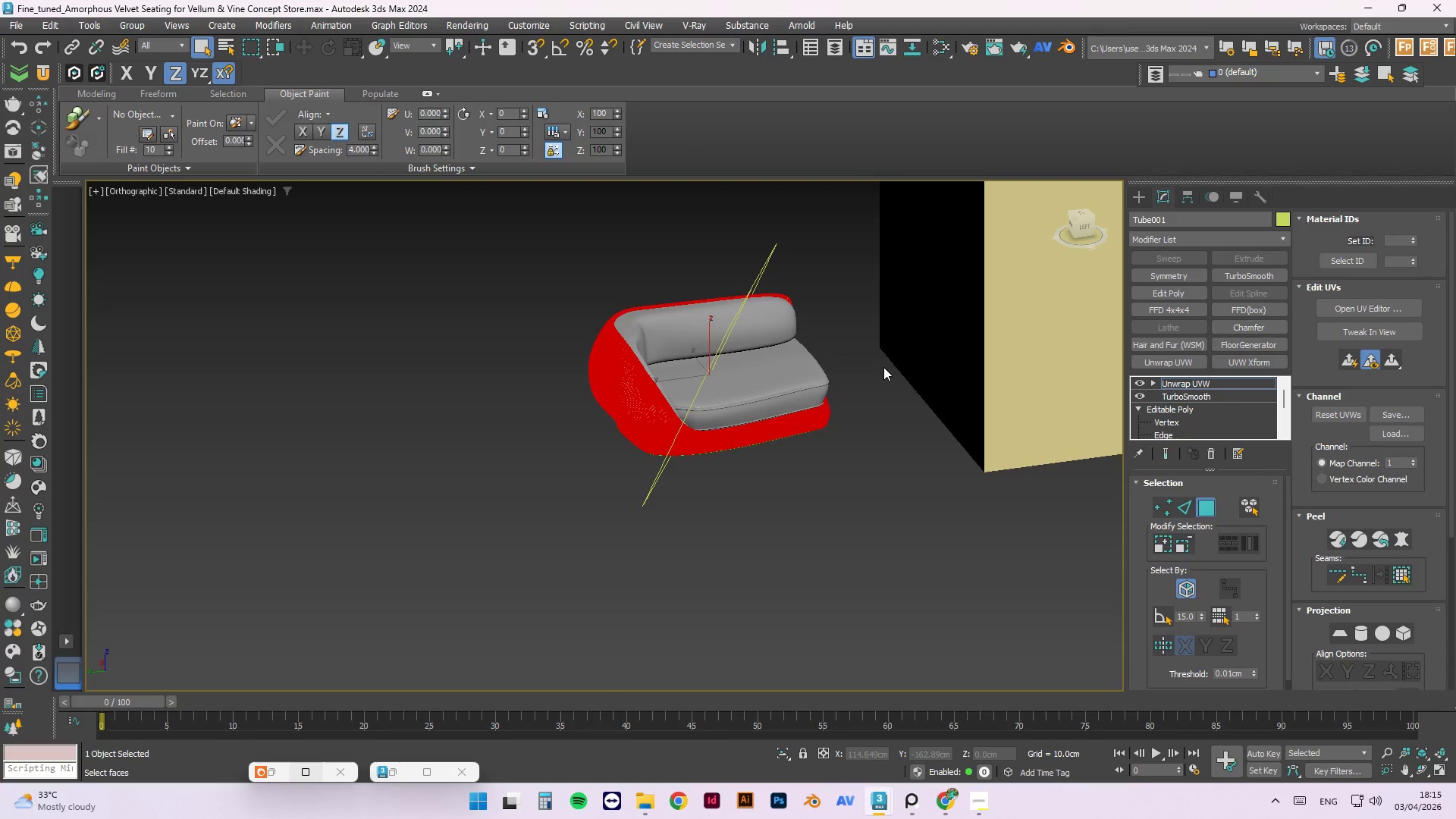 
scroll: coordinate [790, 413], scroll_direction: up, amount: 4.0
 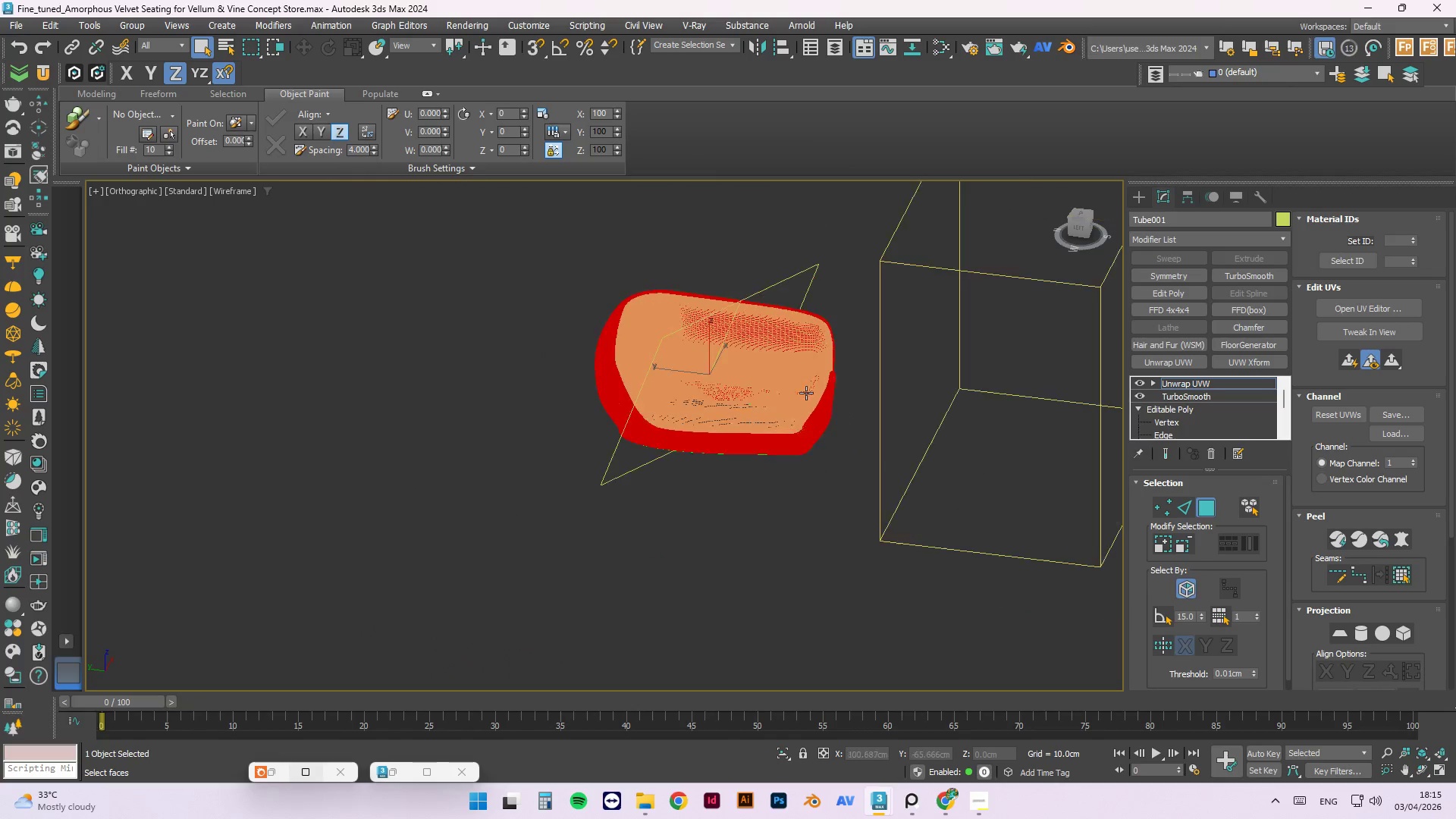 
hold_key(key=AltLeft, duration=13.39)
 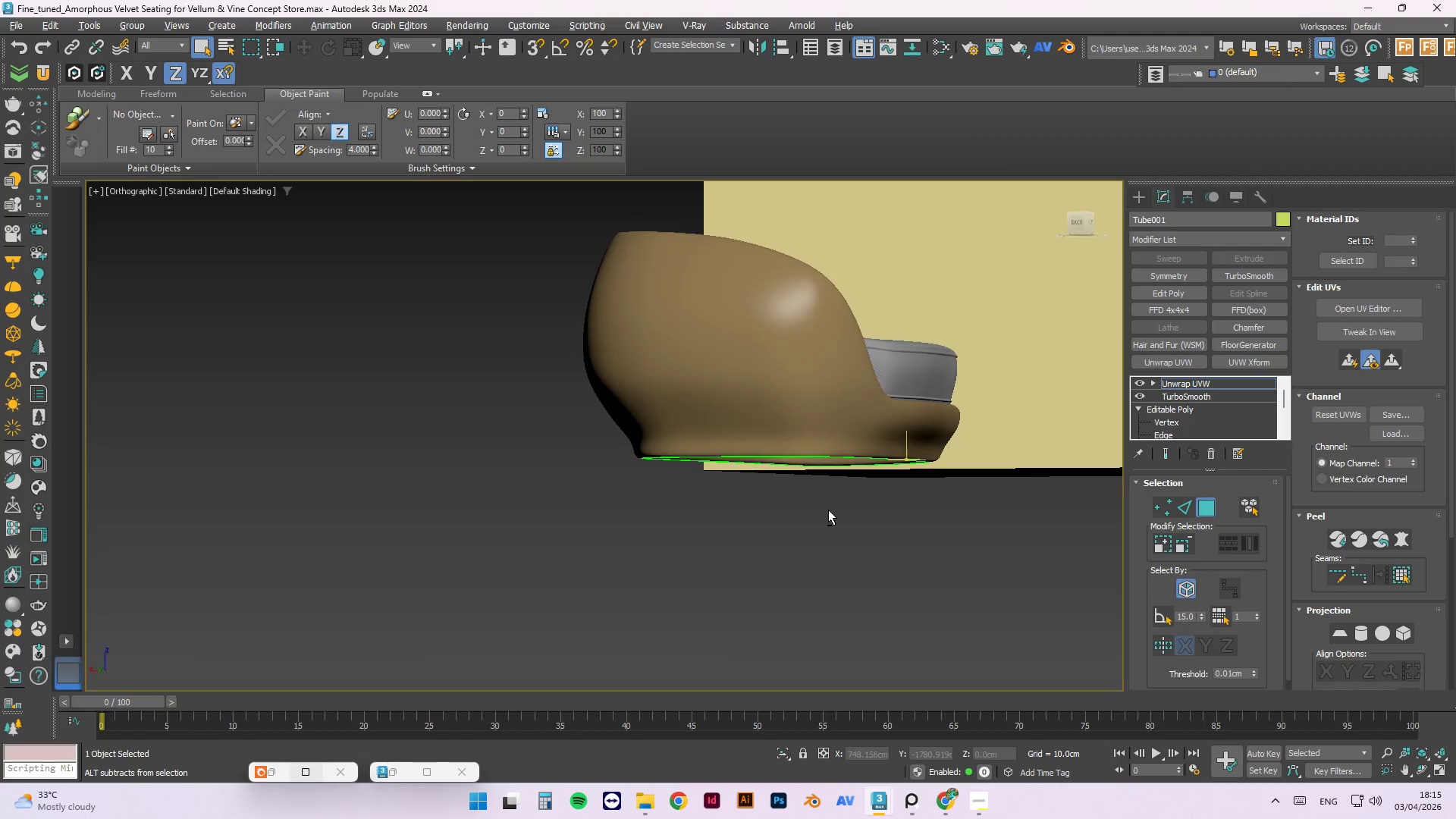 
key(F3)
 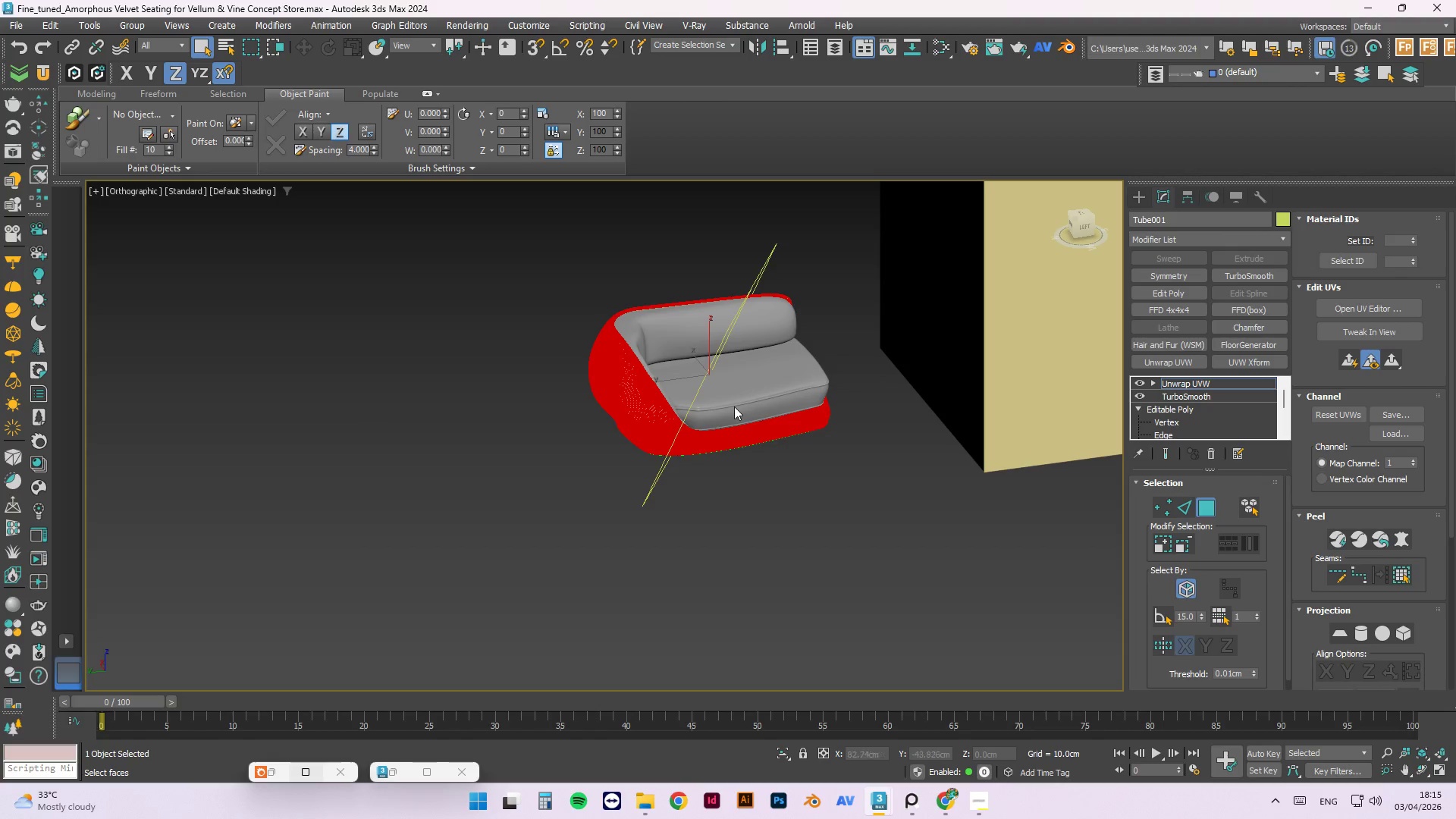 
key(F4)
 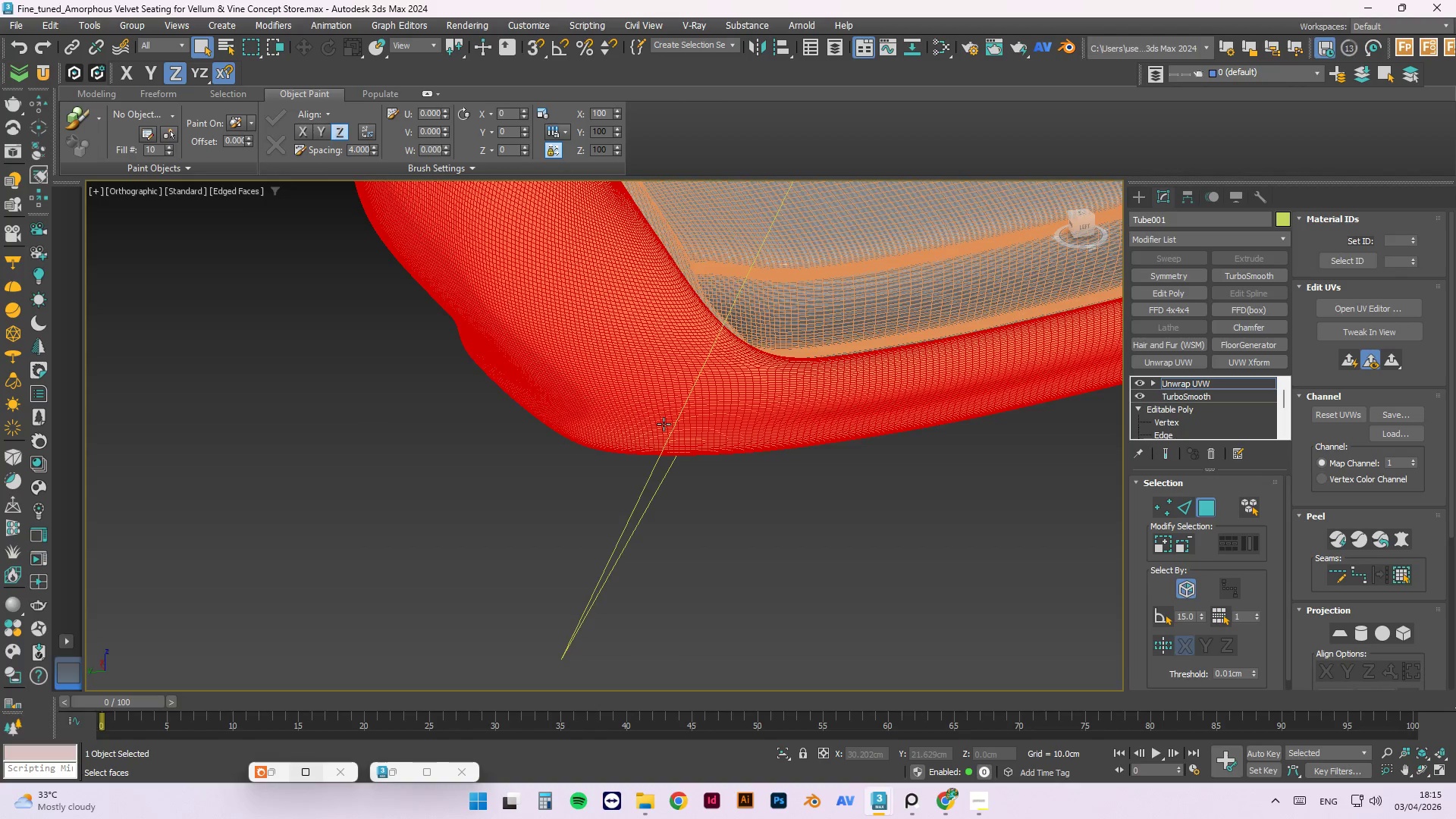 
scroll: coordinate [667, 442], scroll_direction: up, amount: 4.0
 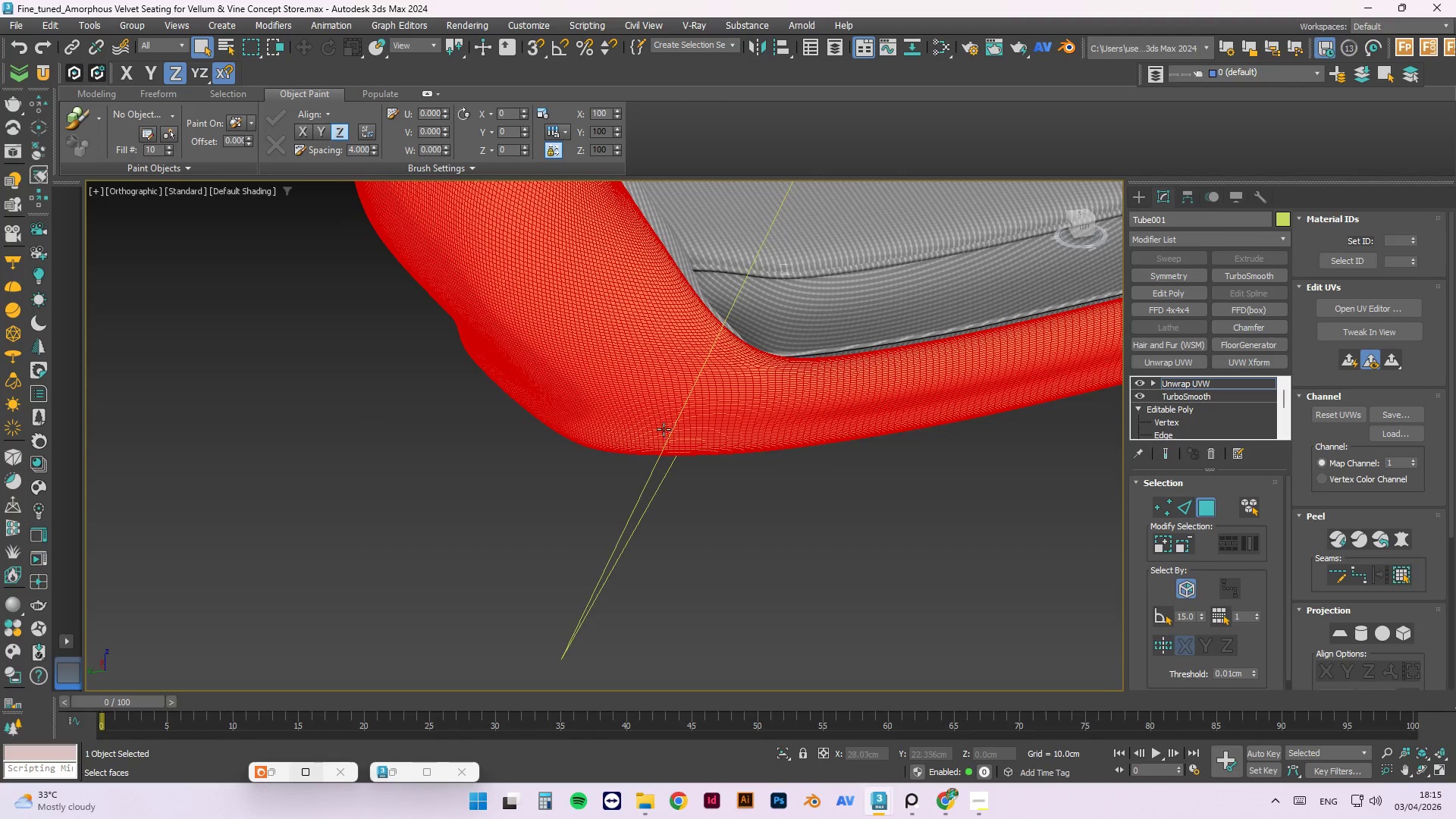 
key(F4)
 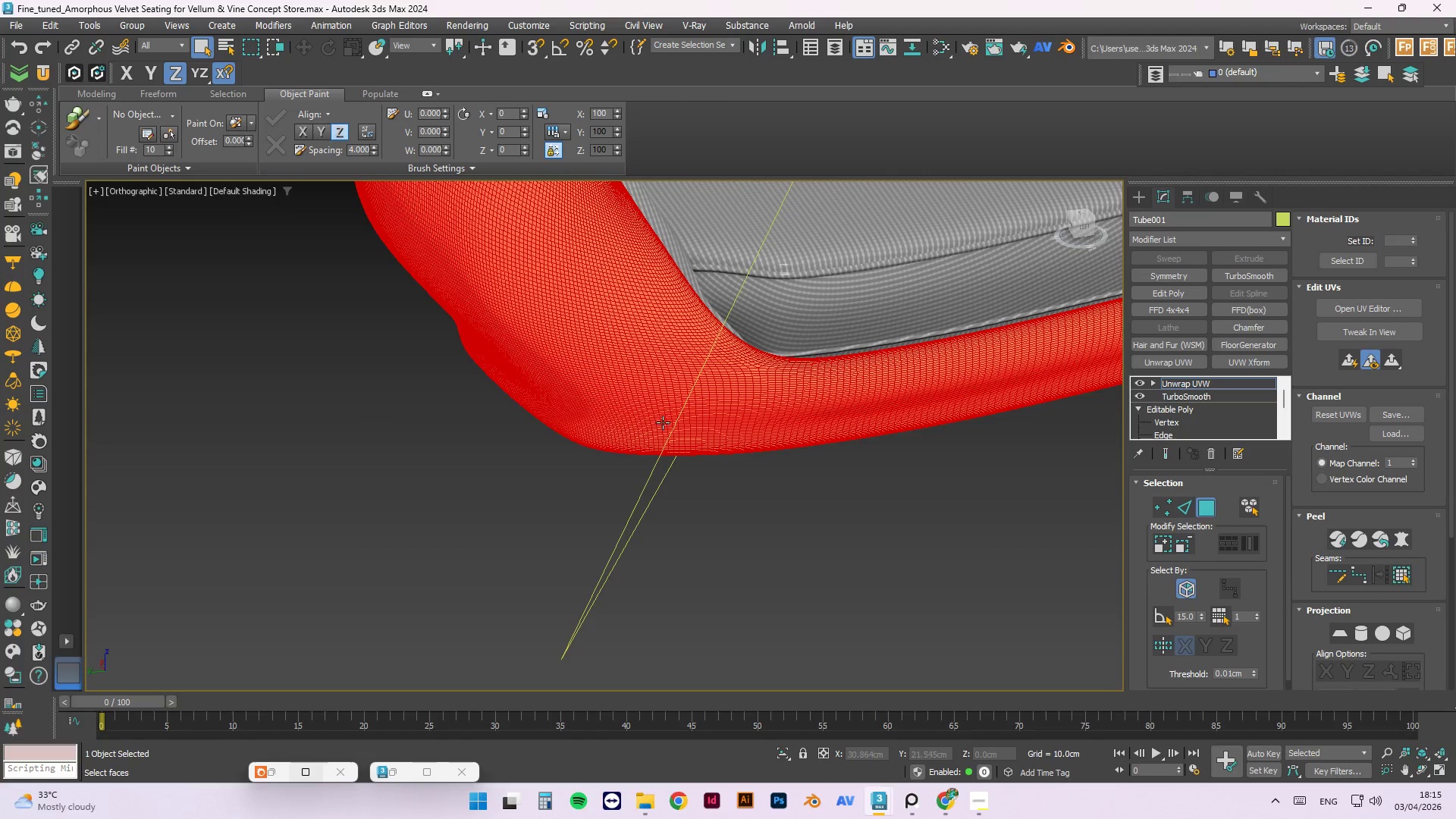 
key(F3)
 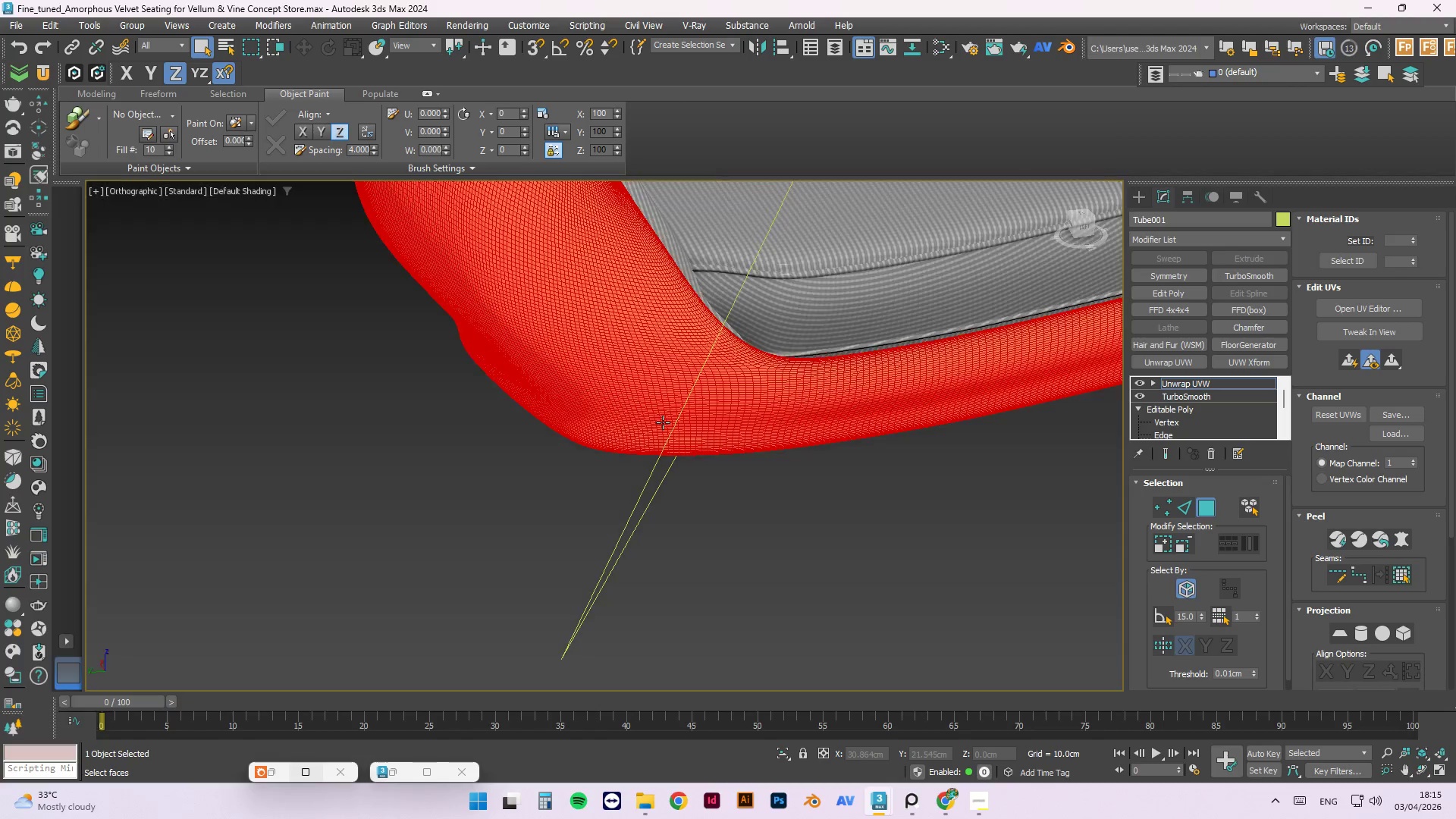 
key(F3)
 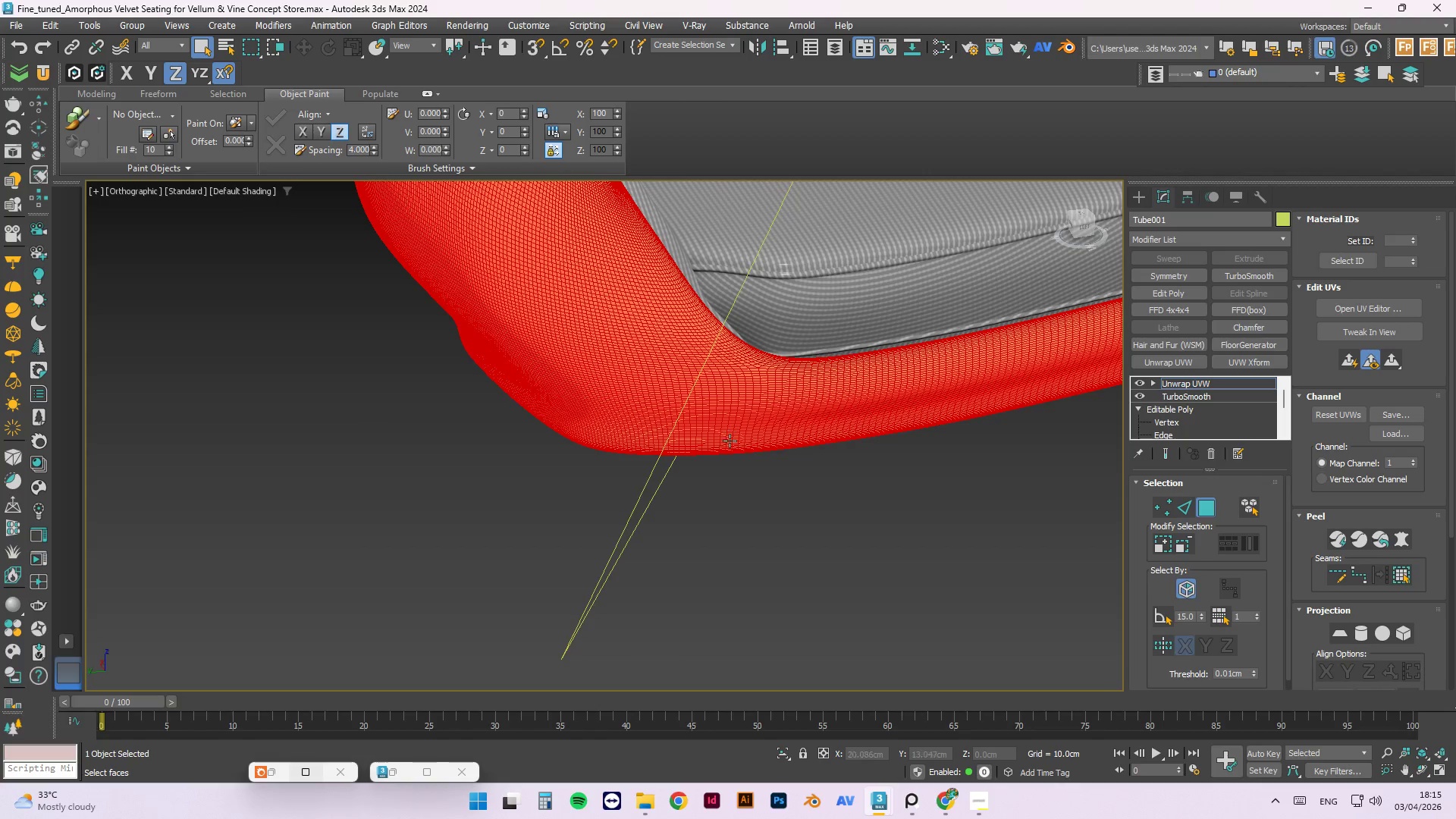 
key(M)
 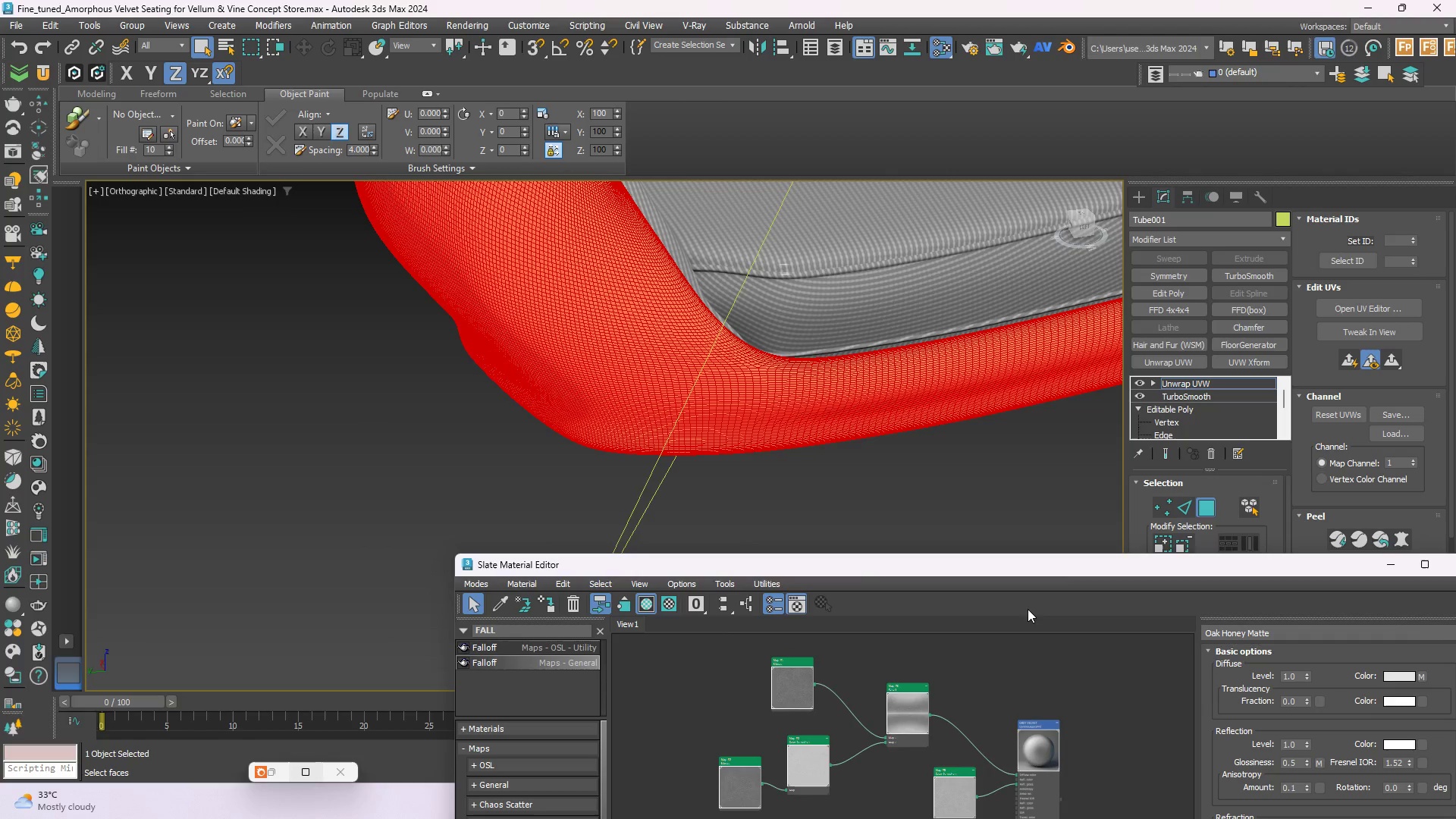 
left_click_drag(start_coordinate=[1024, 569], to_coordinate=[999, 302])
 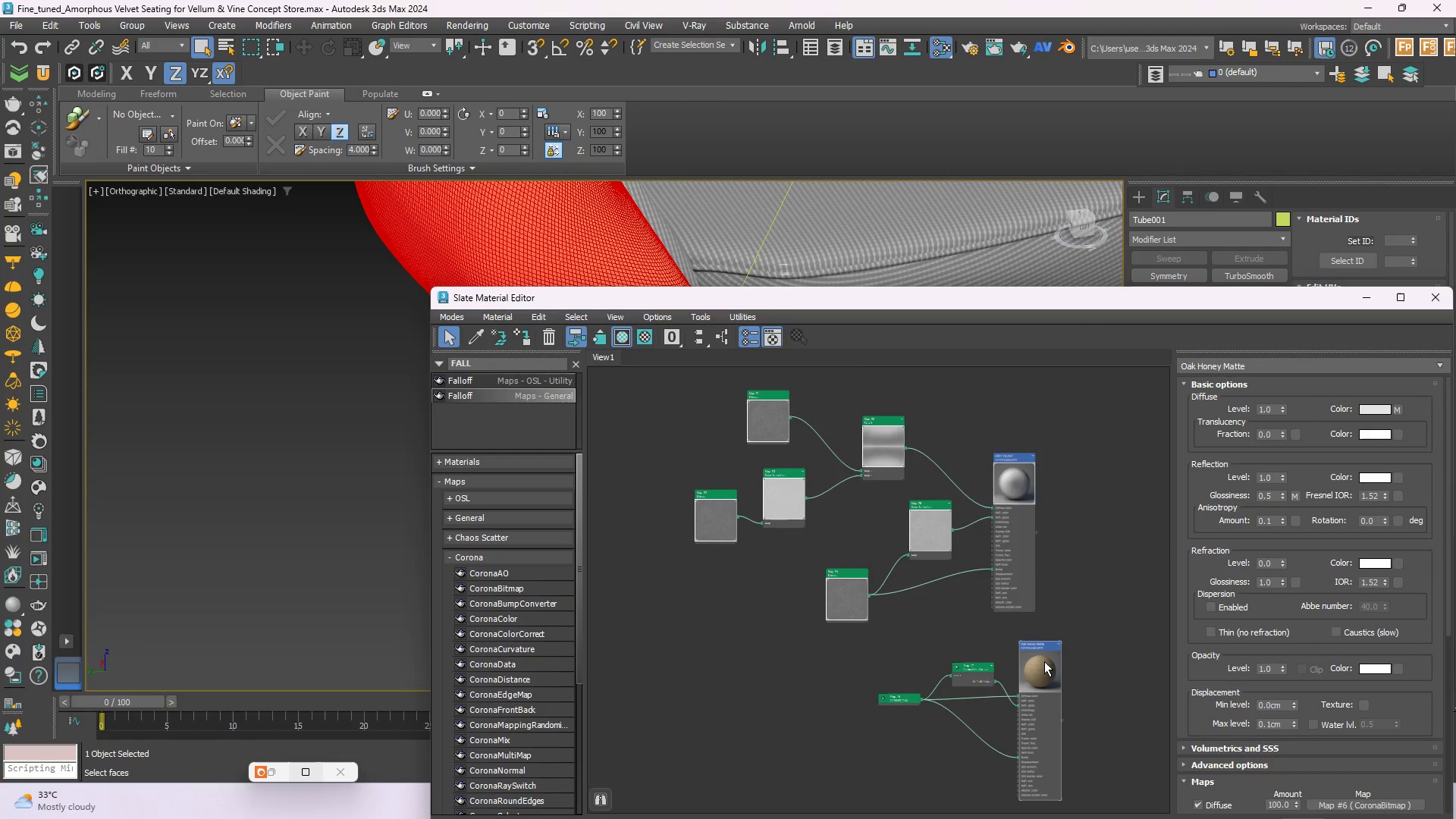 
left_click([1043, 662])
 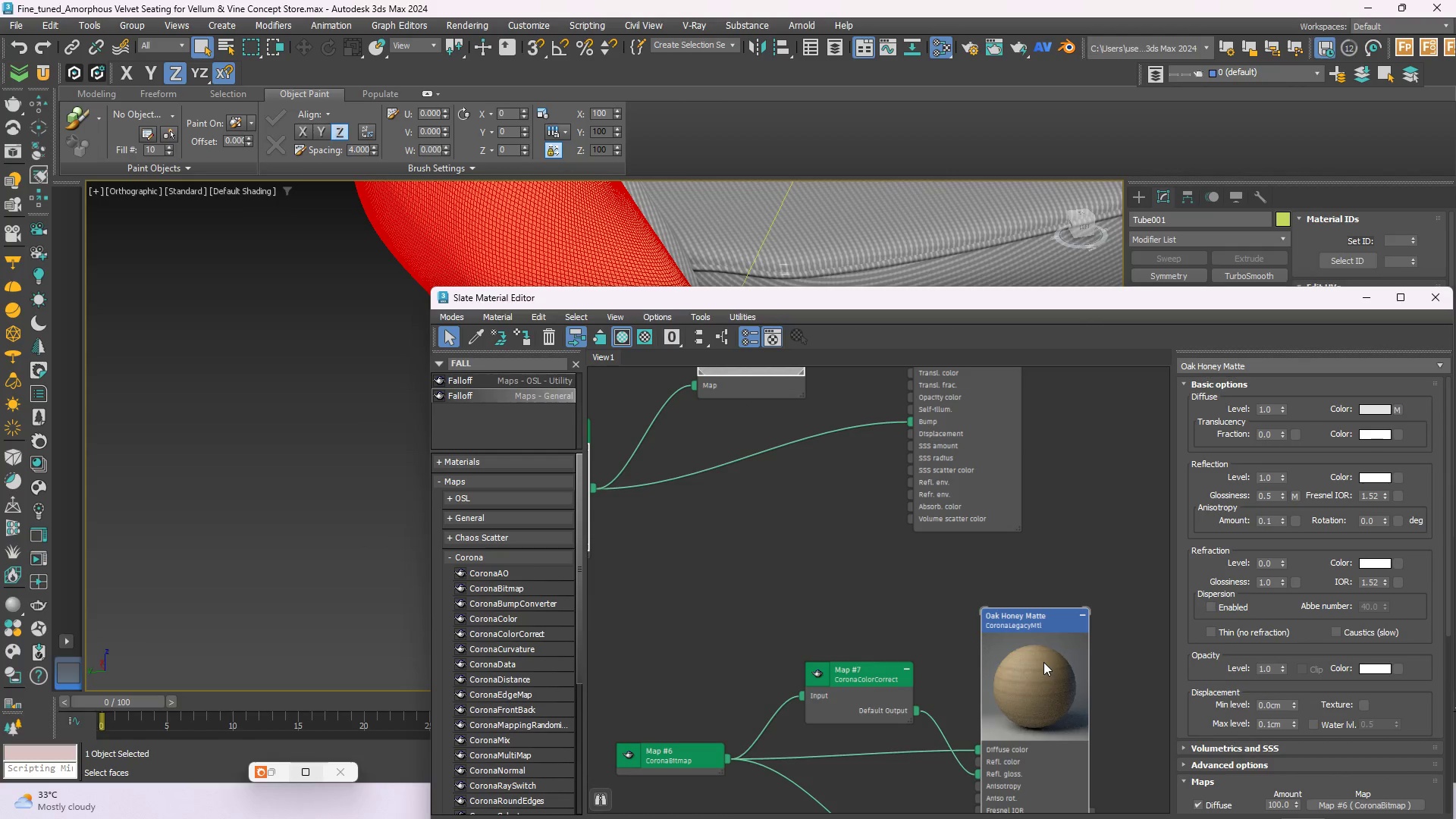 
scroll: coordinate [1043, 662], scroll_direction: up, amount: 5.0
 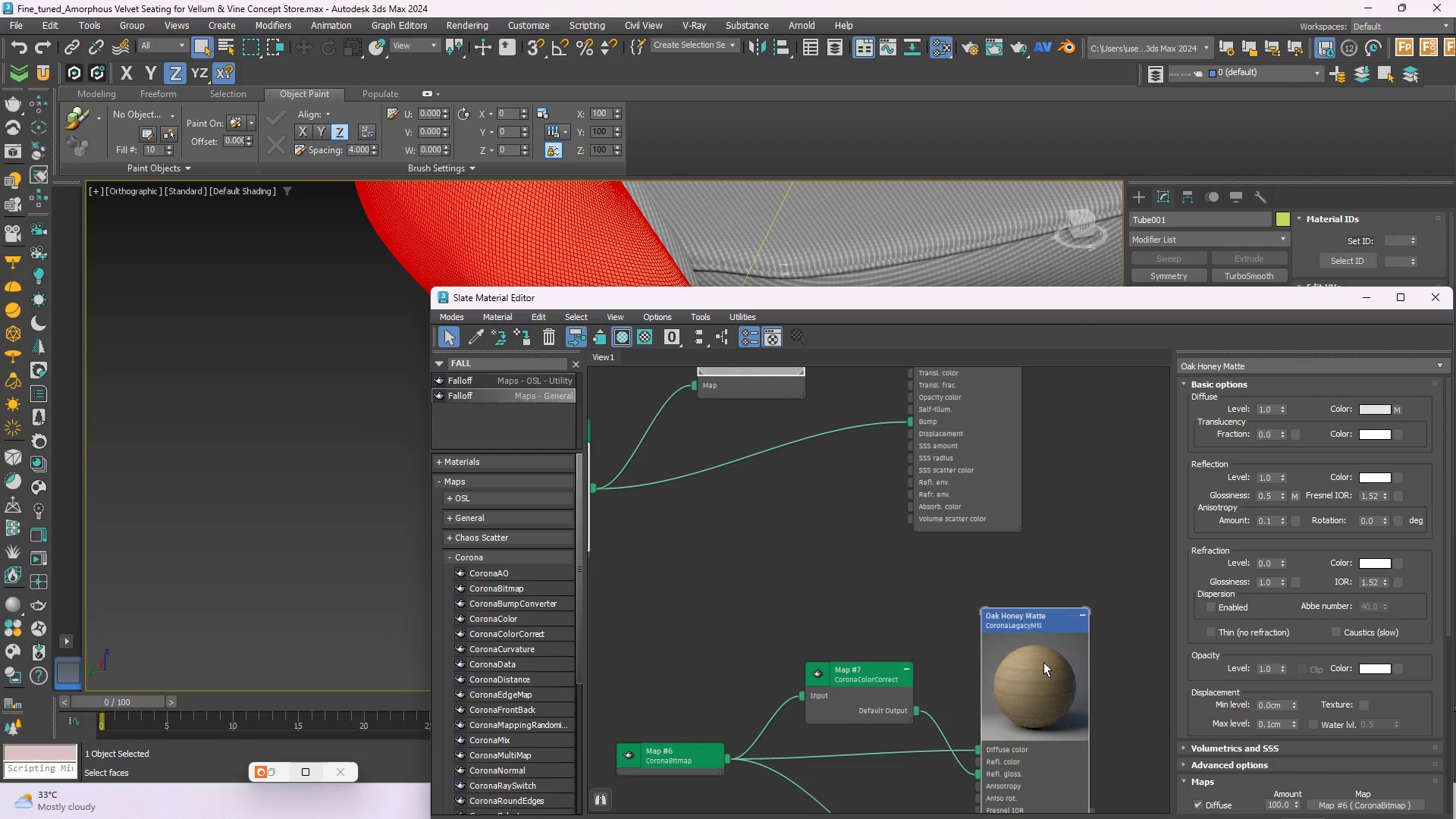 
right_click([1043, 662])
 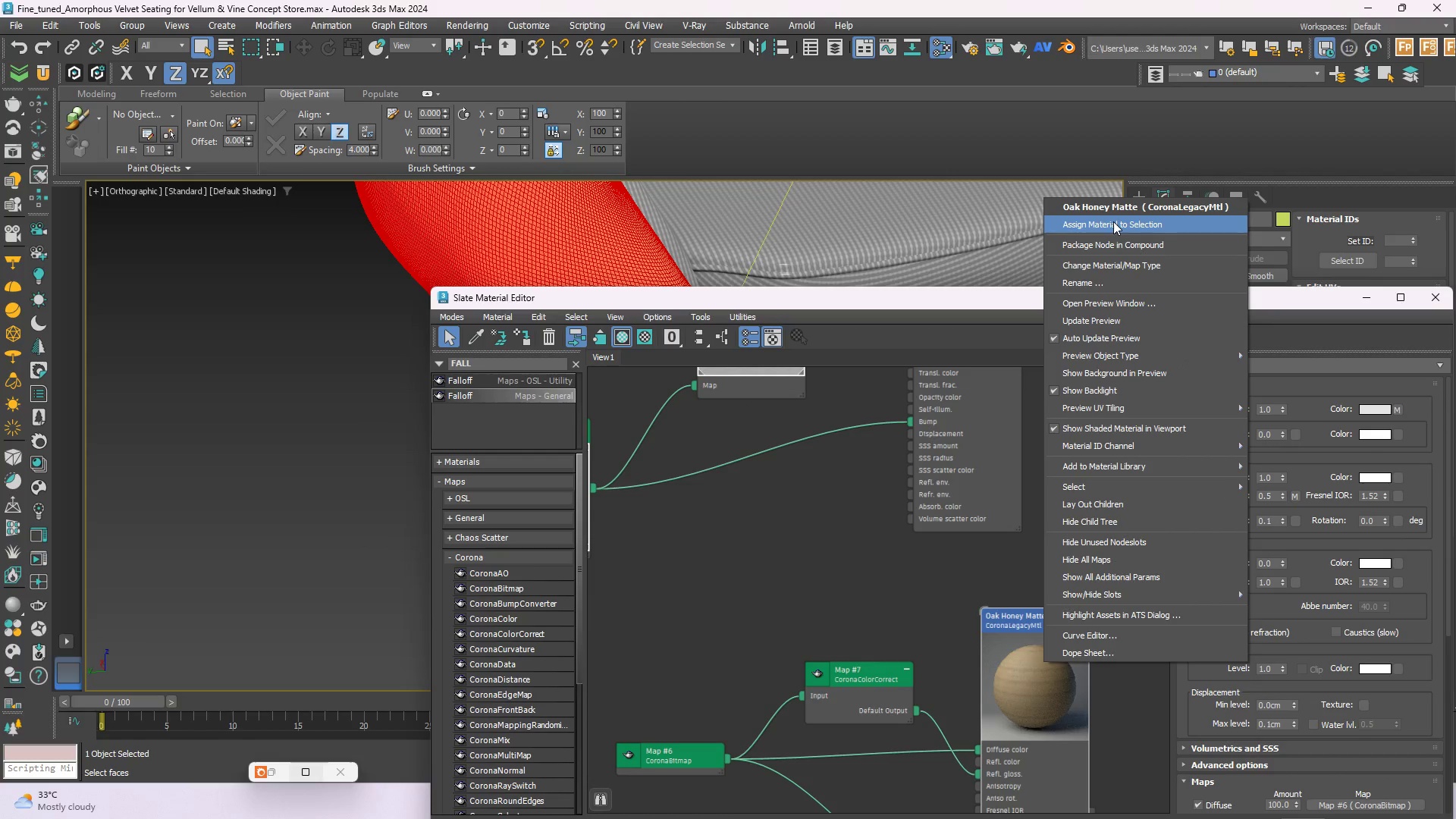 
left_click([1113, 221])
 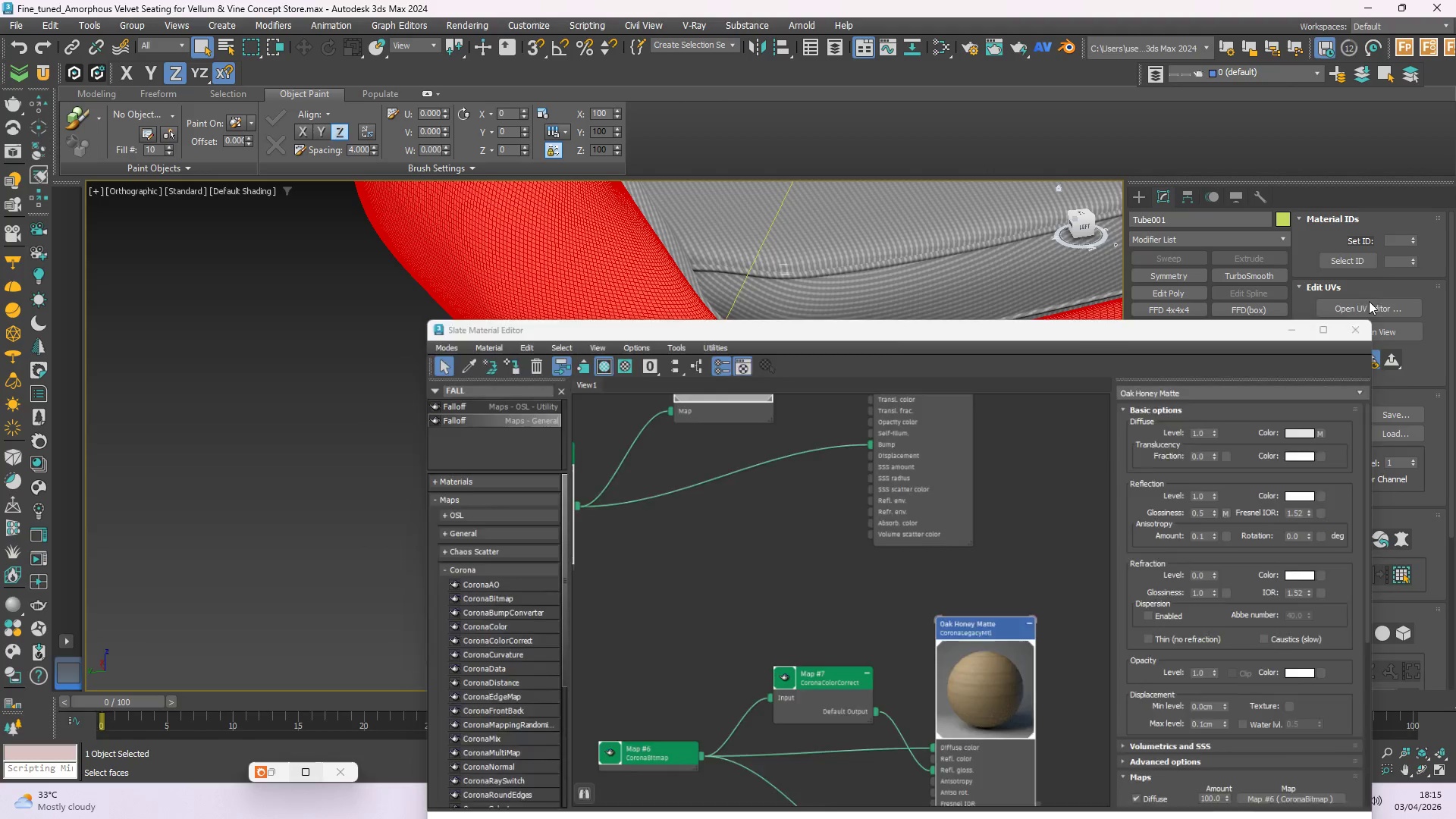 
left_click([741, 578])
 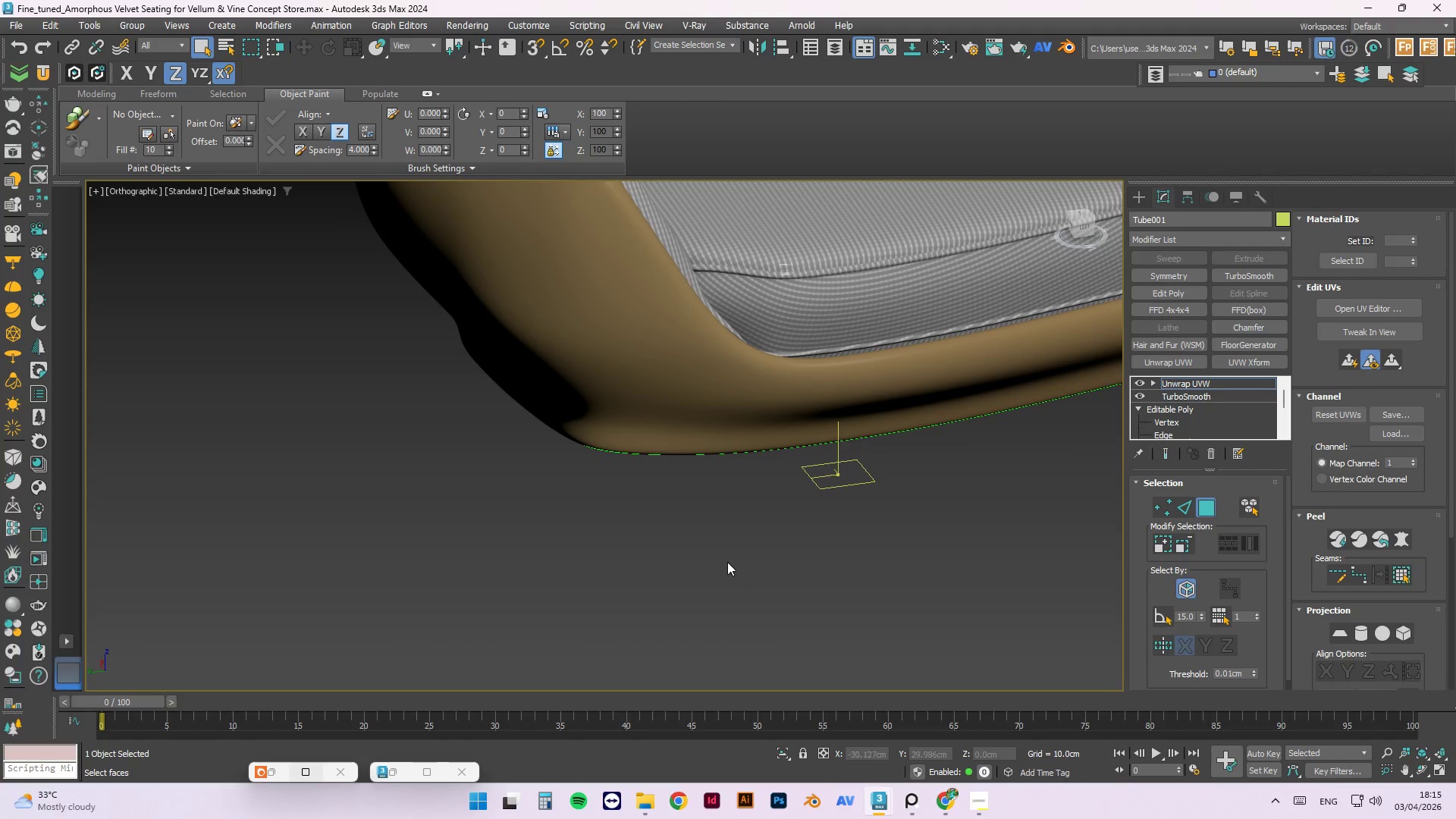 
hold_key(key=AltLeft, duration=1.5)
 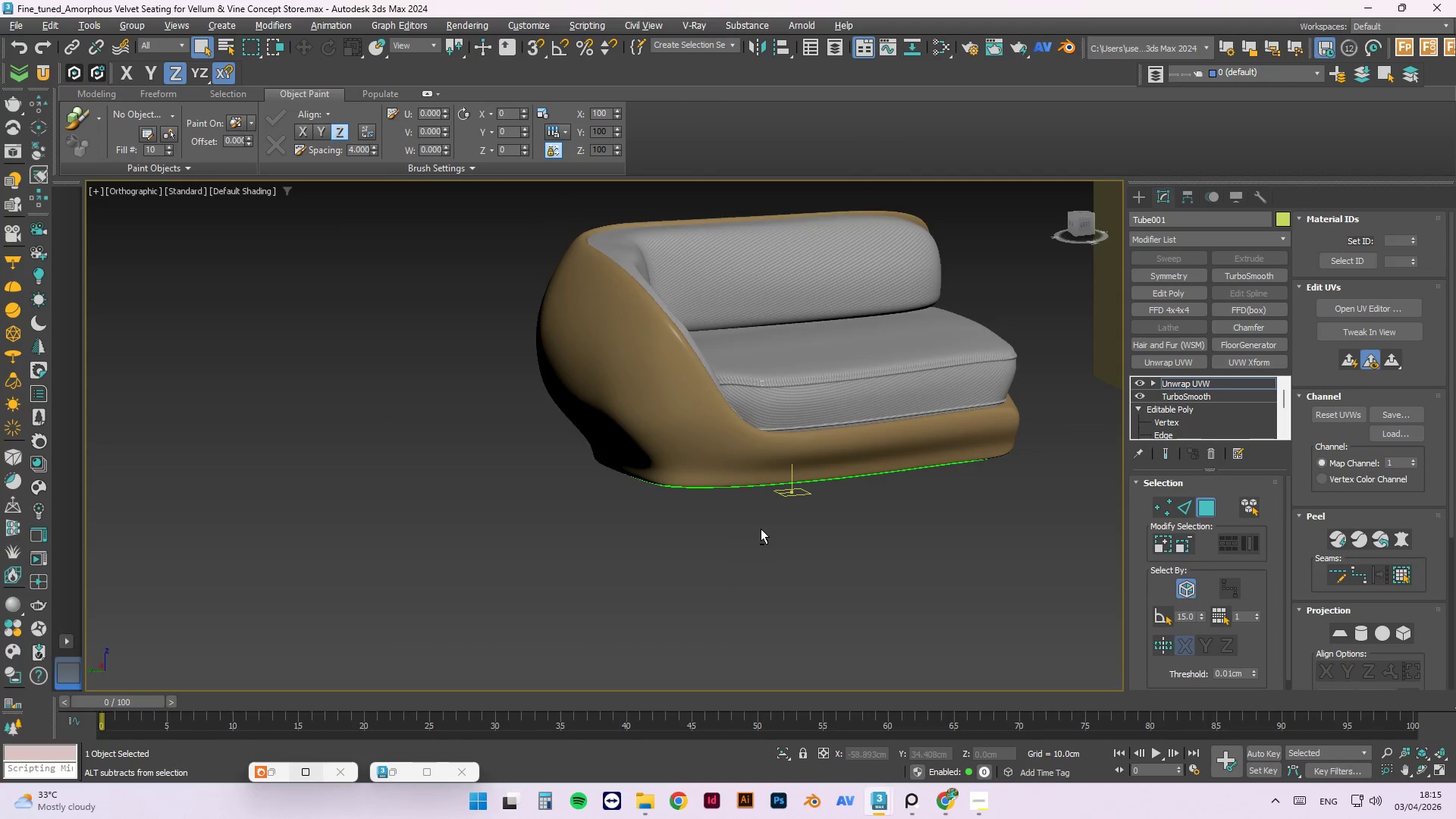 
scroll: coordinate [725, 563], scroll_direction: down, amount: 2.0
 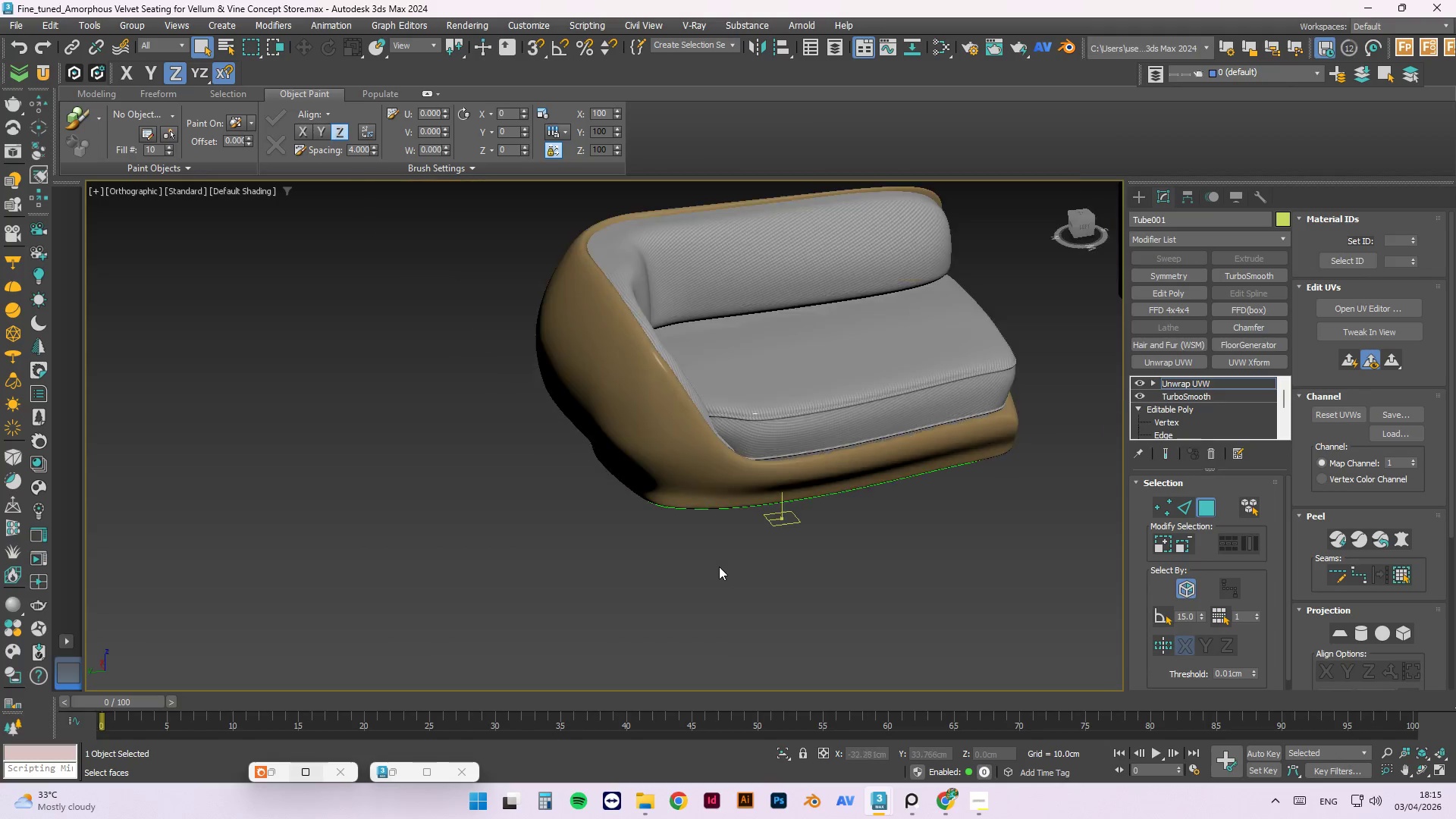 
key(Alt+AltLeft)
 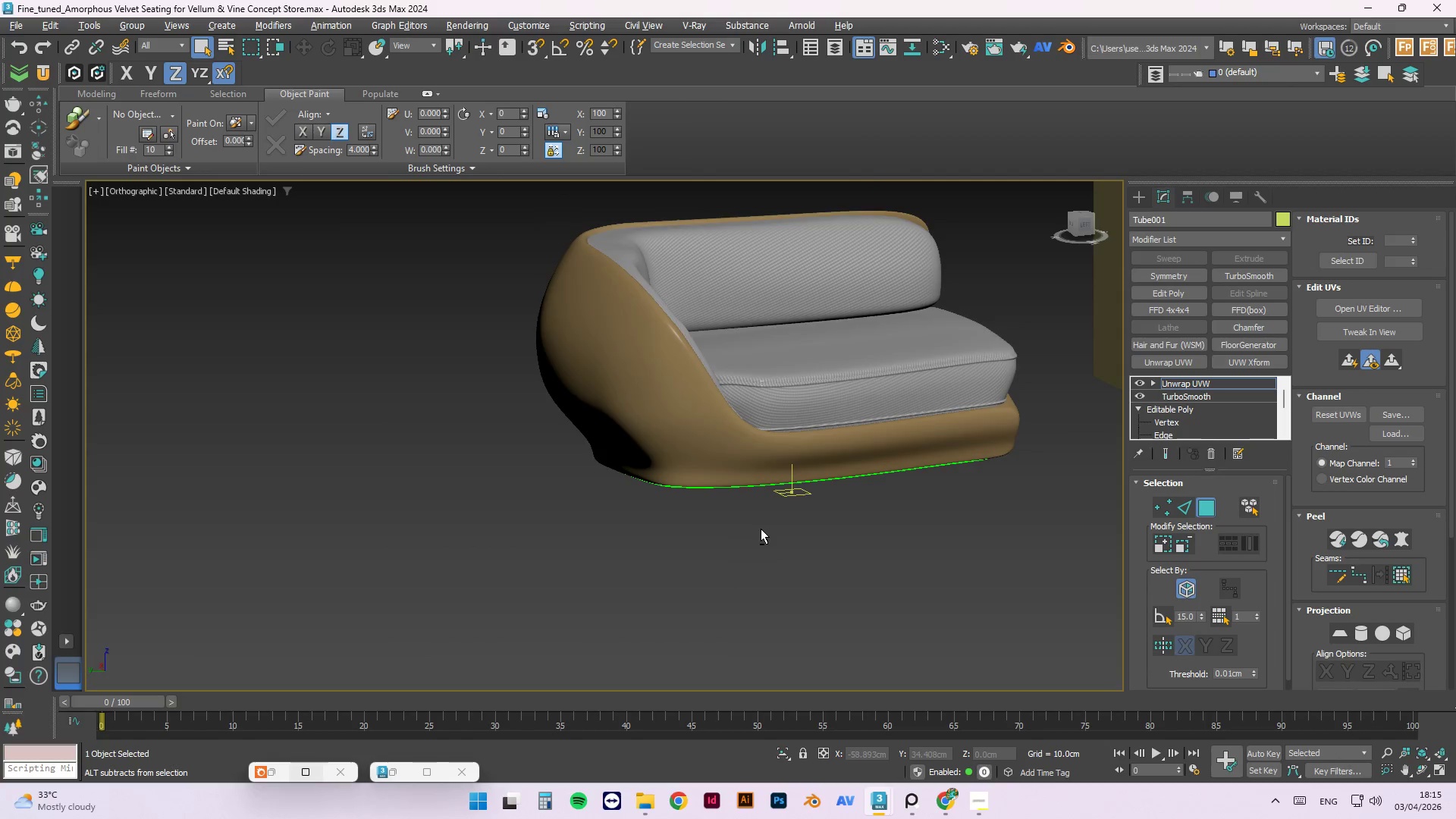 
key(Alt+AltLeft)
 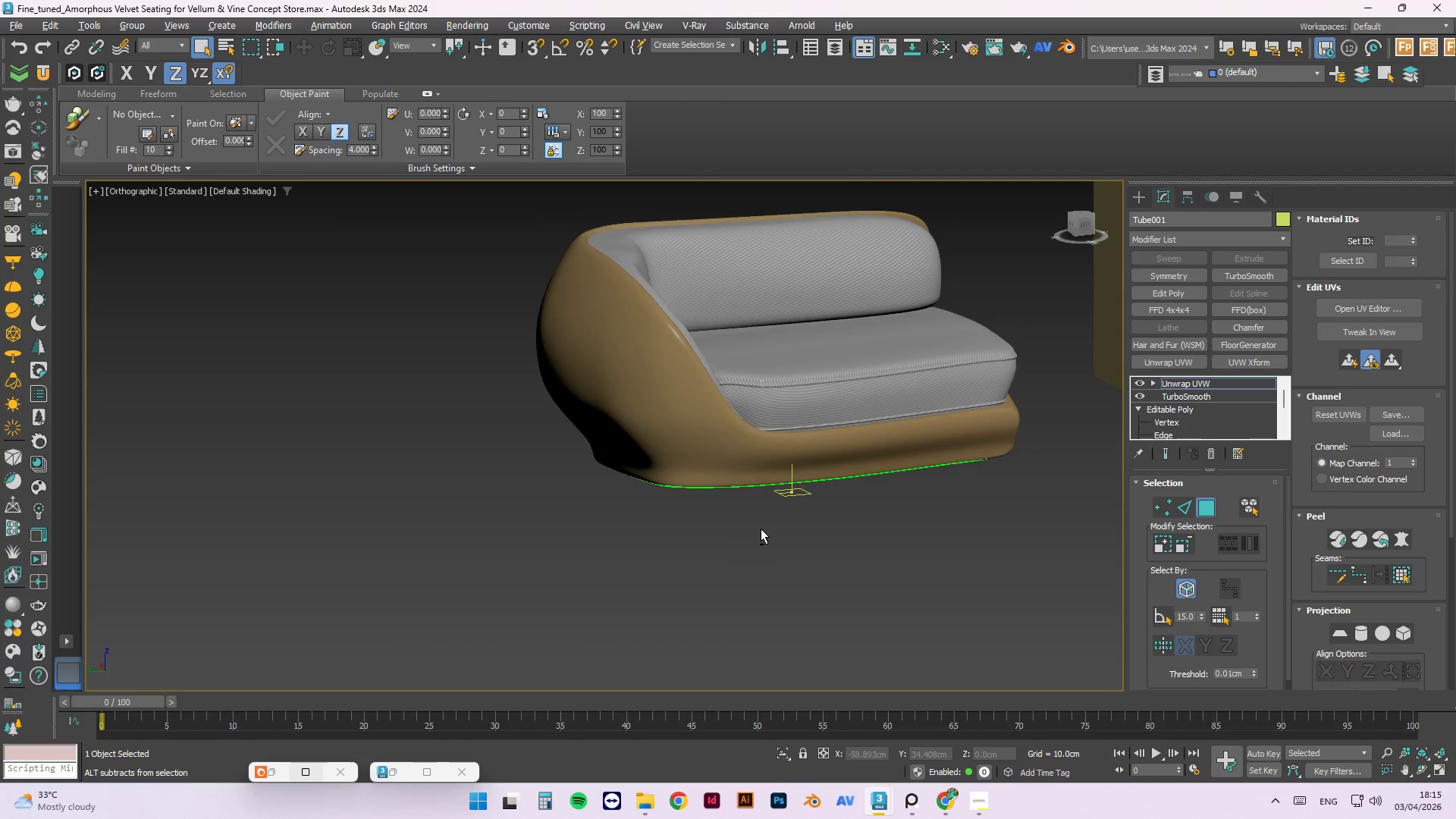 
key(Alt+AltLeft)
 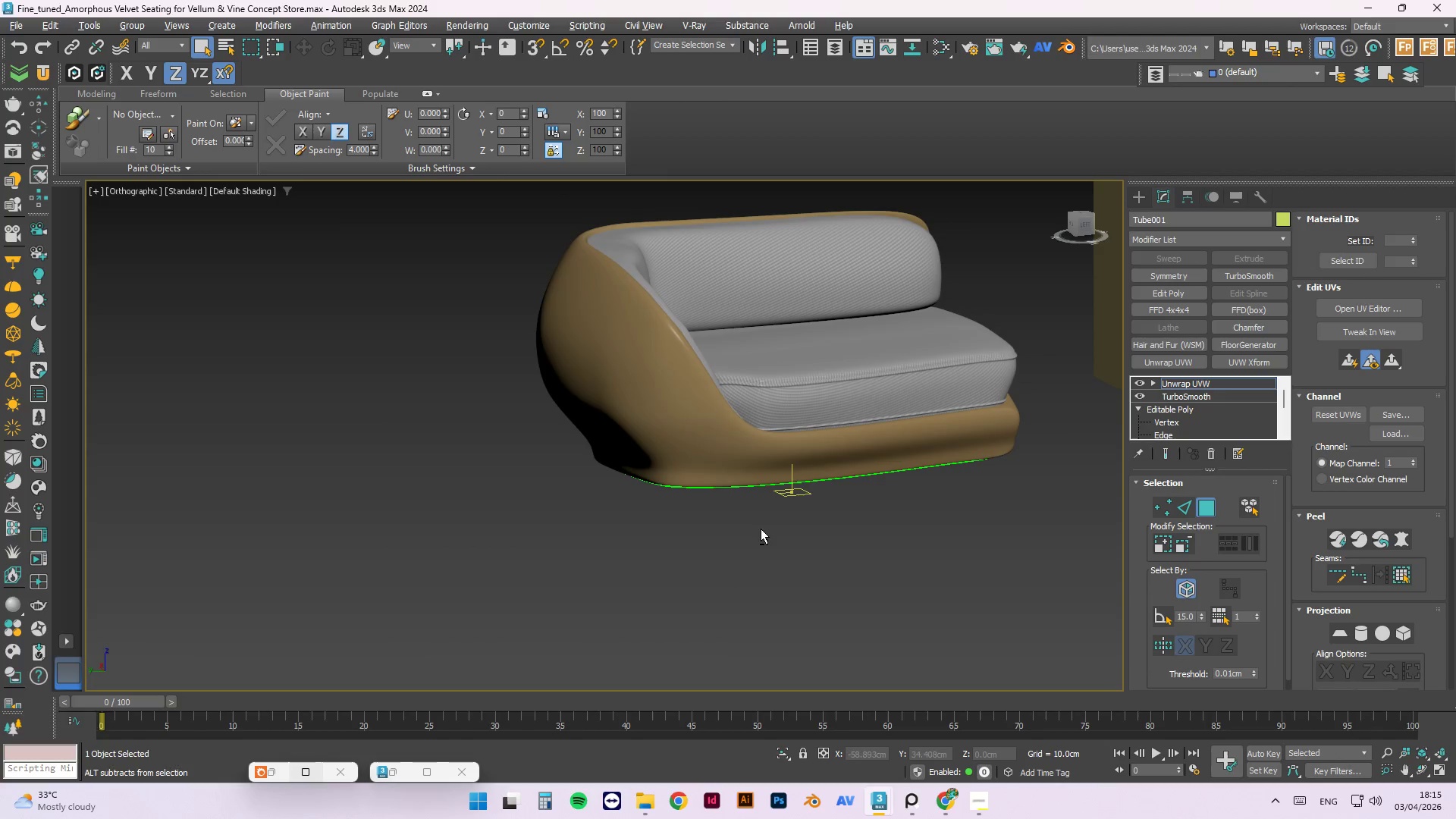 
key(Alt+AltLeft)
 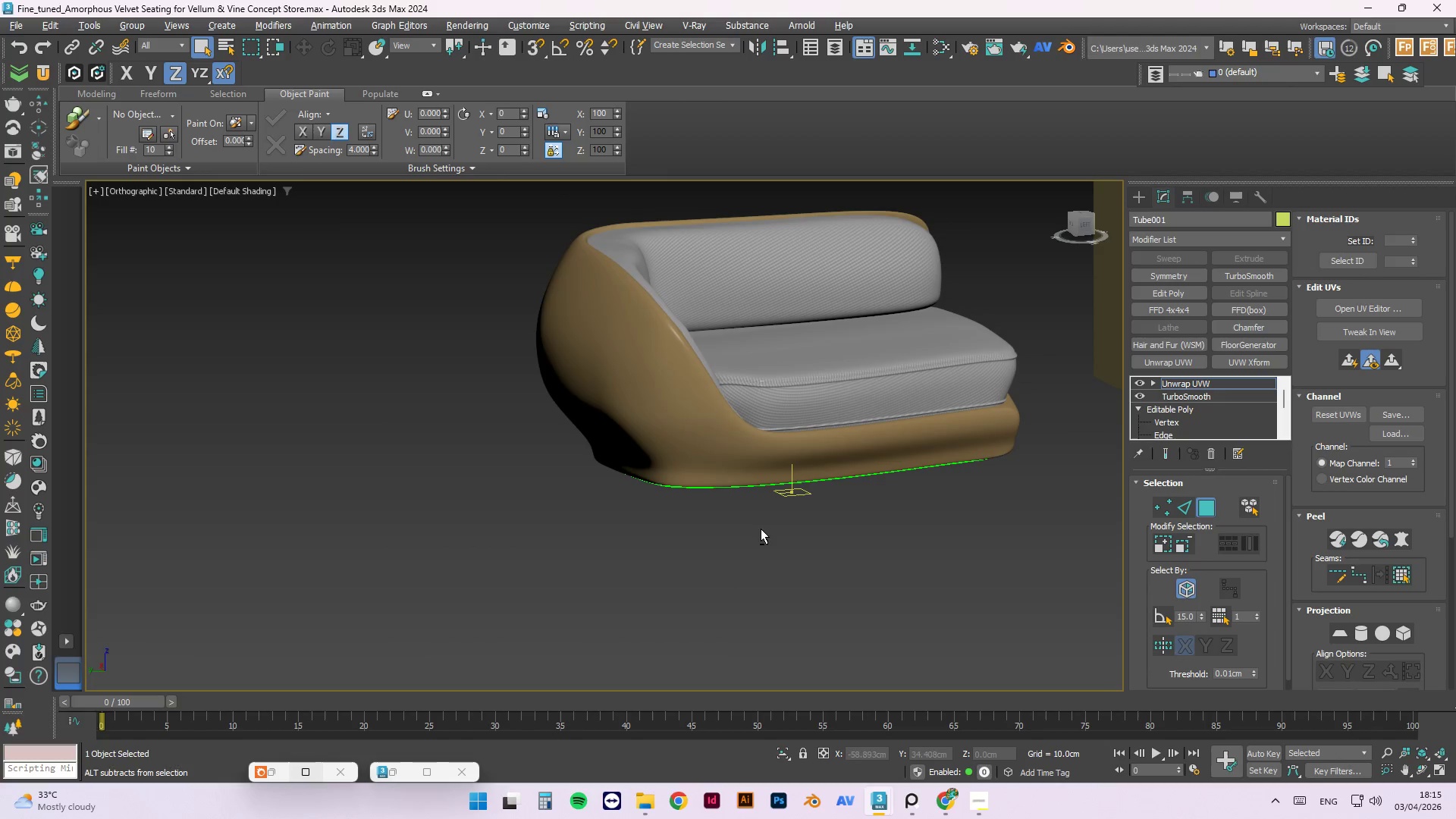 
key(Alt+AltLeft)
 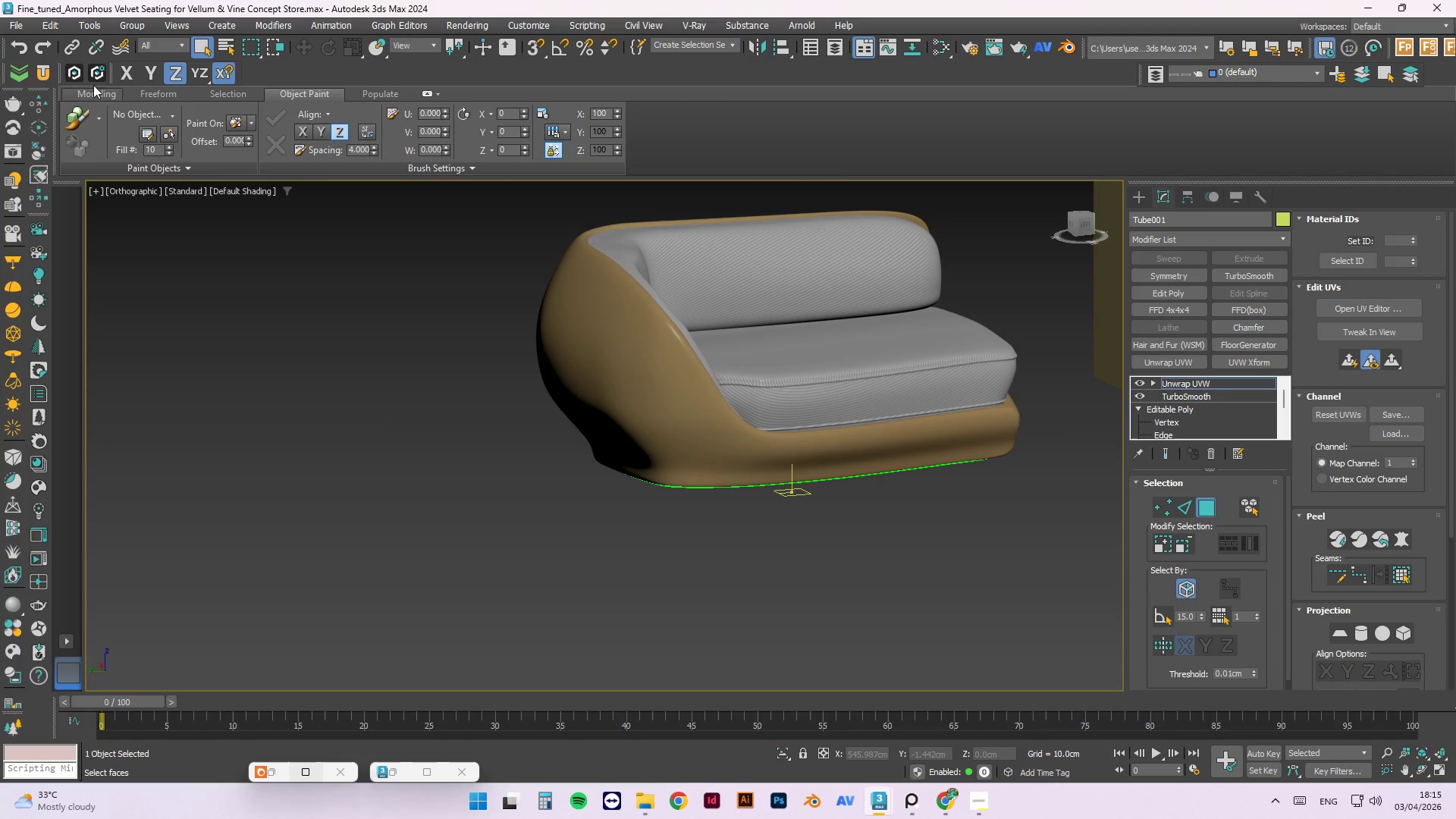 
left_click([46, 74])
 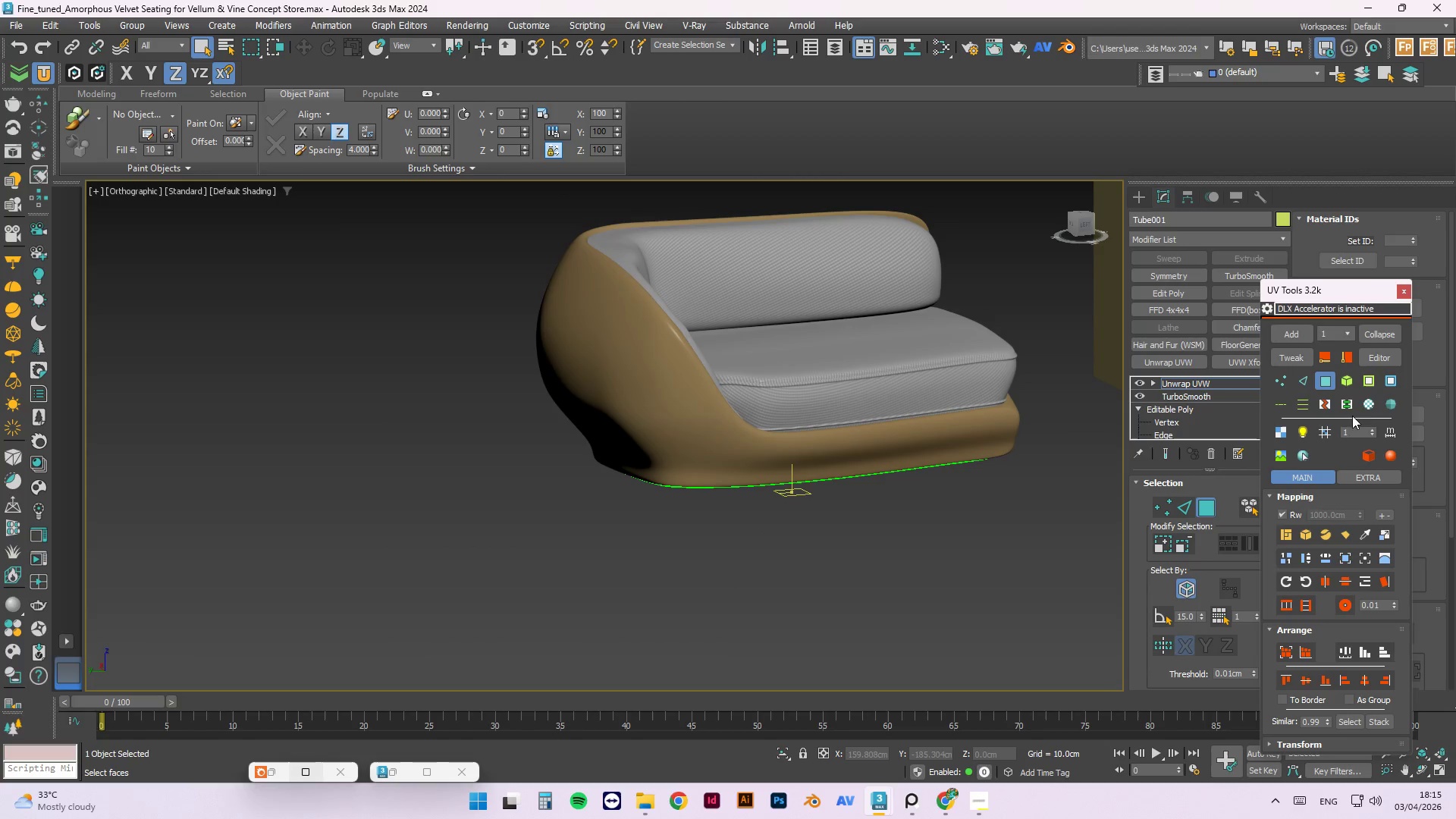 
left_click([1407, 292])
 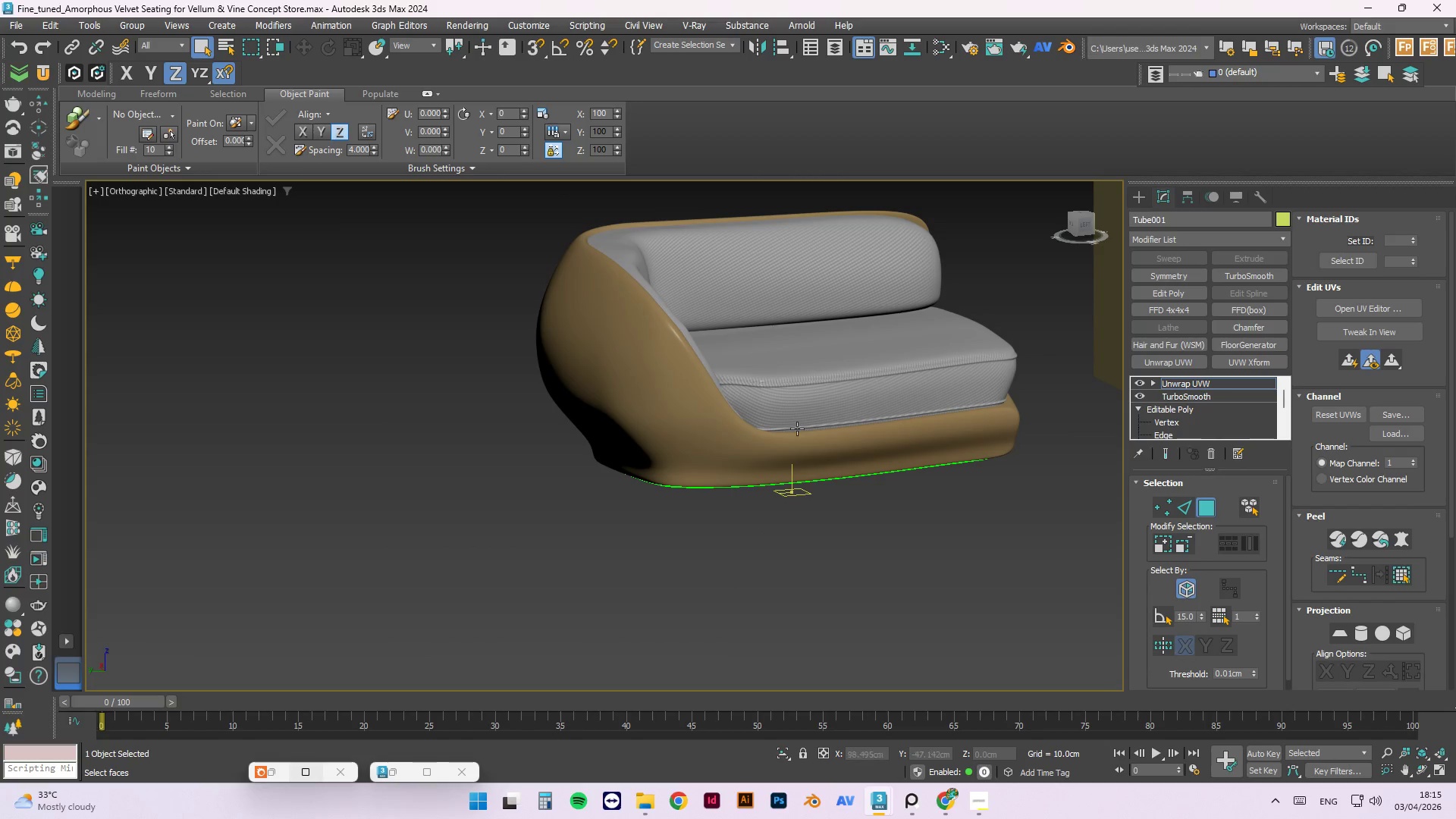 
hold_key(key=AltLeft, duration=1.42)
 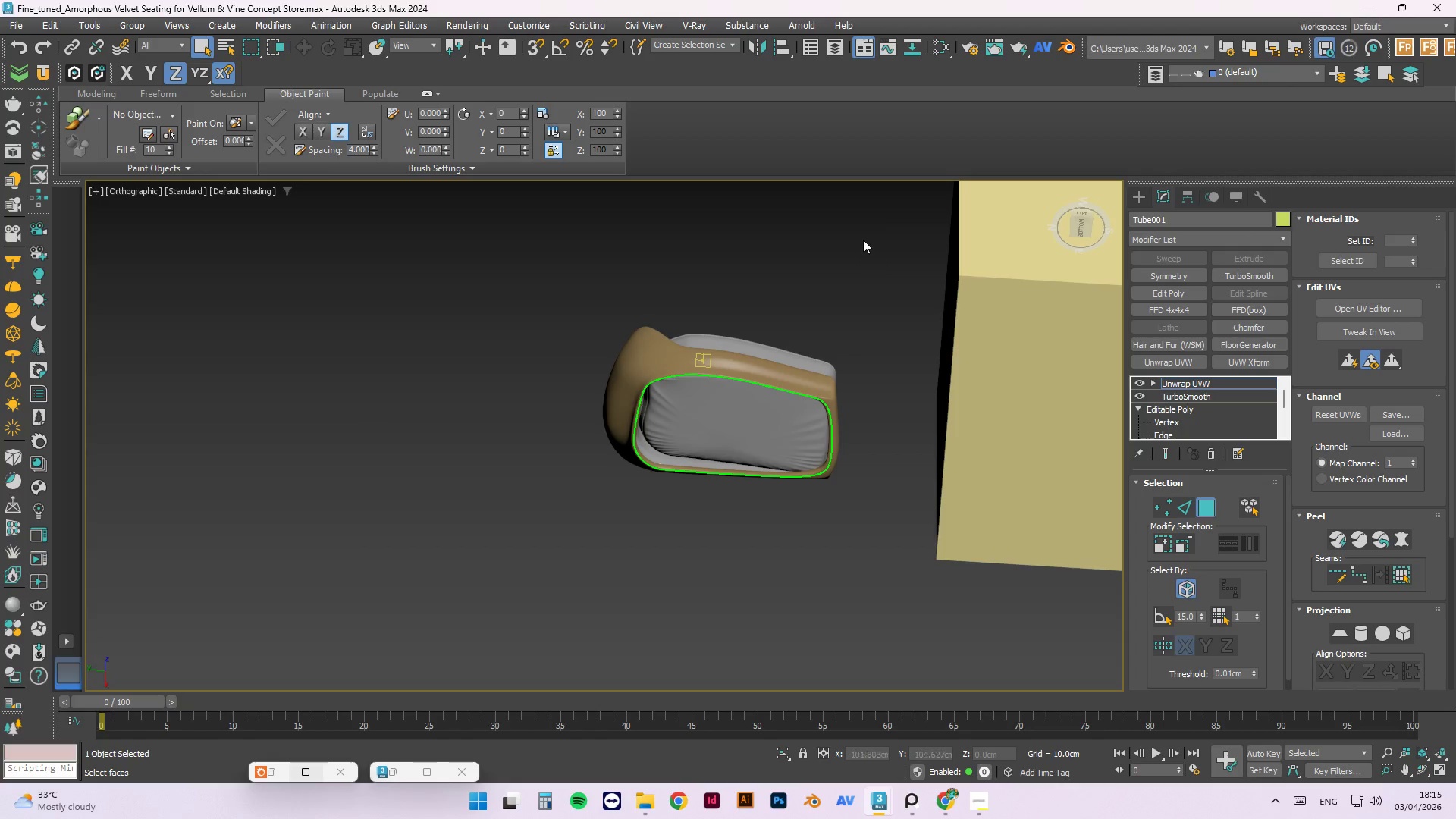 
scroll: coordinate [666, 457], scroll_direction: down, amount: 2.0
 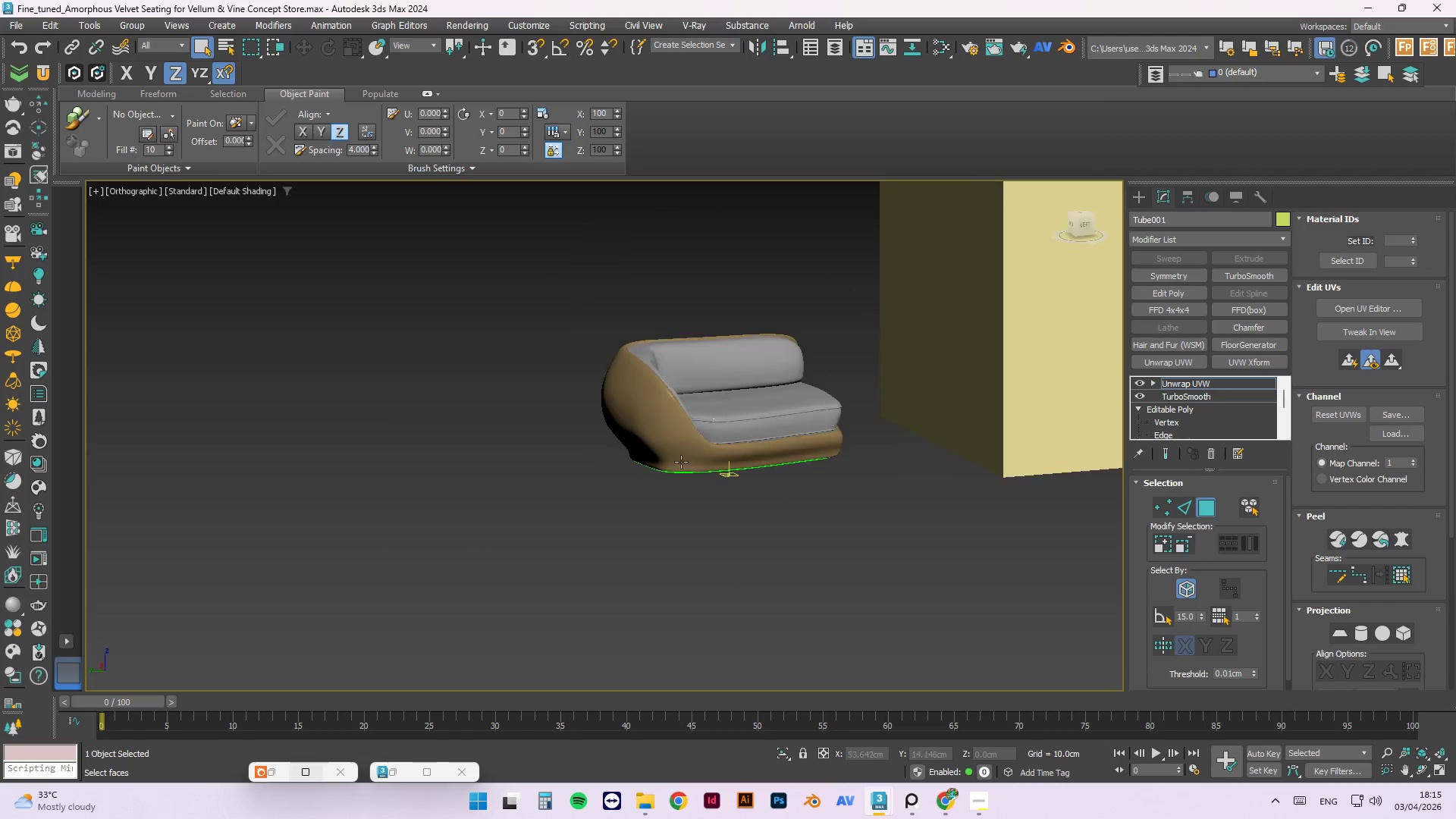 
left_click_drag(start_coordinate=[860, 237], to_coordinate=[523, 605])
 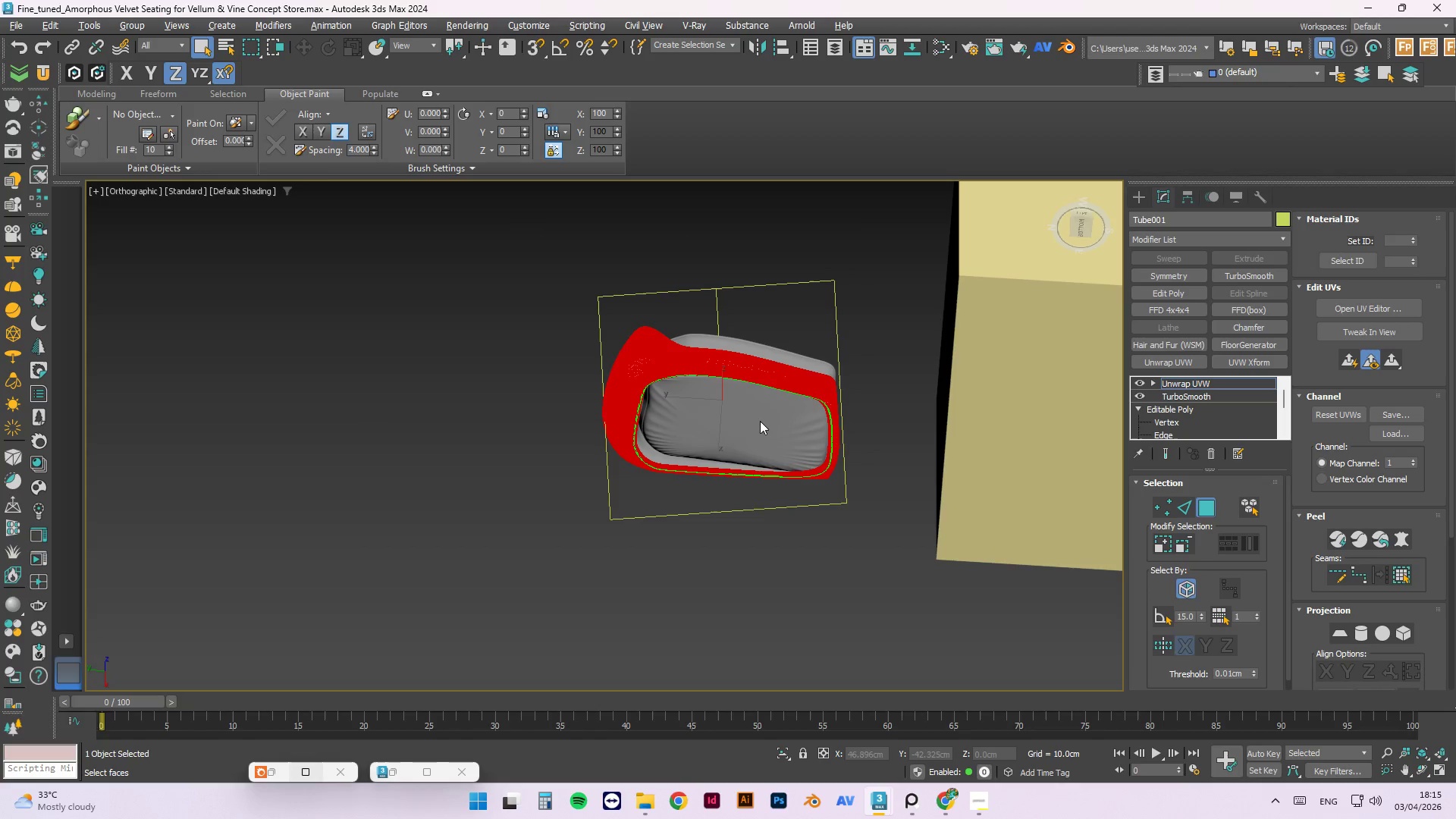 
hold_key(key=AltLeft, duration=1.5)
 